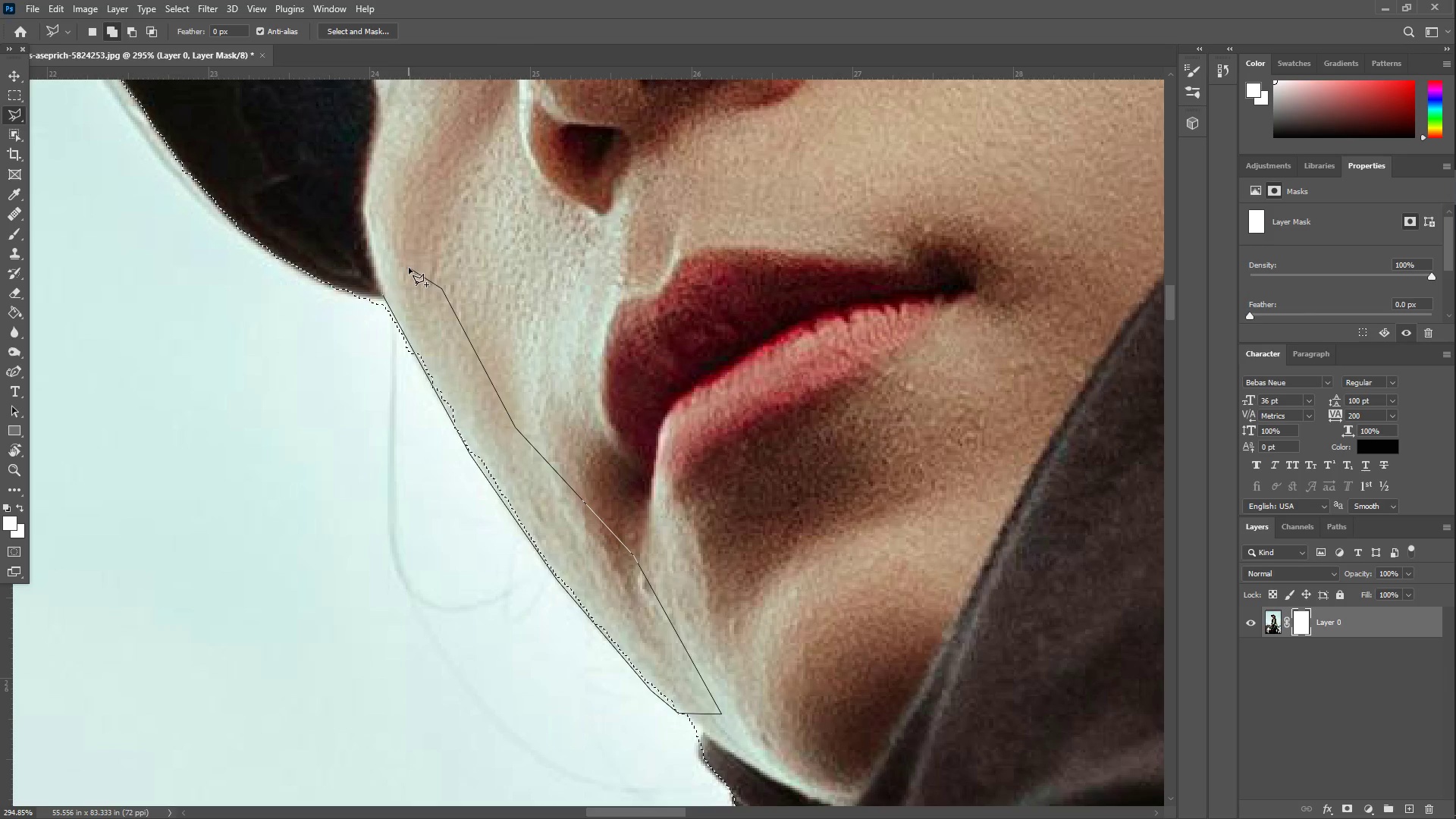 
triple_click([398, 263])
 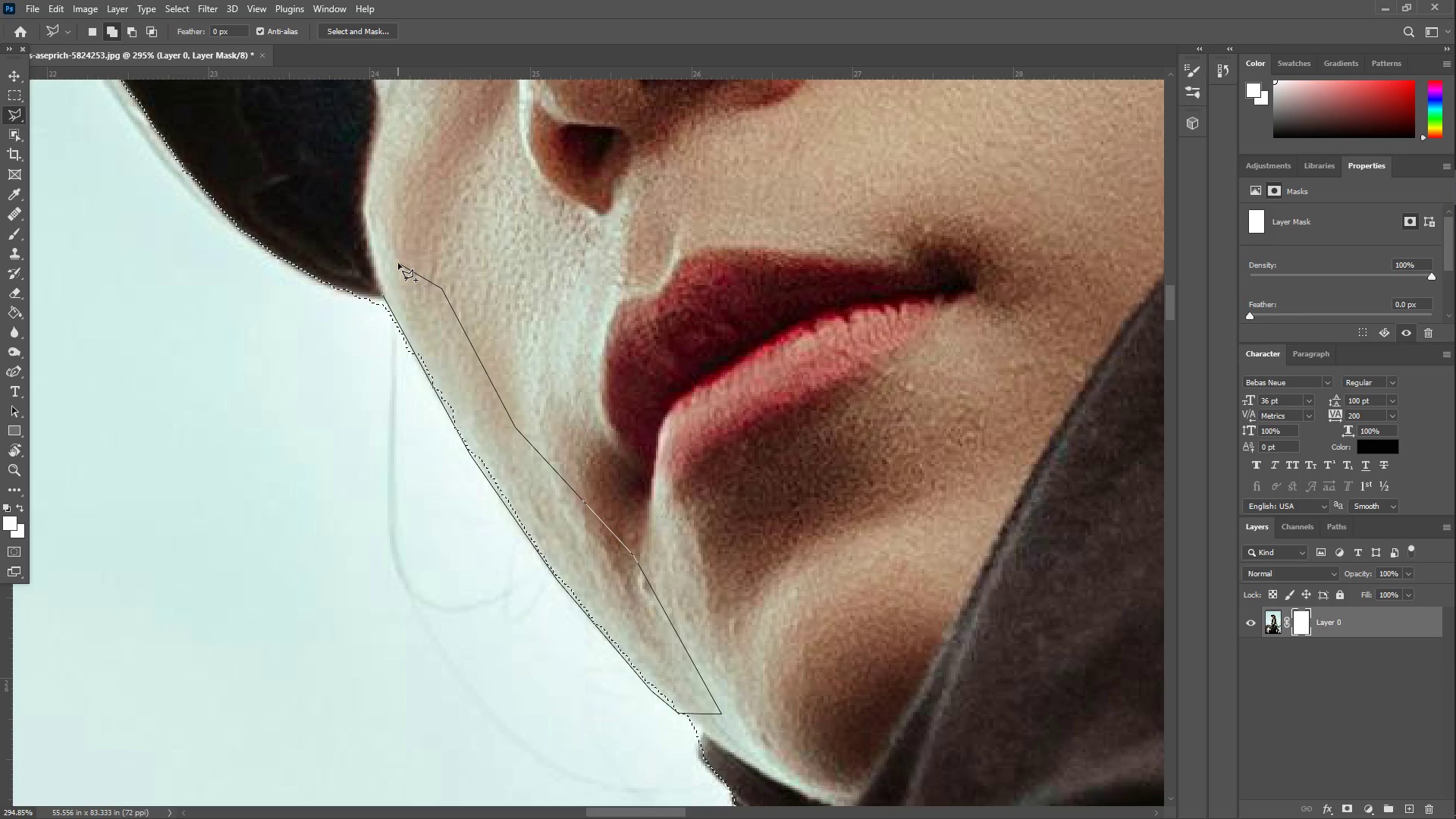 
triple_click([398, 263])
 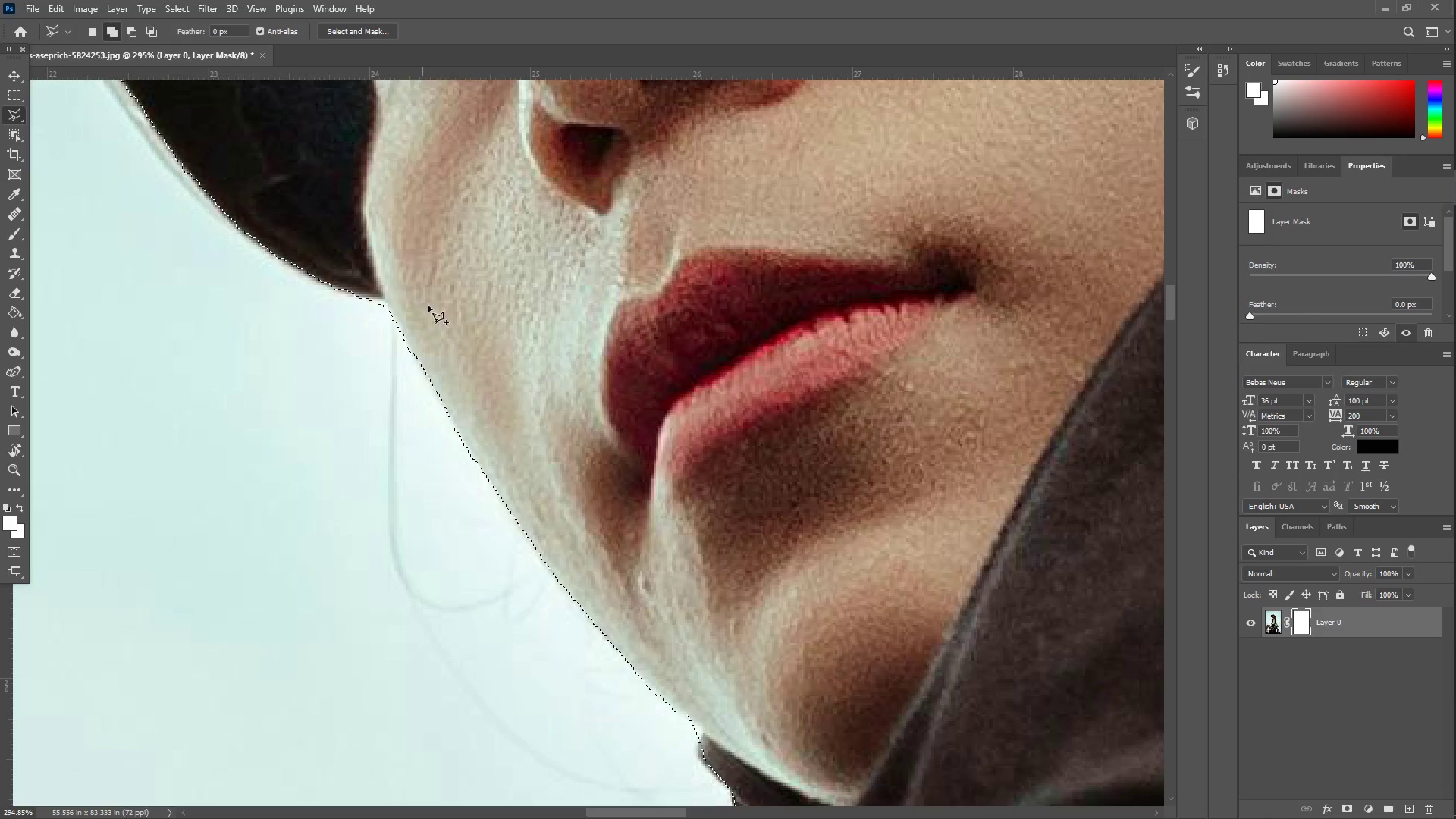 
type(zzz)
 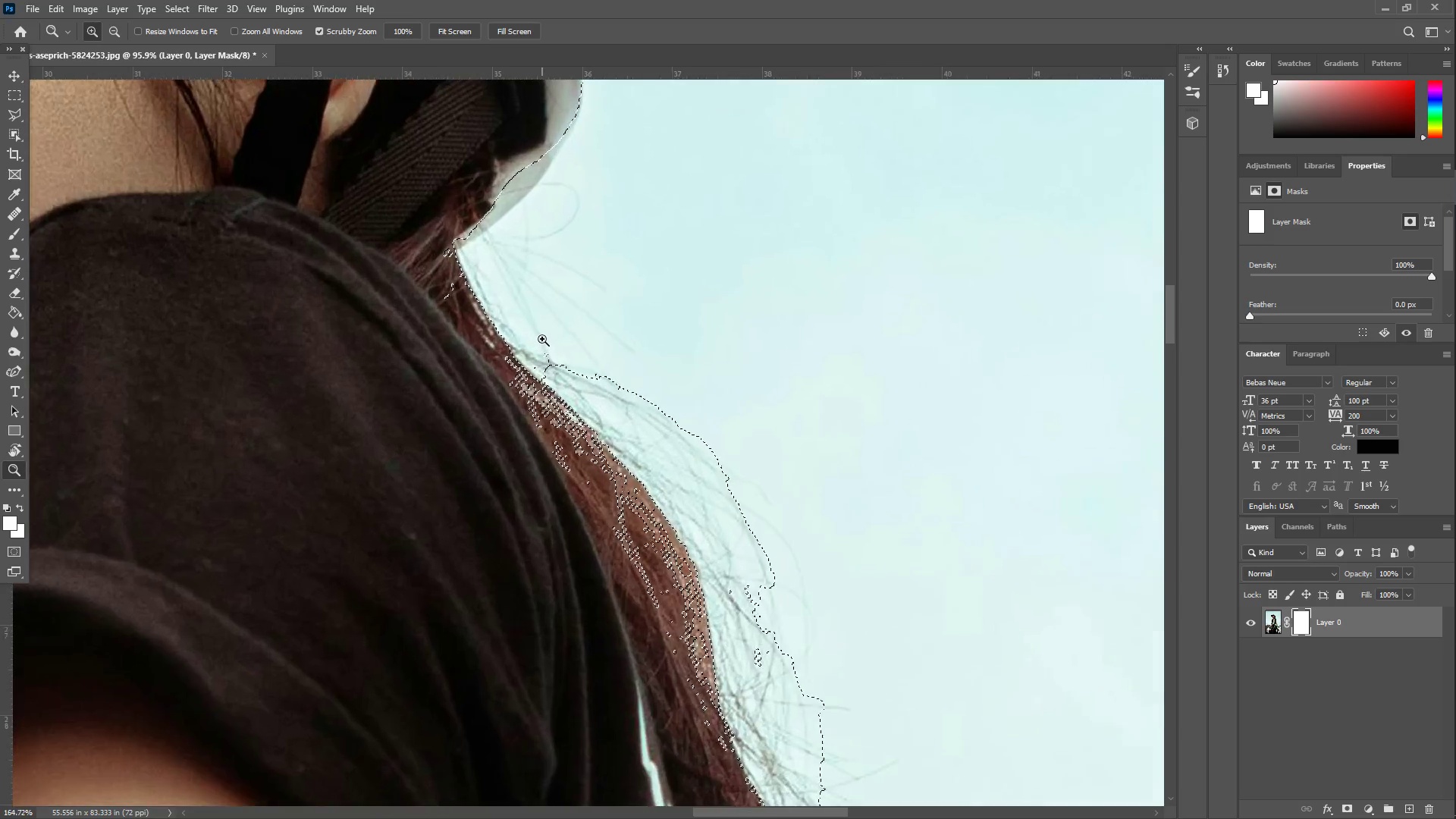 
left_click_drag(start_coordinate=[450, 375], to_coordinate=[379, 380])
 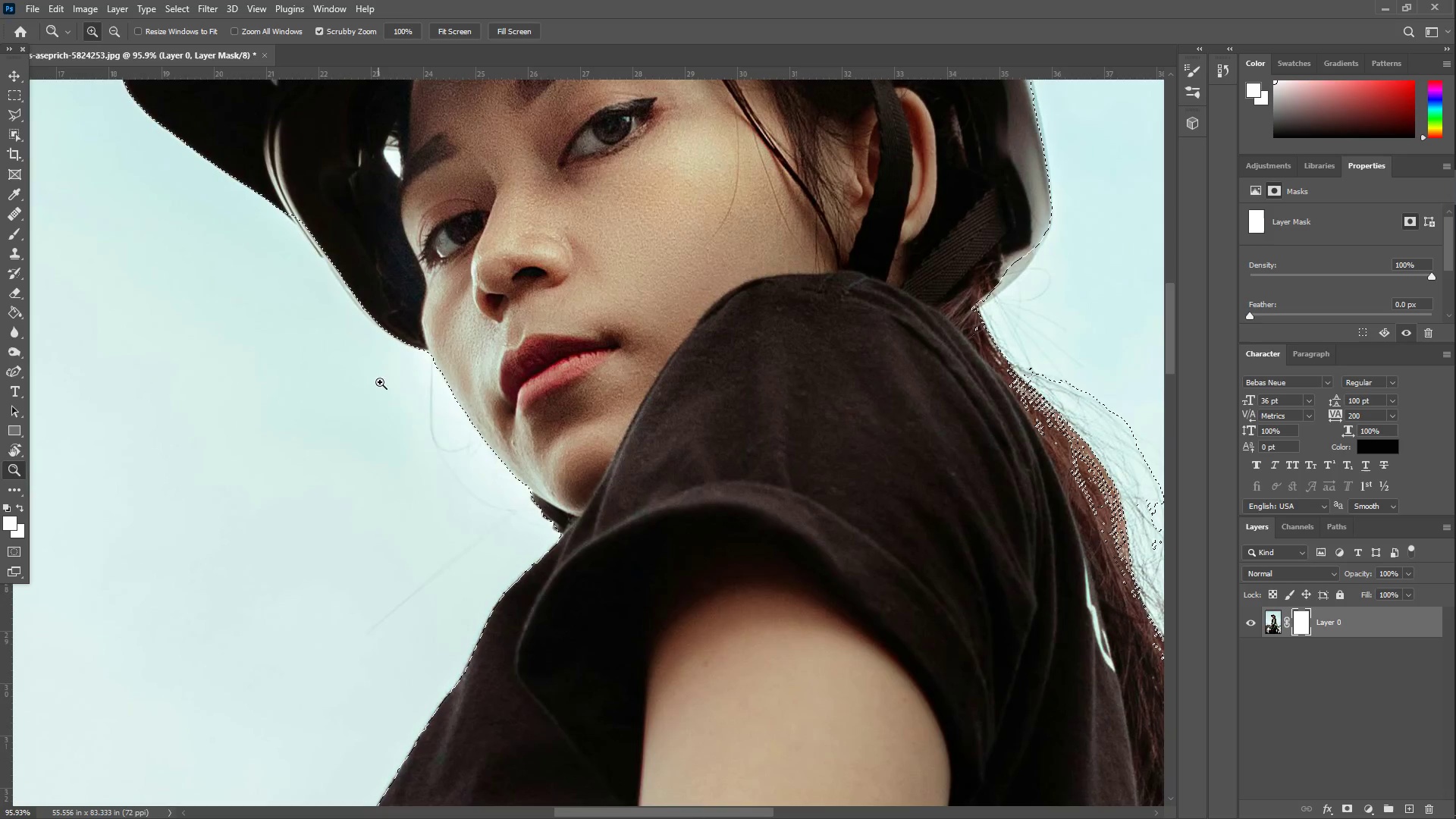 
hold_key(key=Space, duration=1.14)
 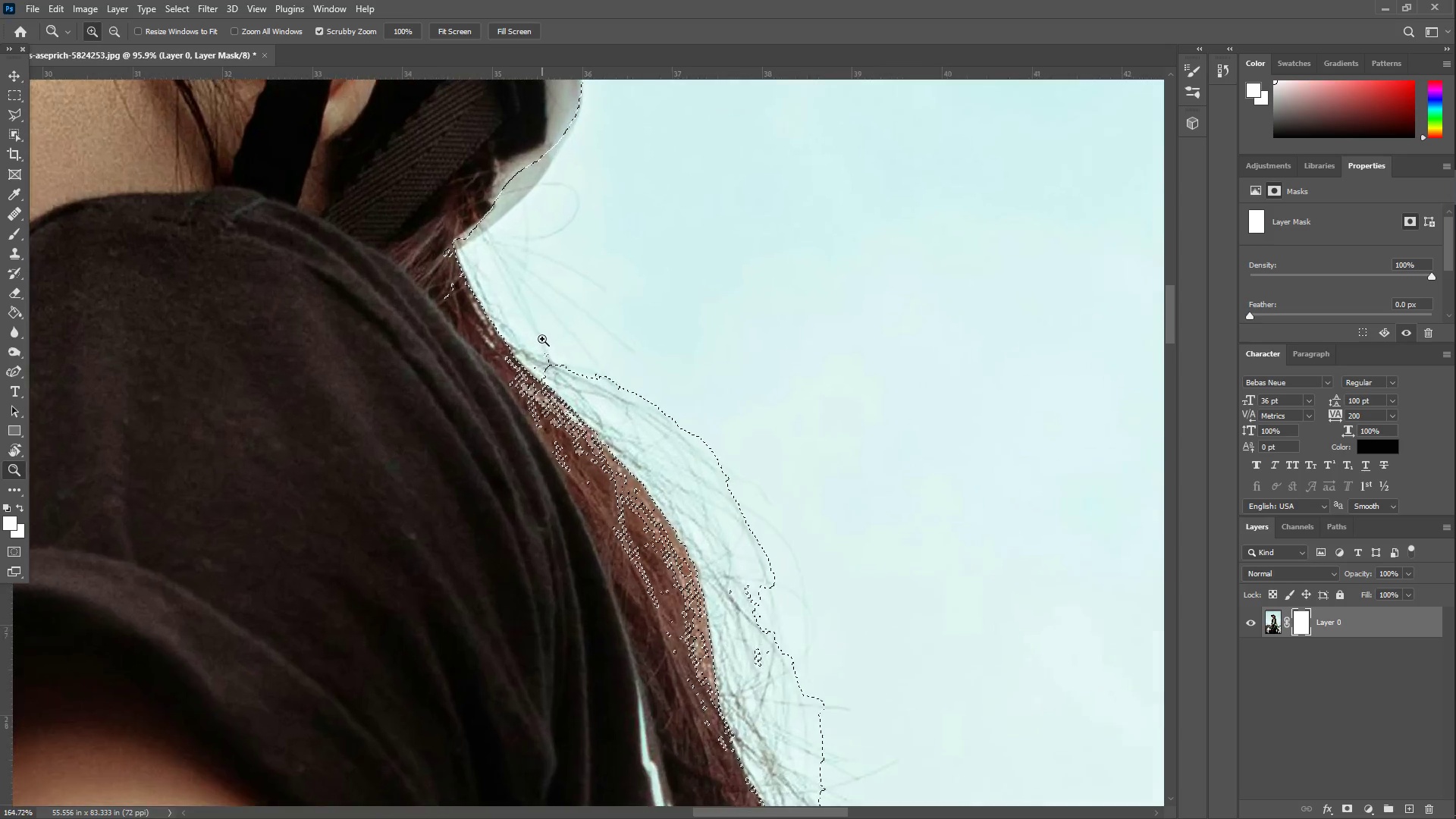 
left_click_drag(start_coordinate=[808, 398], to_coordinate=[305, 381])
 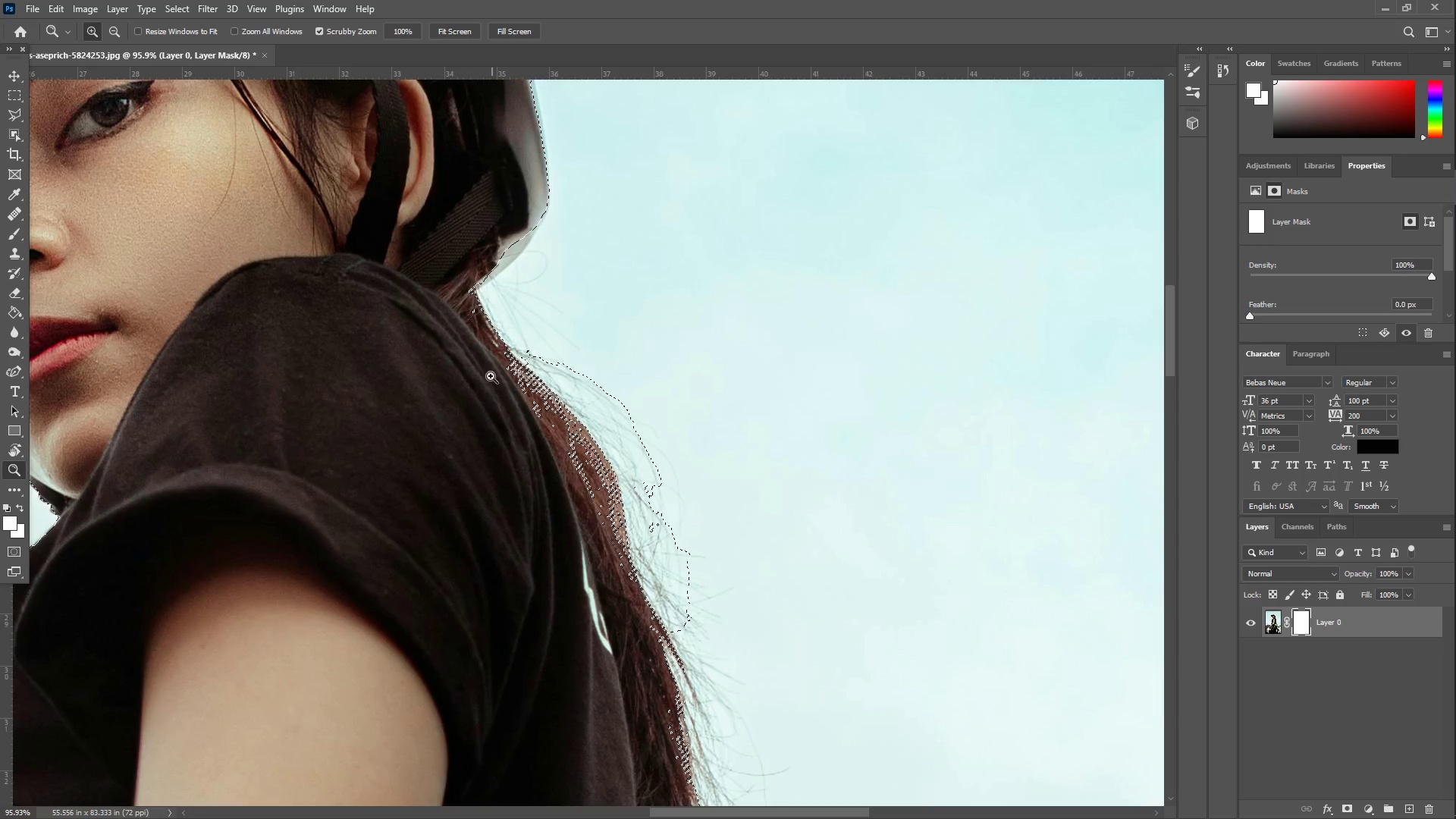 
left_click_drag(start_coordinate=[504, 347], to_coordinate=[542, 339])
 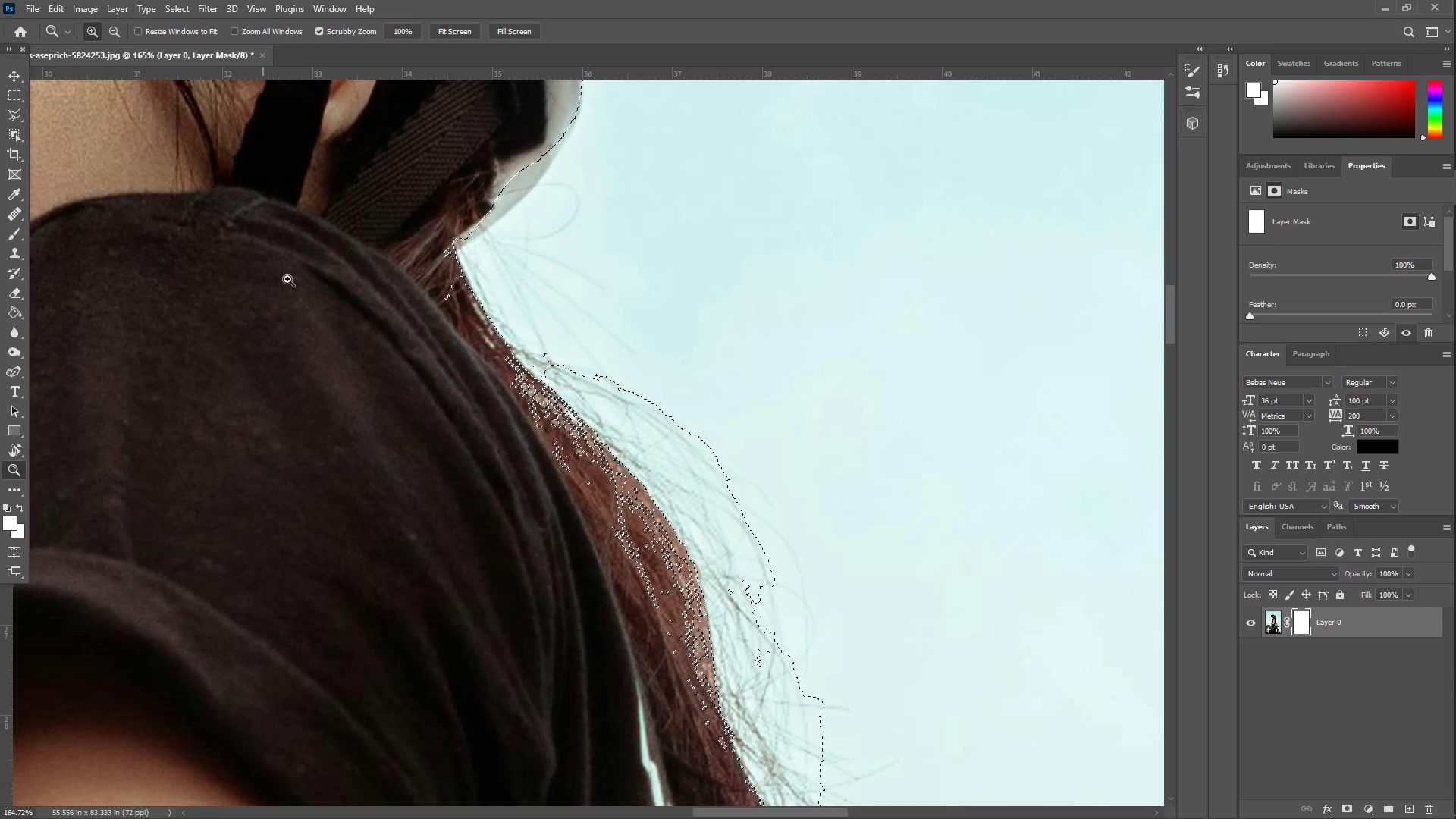 
left_click_drag(start_coordinate=[497, 388], to_coordinate=[527, 379])
 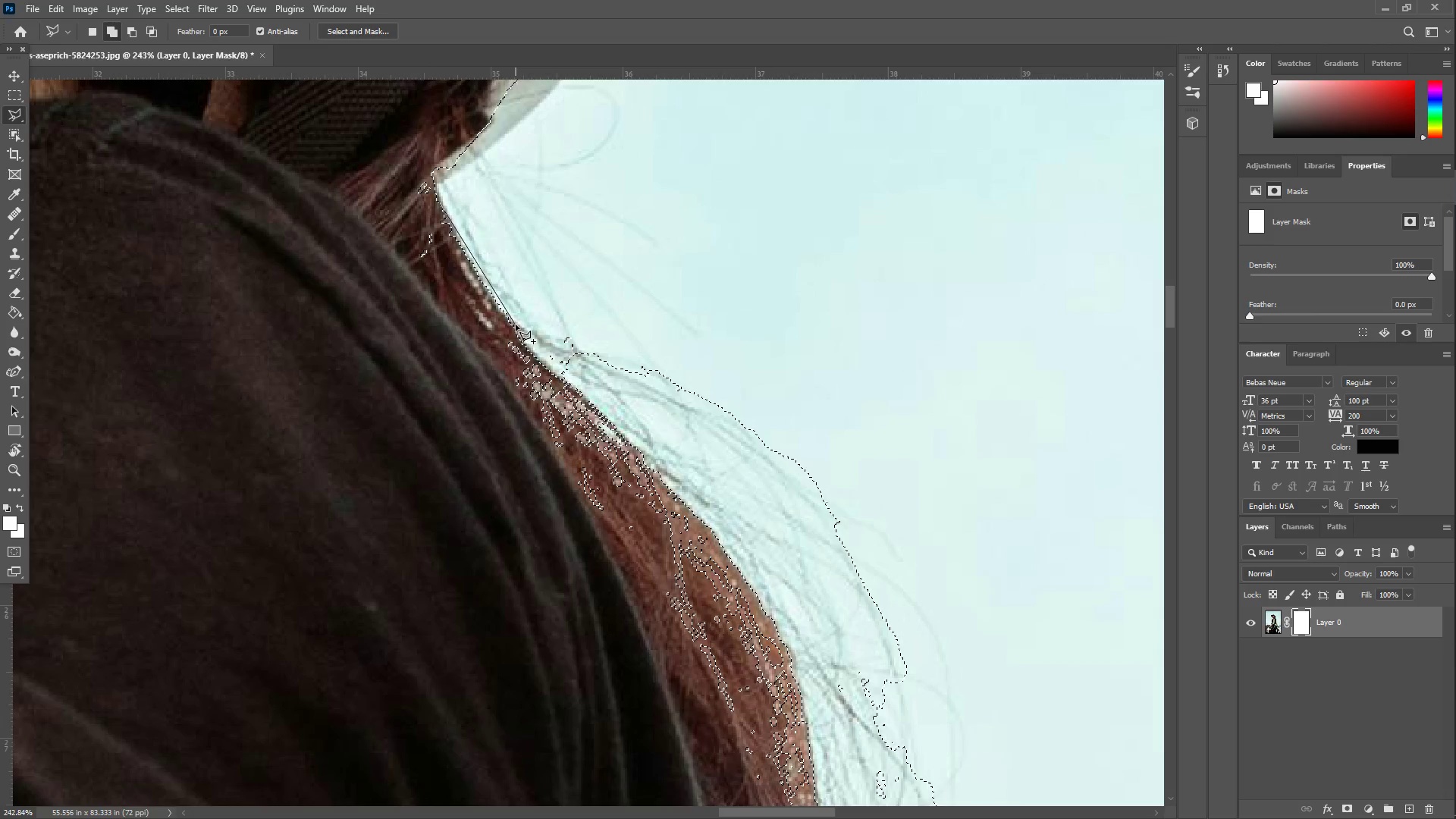 
left_click([502, 314])
 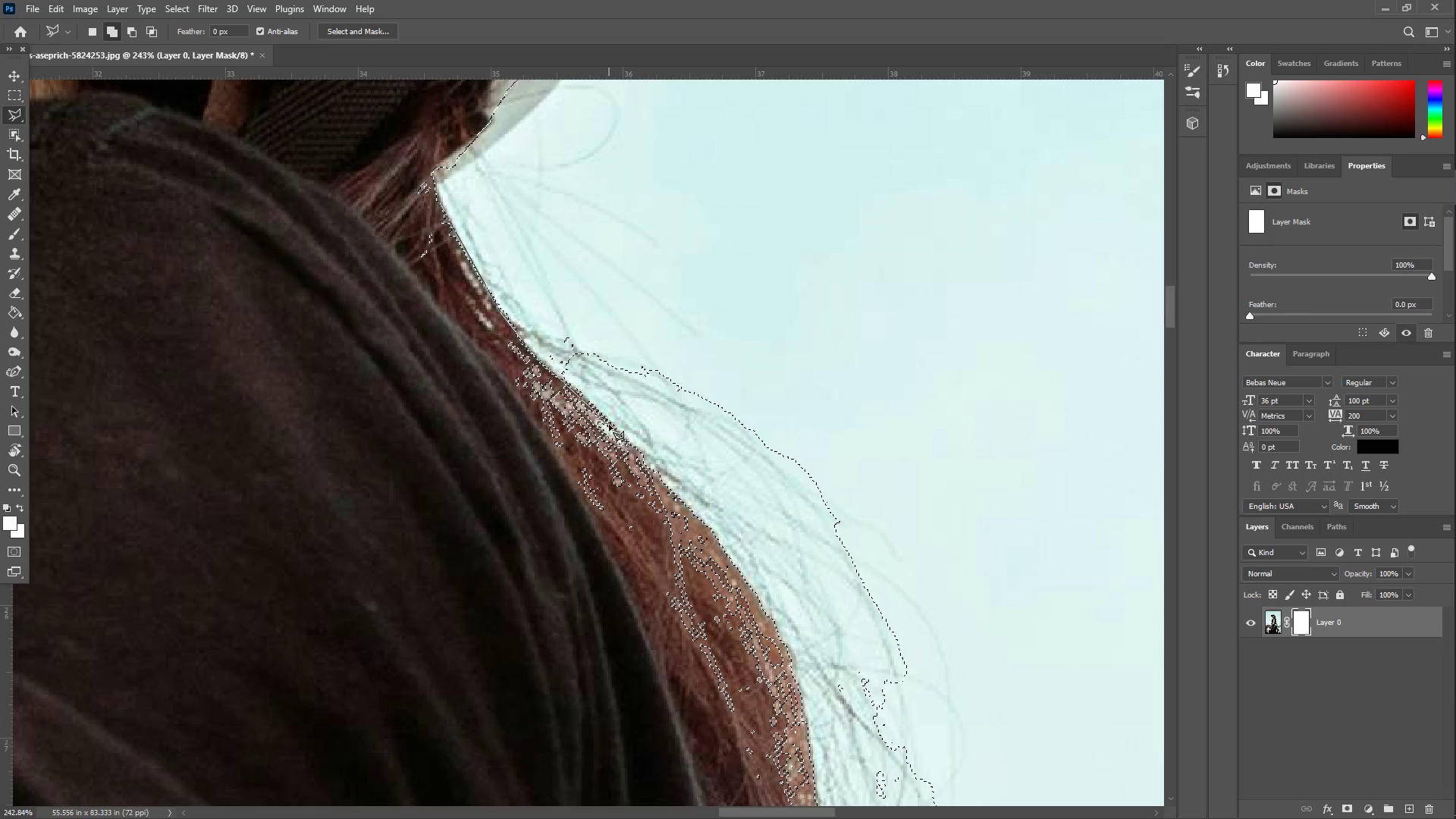 
left_click([617, 427])
 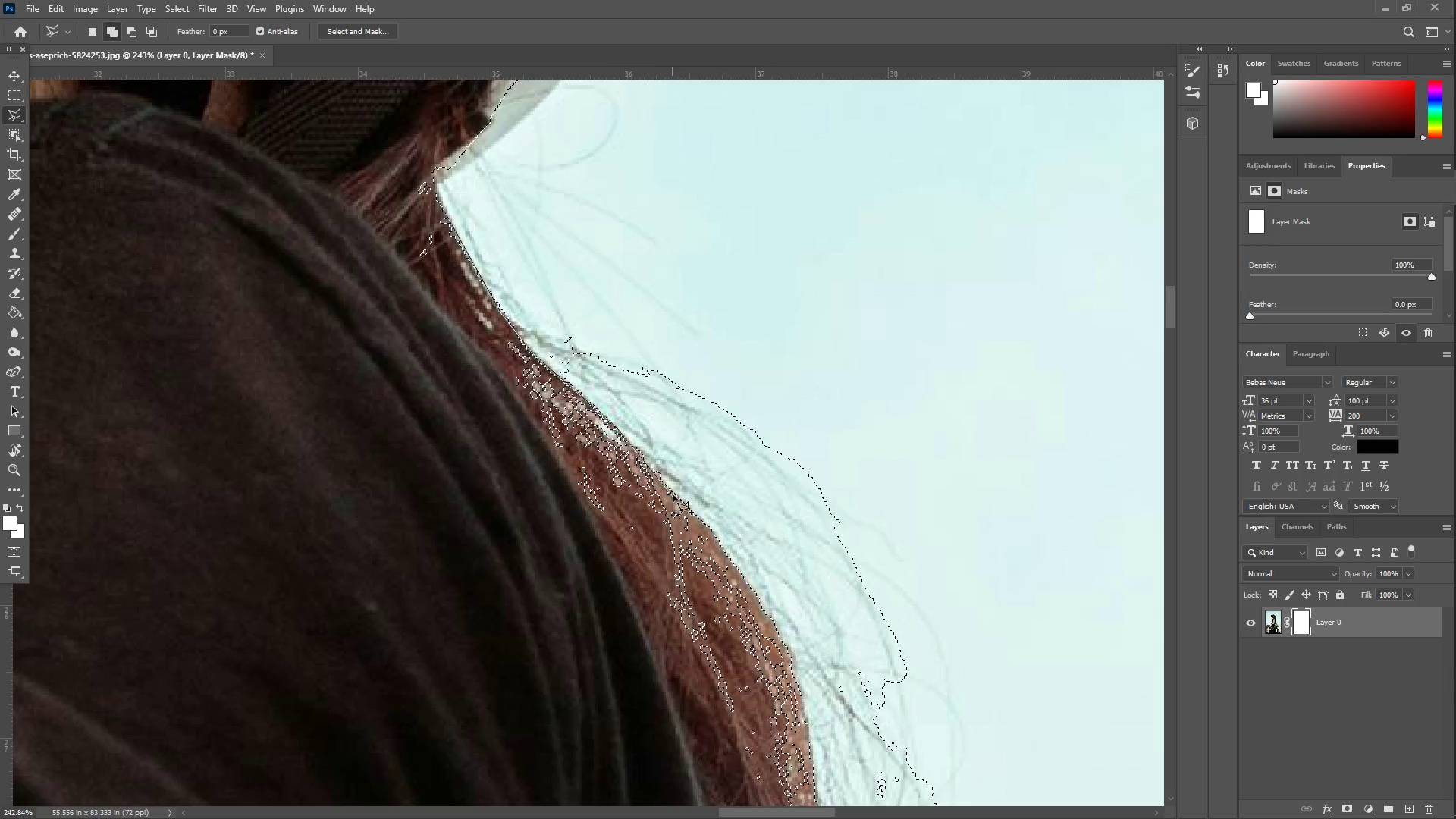 
left_click([679, 495])
 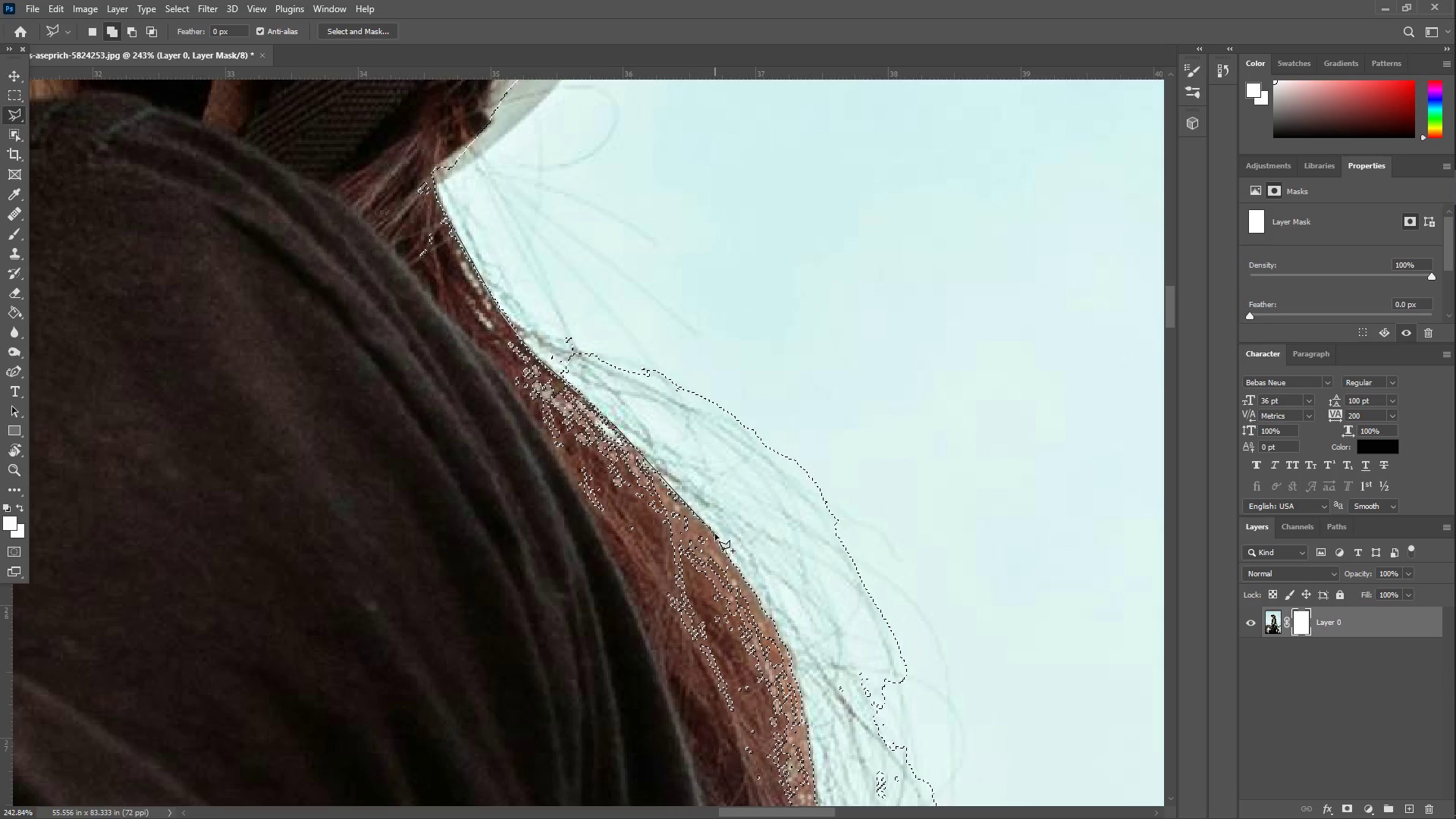 
left_click([717, 534])
 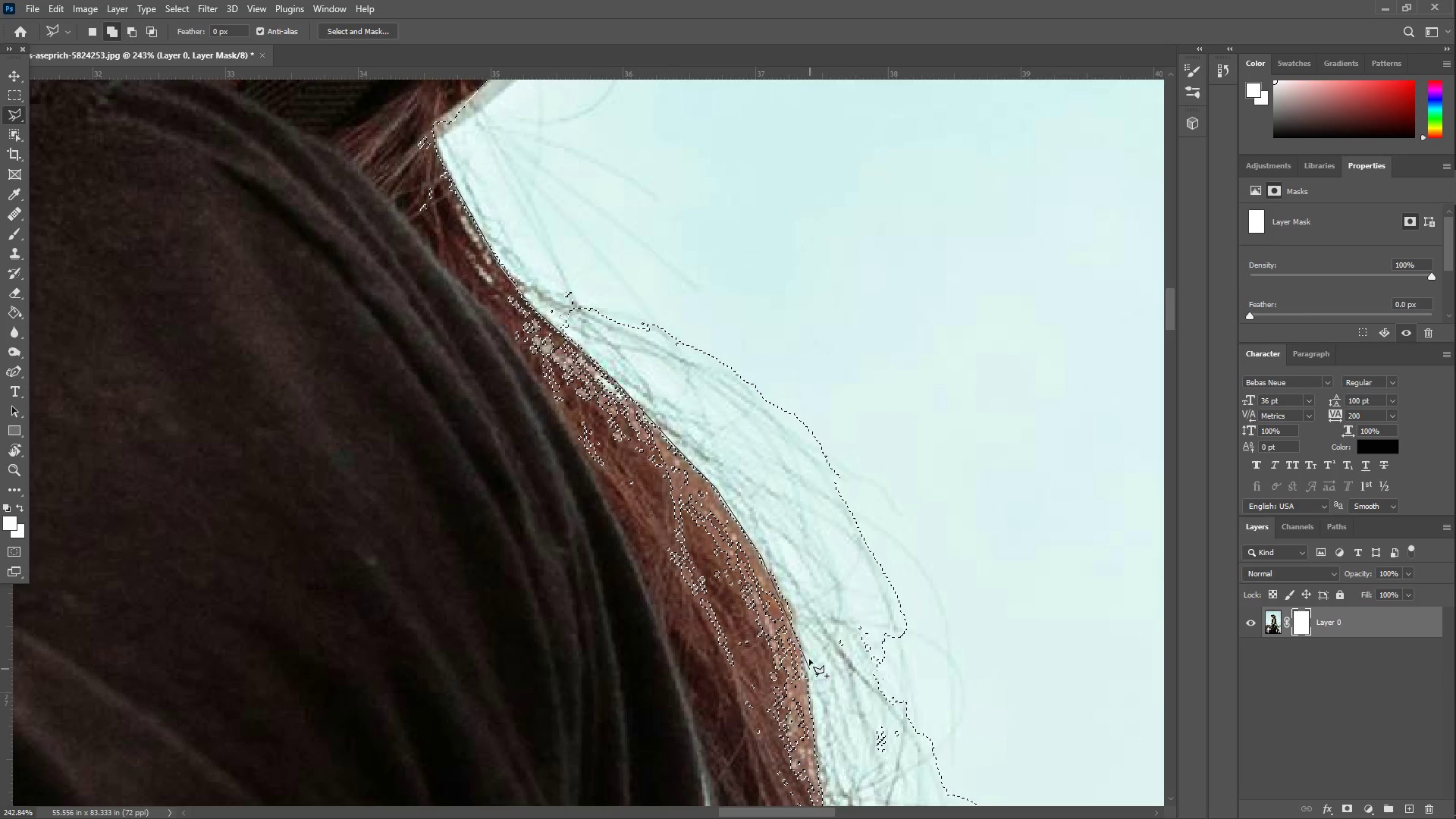 
left_click([791, 614])
 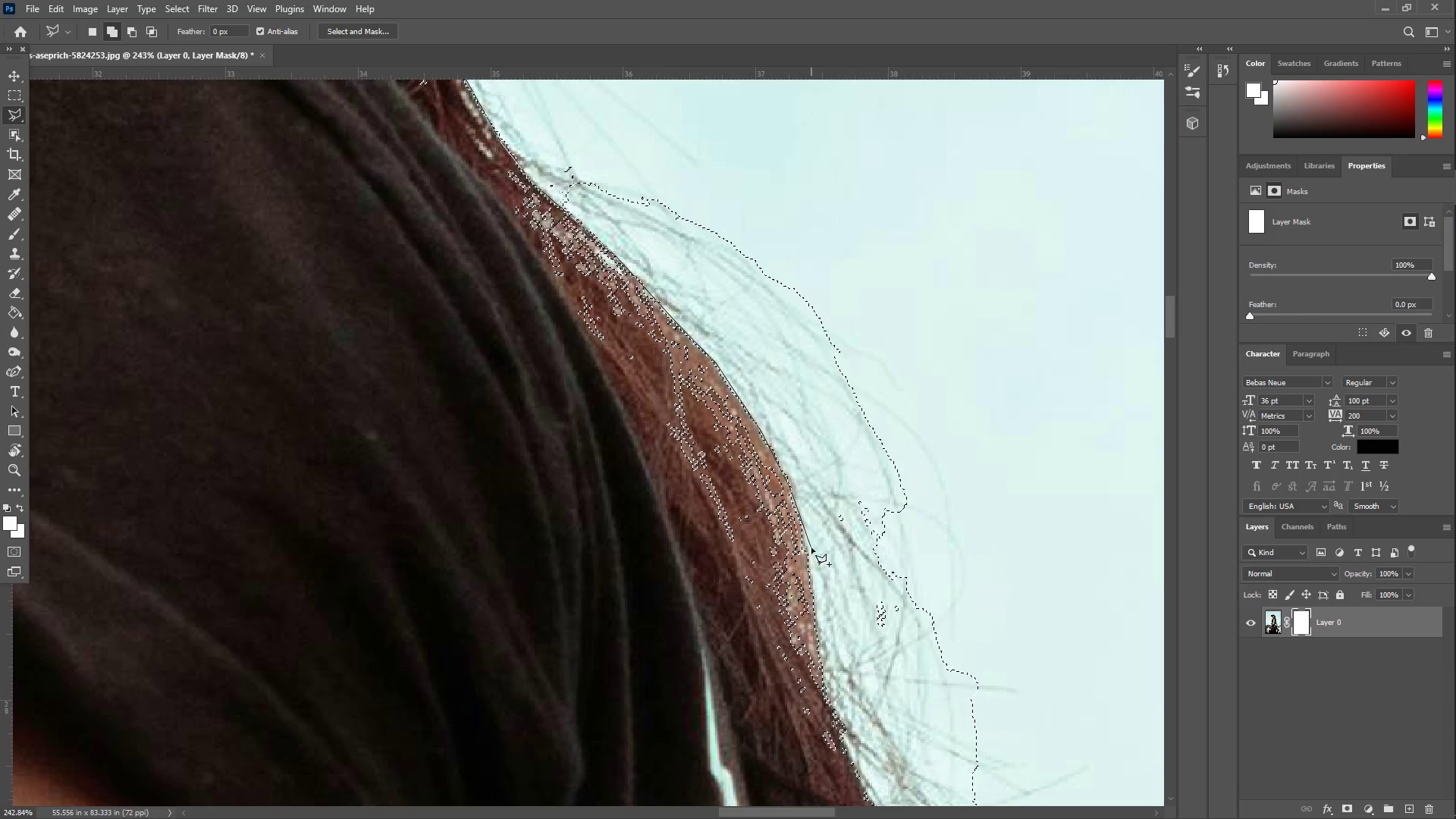 
left_click([802, 529])
 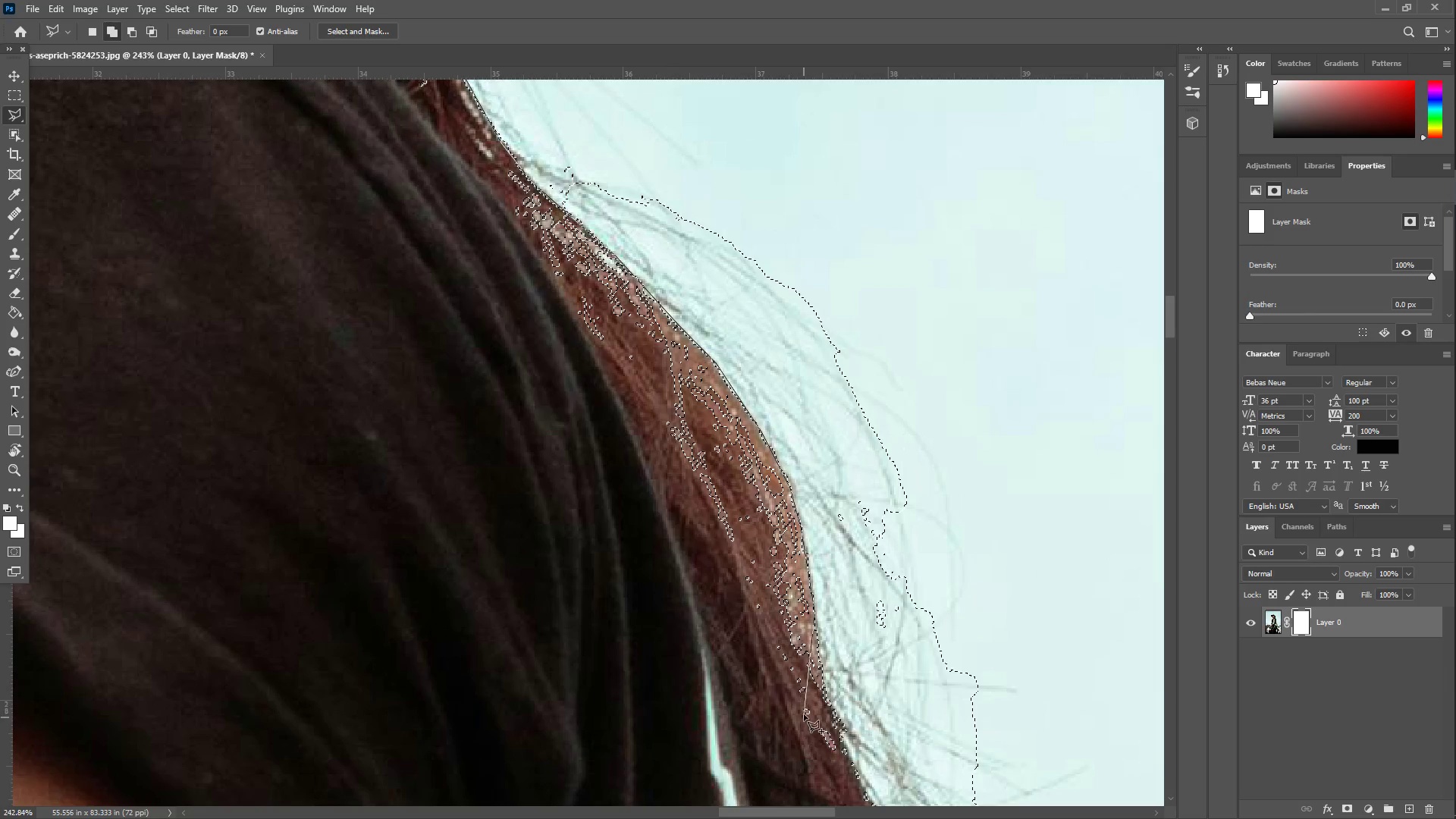 
left_click([827, 715])
 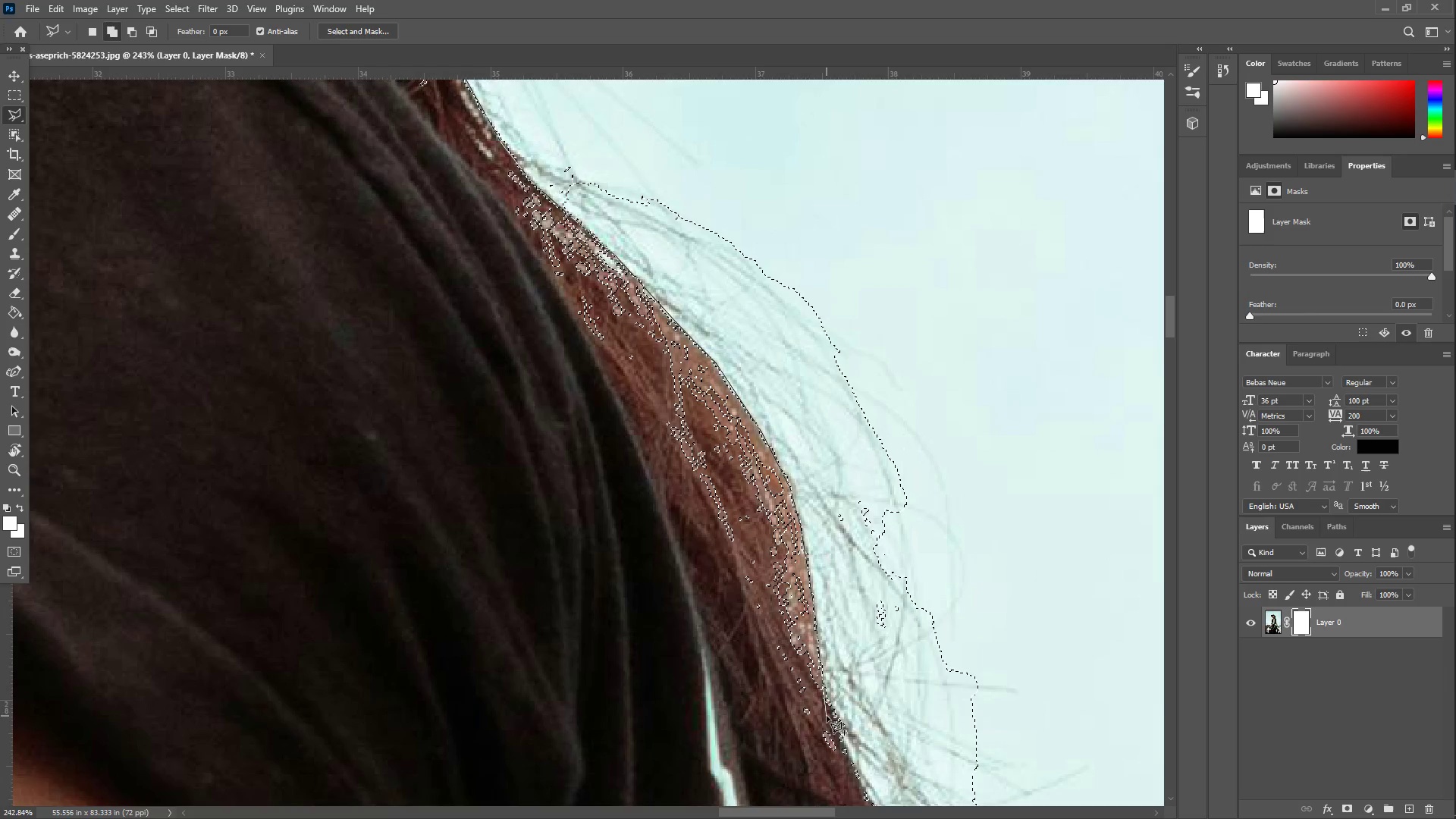 
hold_key(key=Space, duration=0.53)
 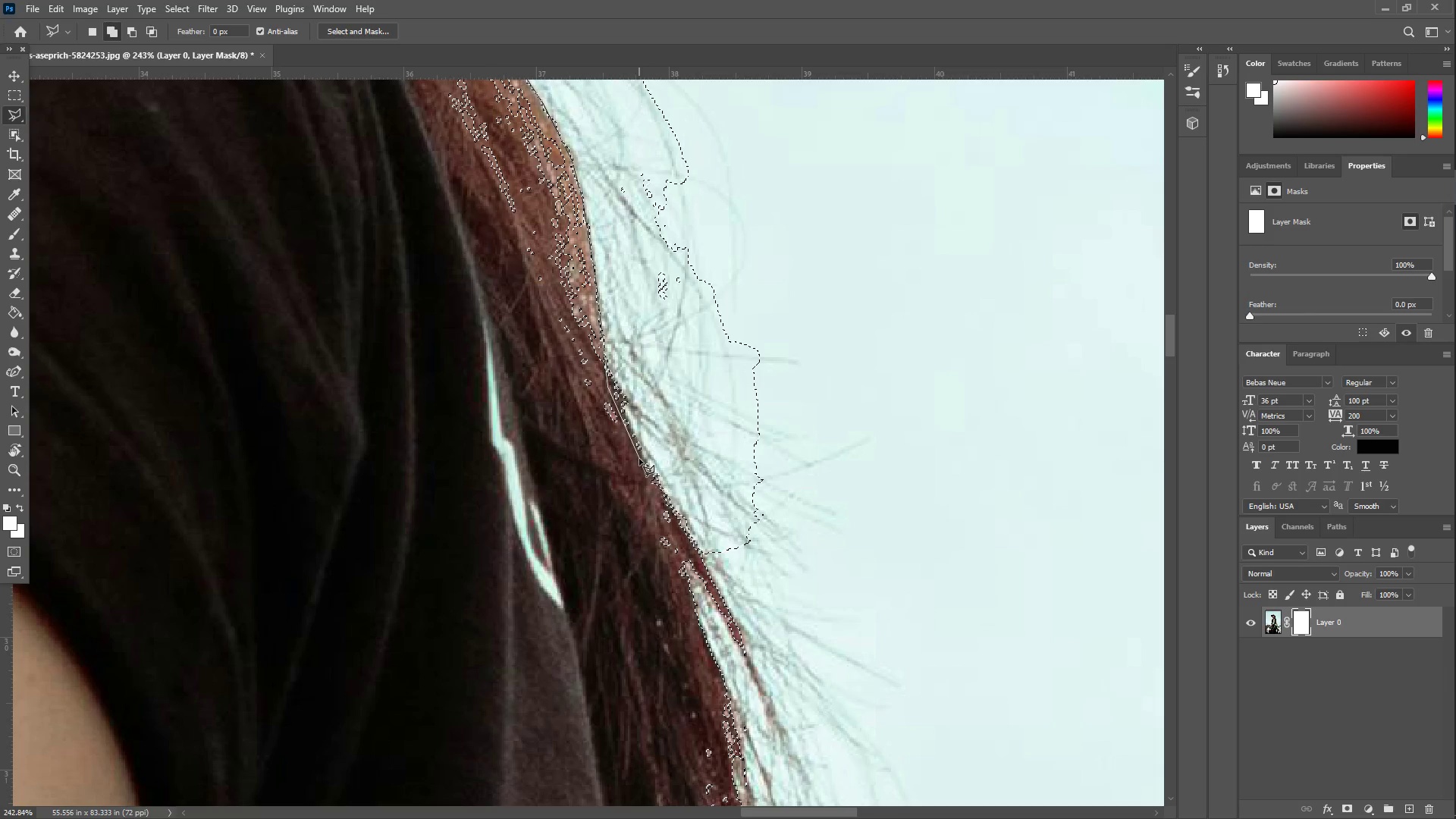 
left_click_drag(start_coordinate=[827, 716], to_coordinate=[607, 388])
 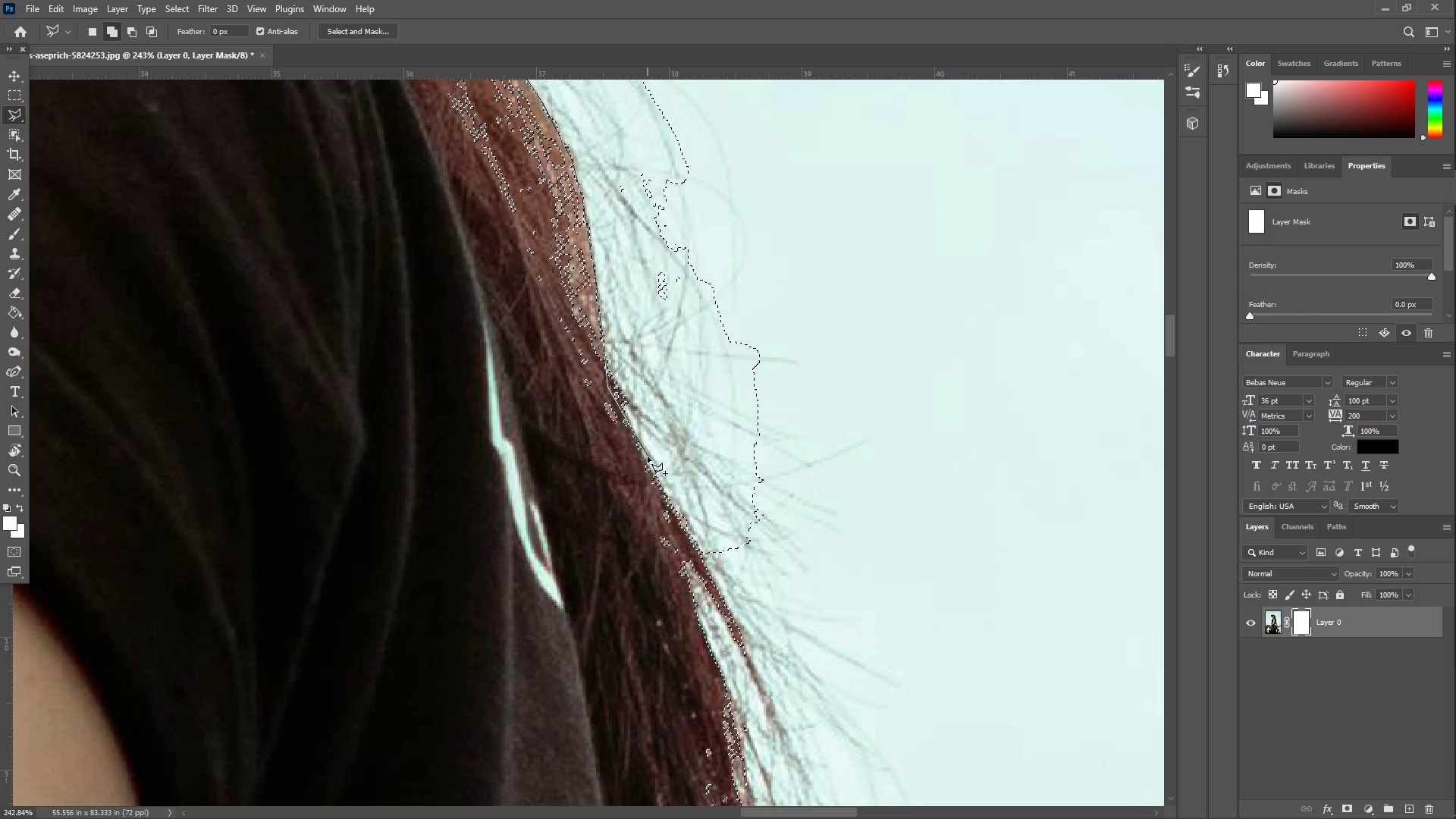 
left_click([649, 461])
 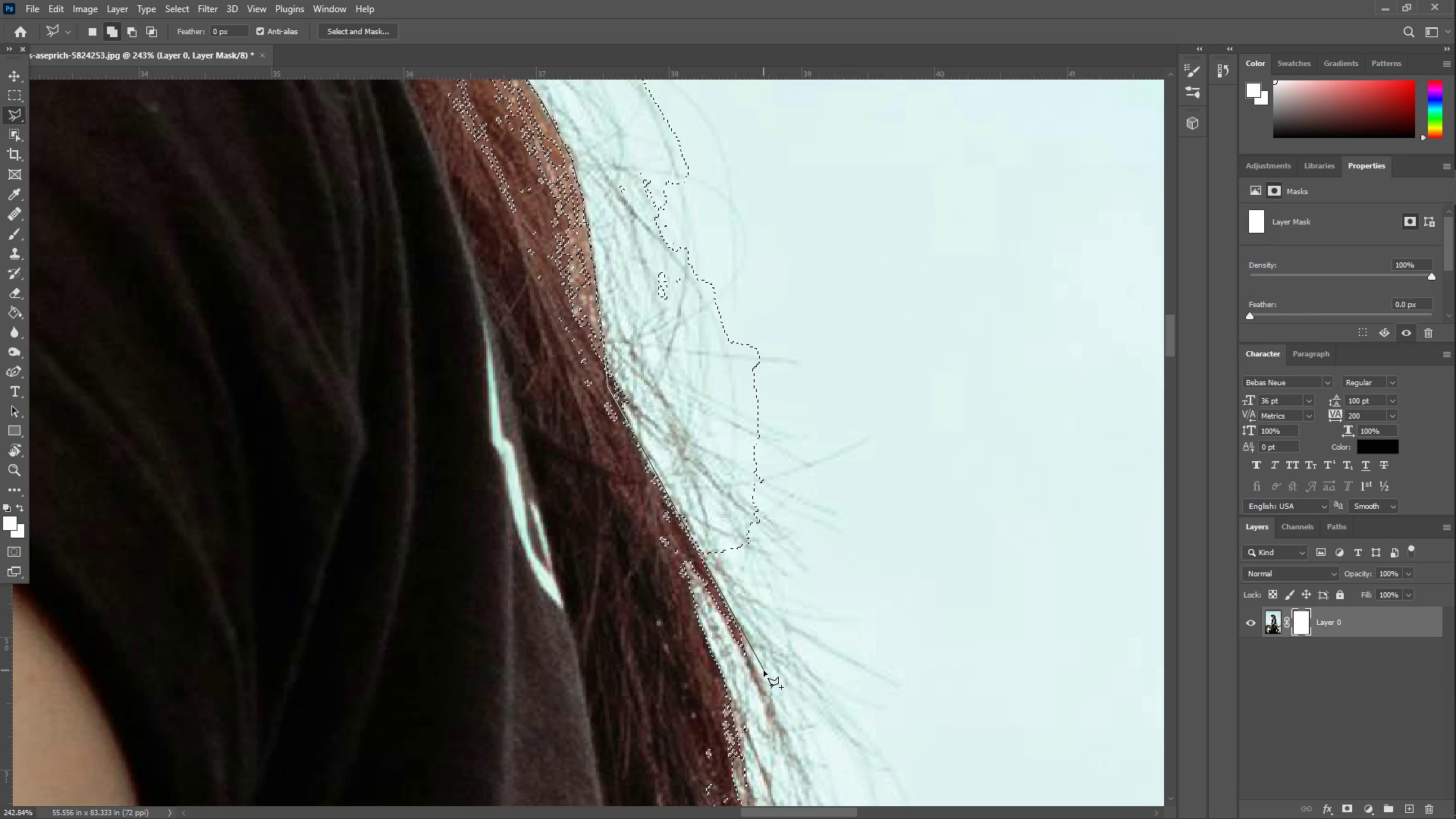 
left_click([767, 672])
 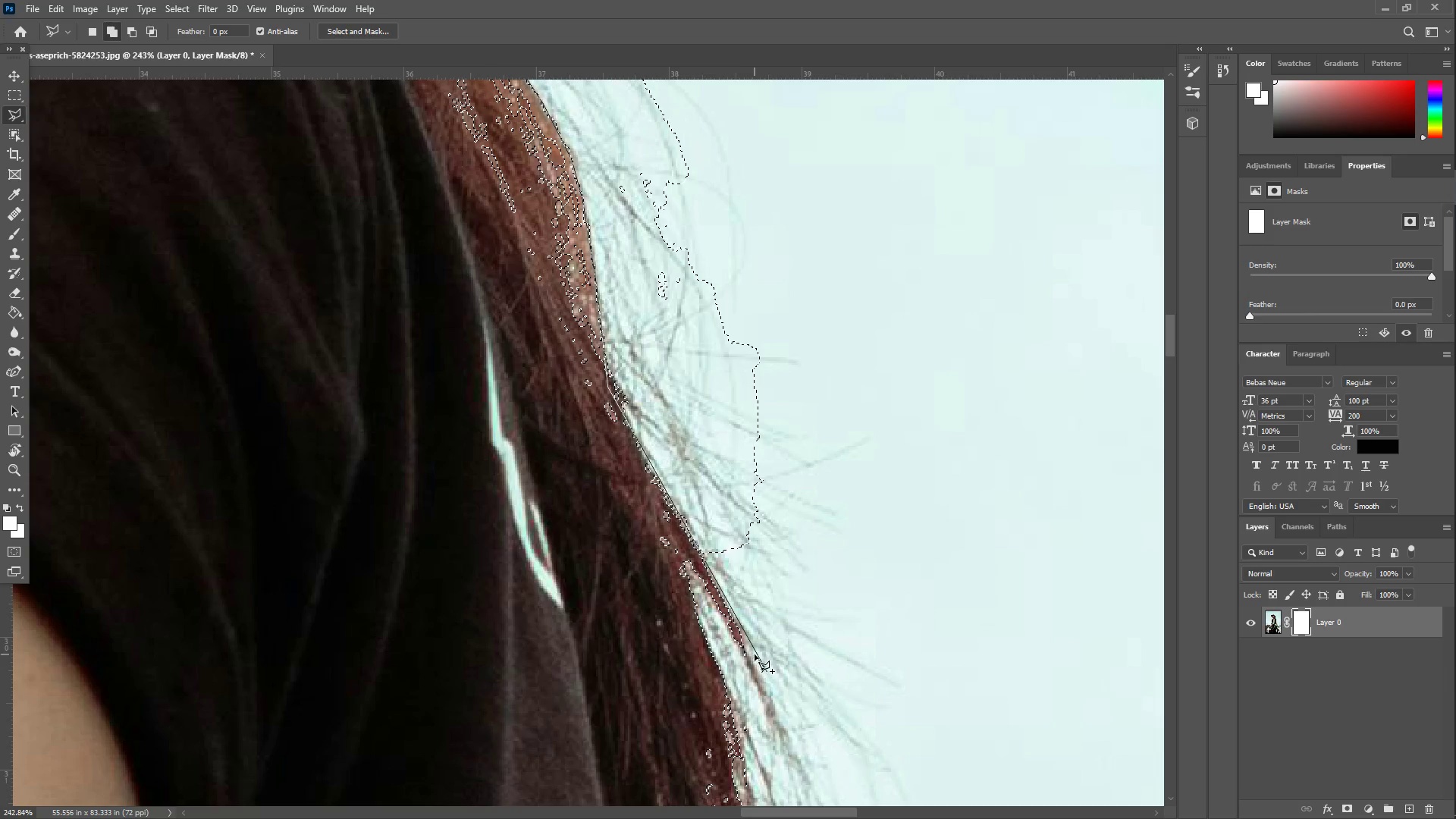 
left_click([744, 639])
 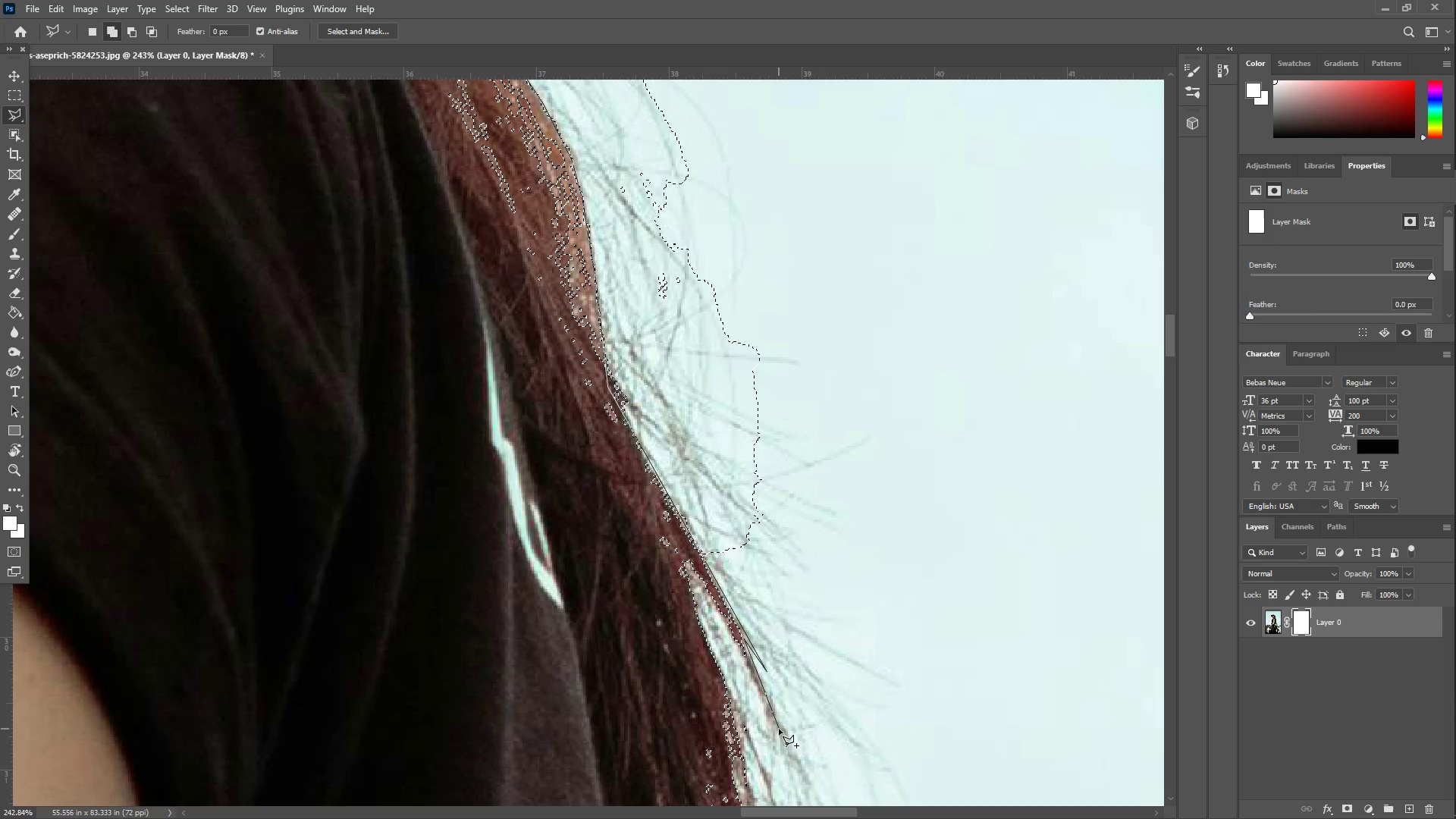 
left_click([779, 729])
 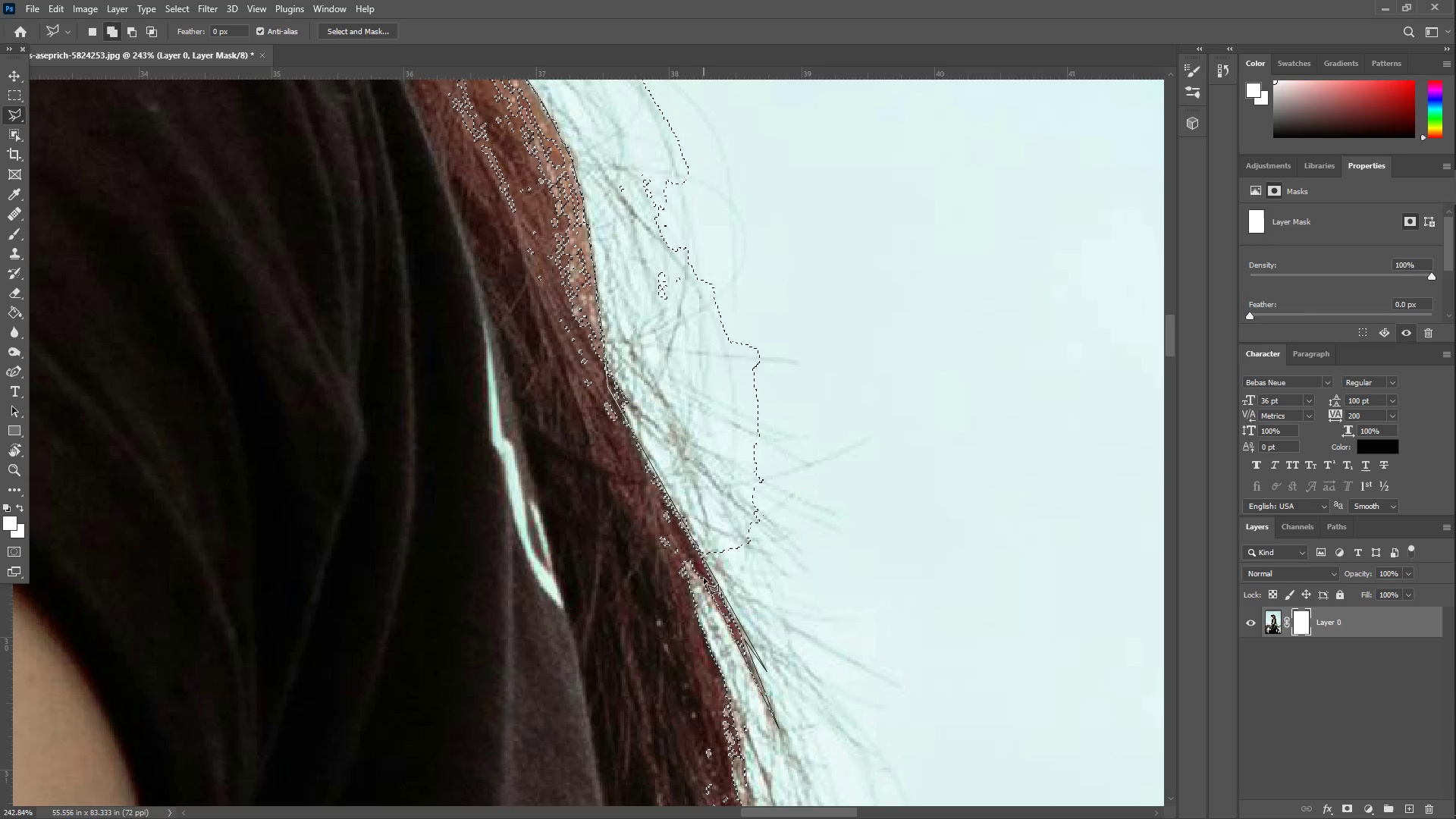 
left_click([700, 574])
 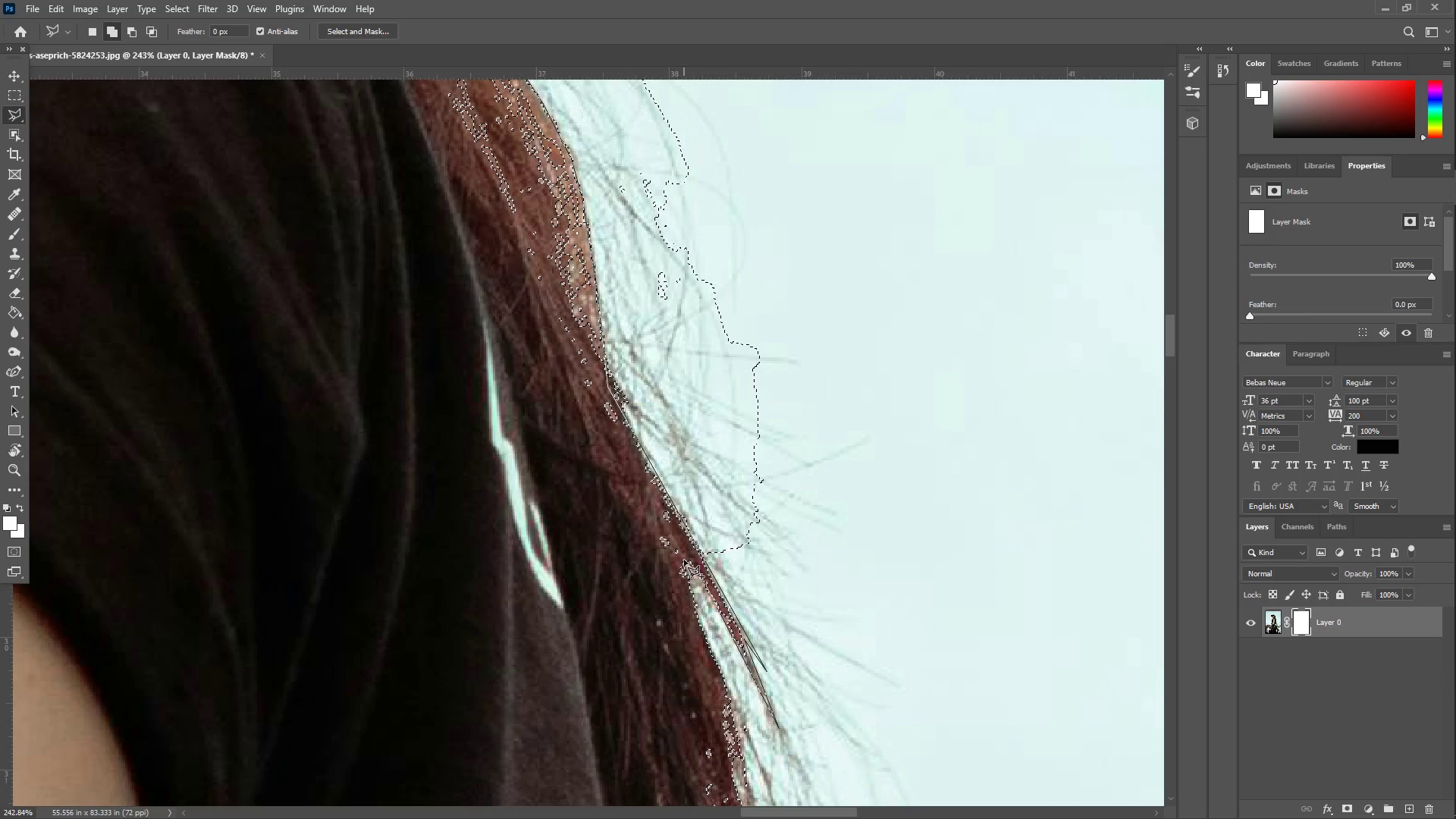 
double_click([663, 565])
 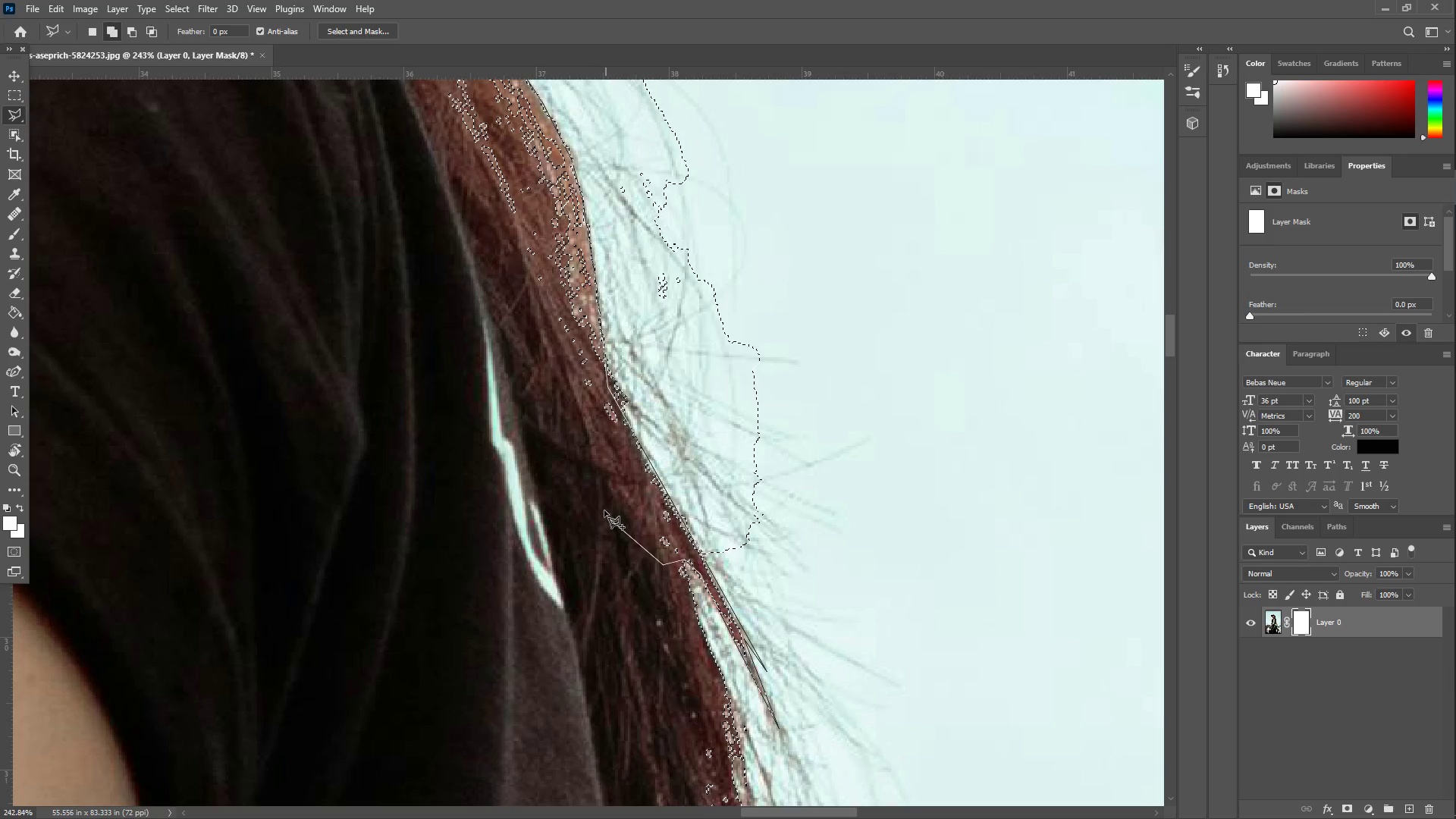 
left_click_drag(start_coordinate=[579, 463], to_coordinate=[570, 444])
 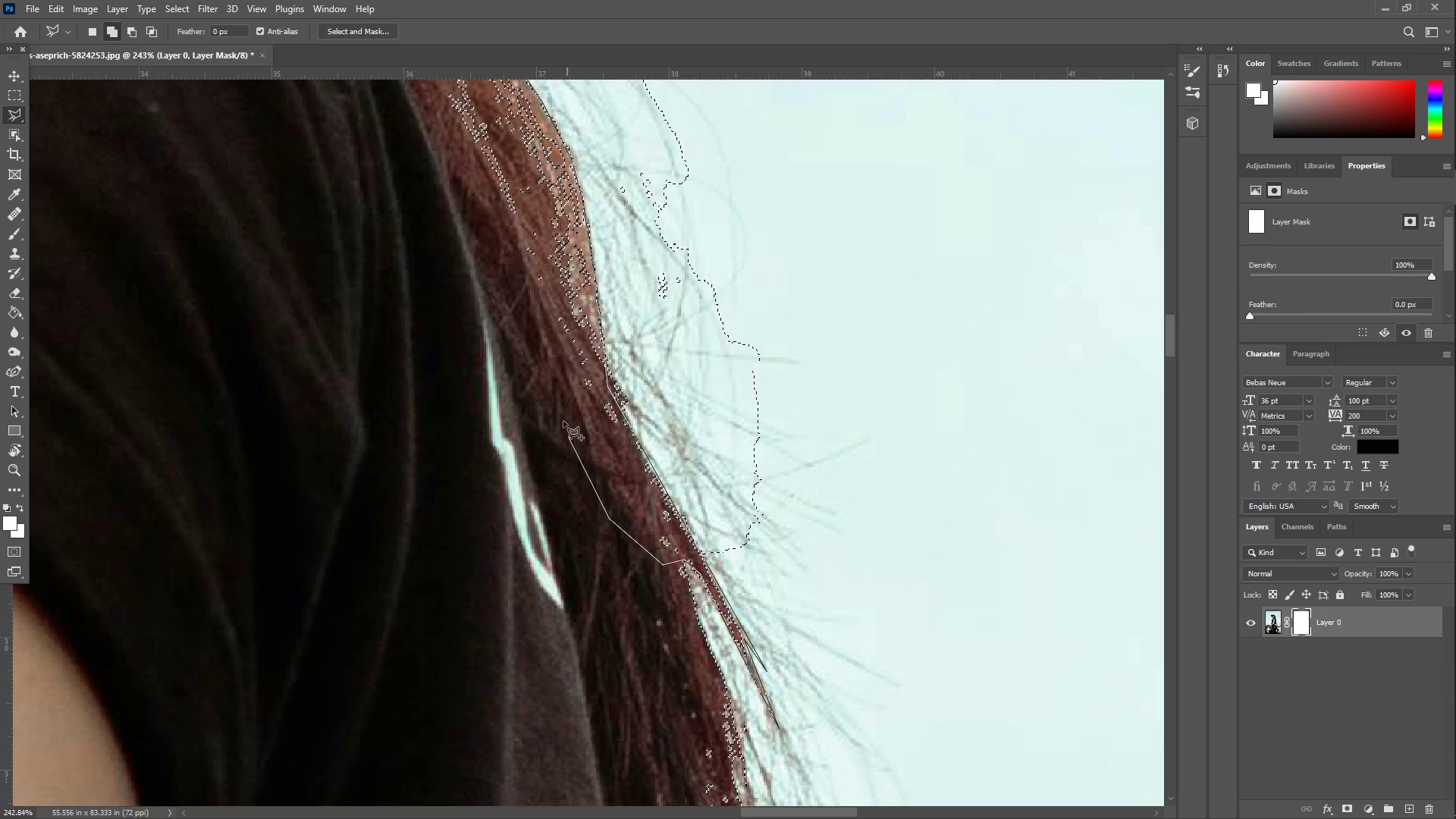 
left_click_drag(start_coordinate=[544, 339], to_coordinate=[541, 331])
 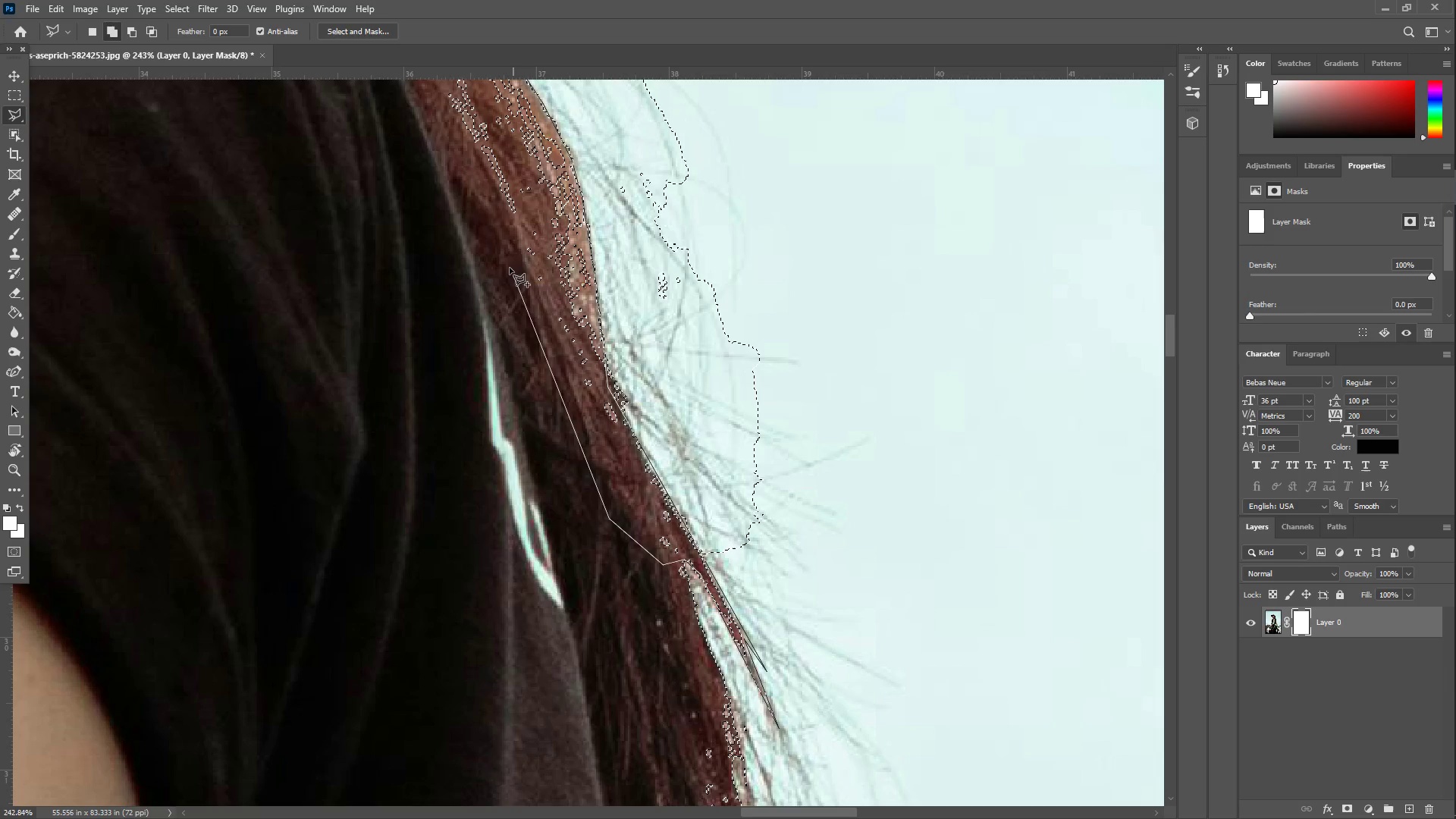 
triple_click([507, 259])
 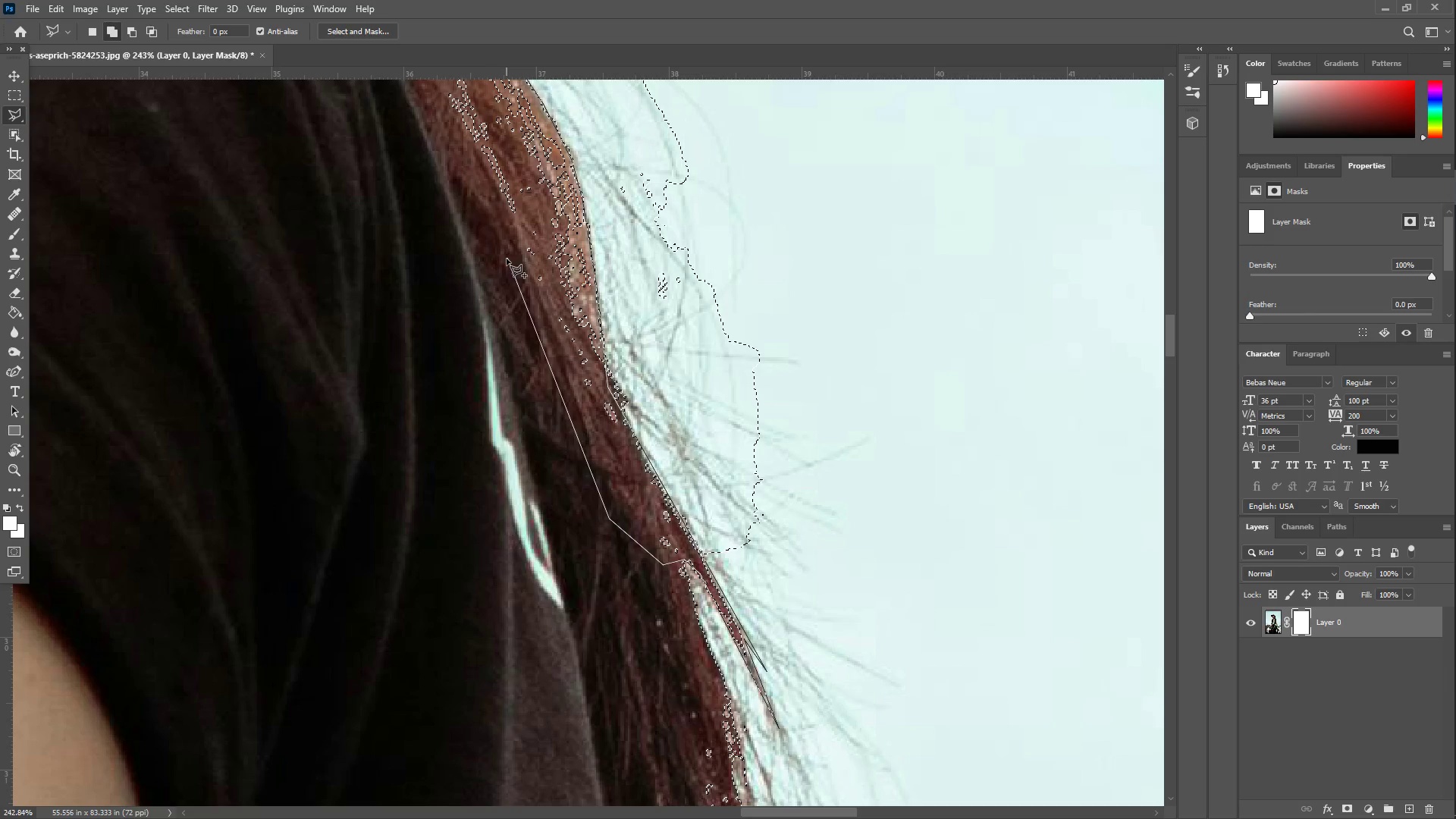 
hold_key(key=Space, duration=0.52)
 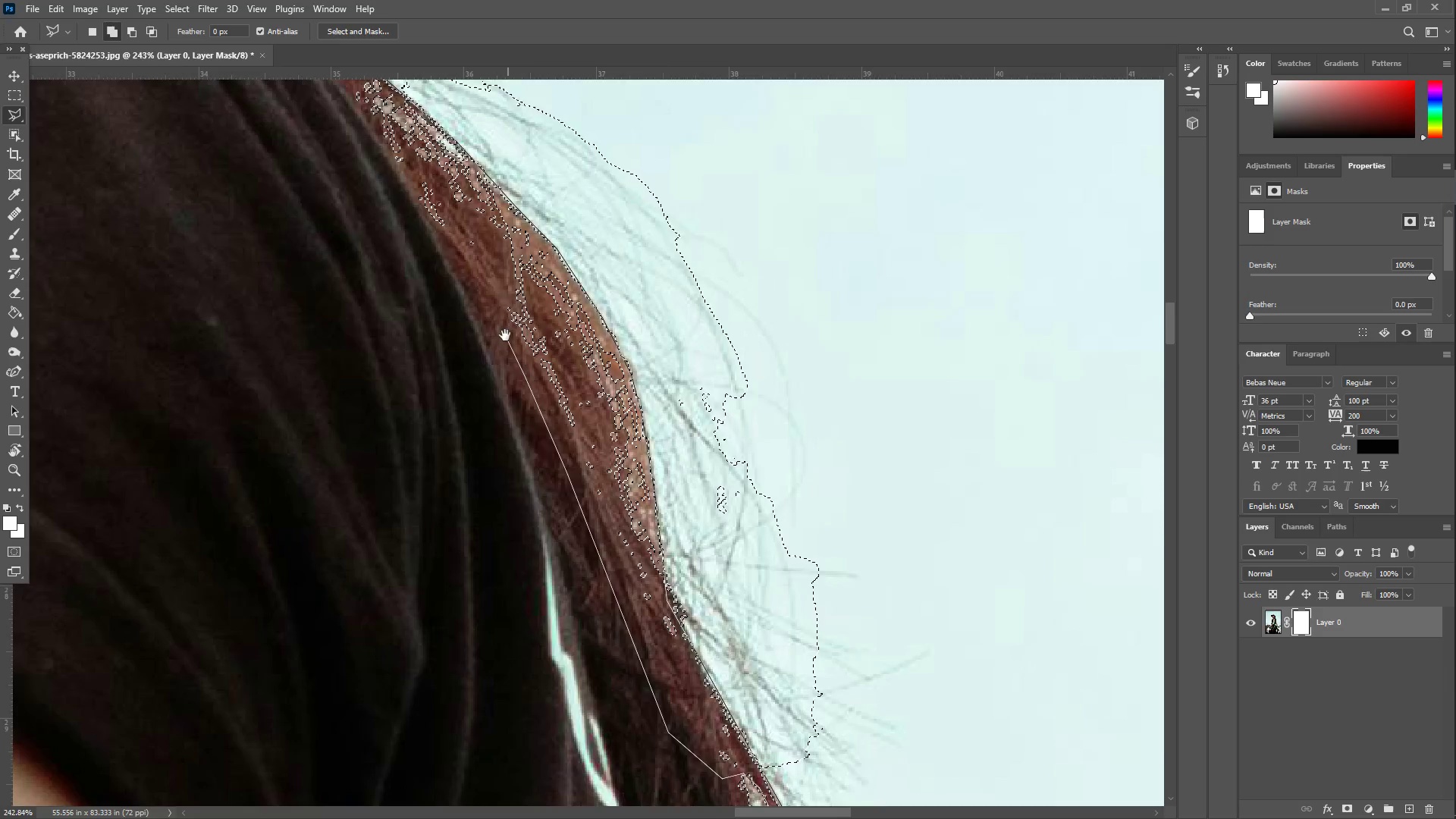 
left_click_drag(start_coordinate=[507, 259], to_coordinate=[566, 472])
 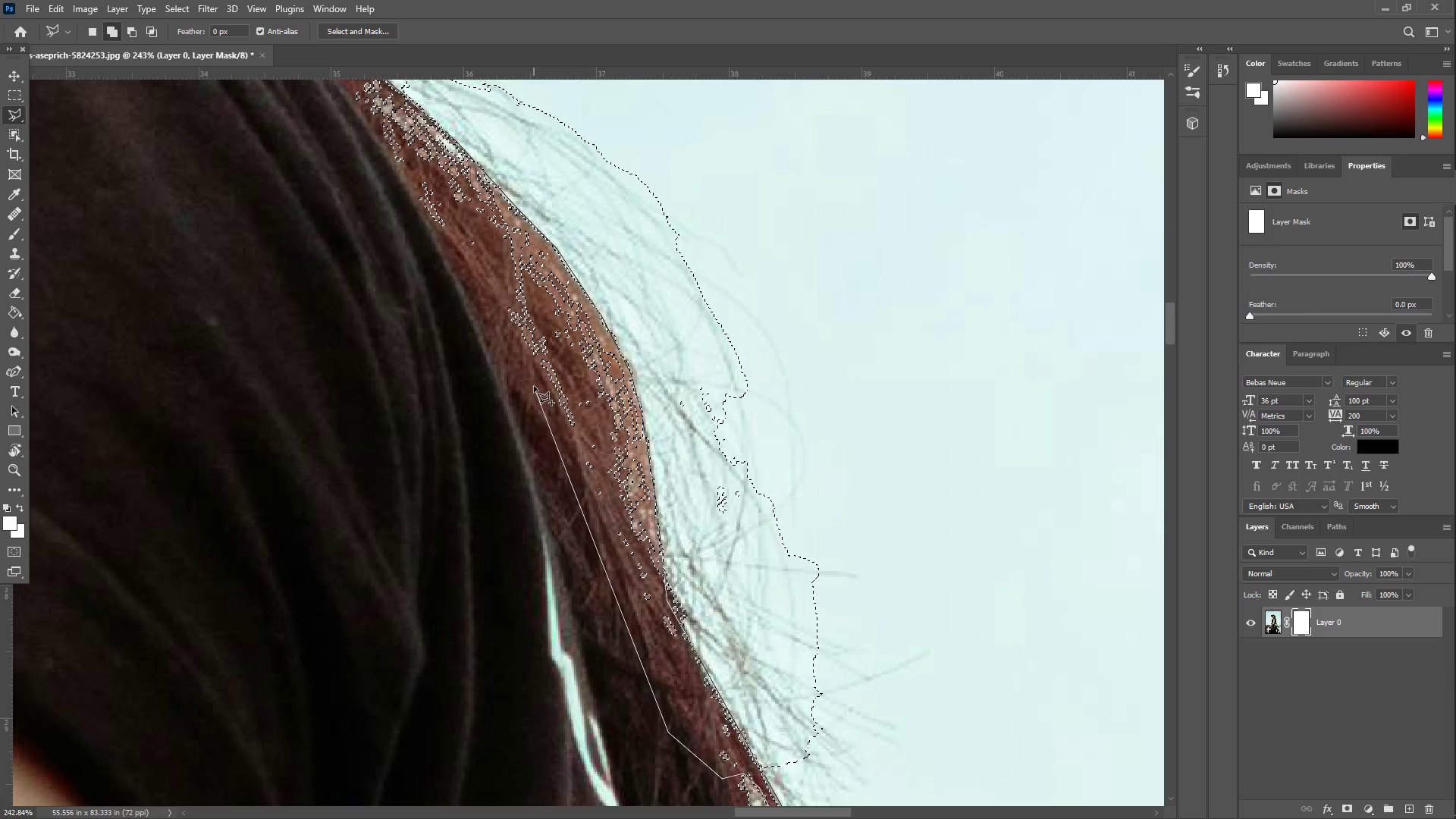 
left_click([526, 377])
 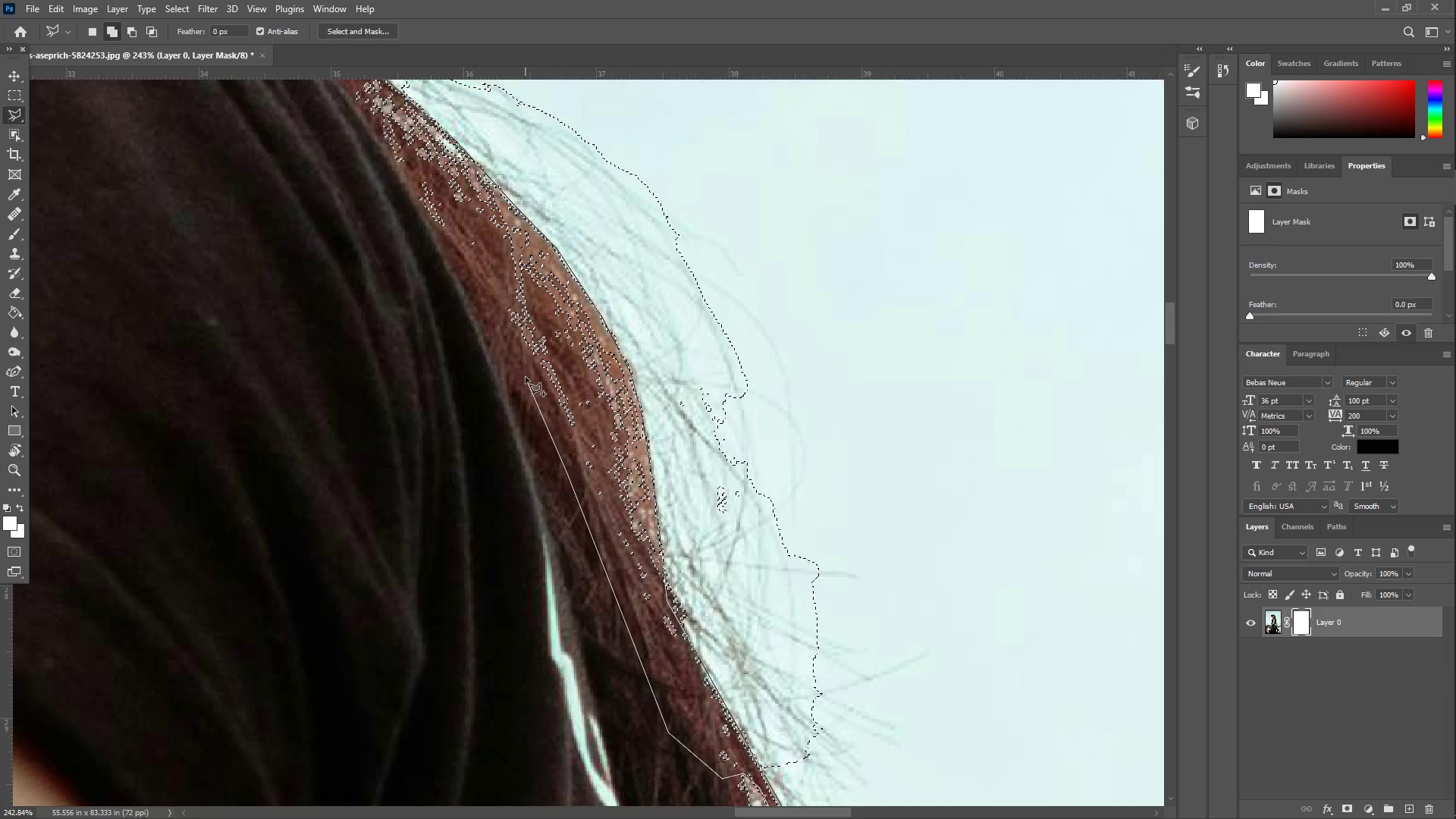 
hold_key(key=Space, duration=0.41)
 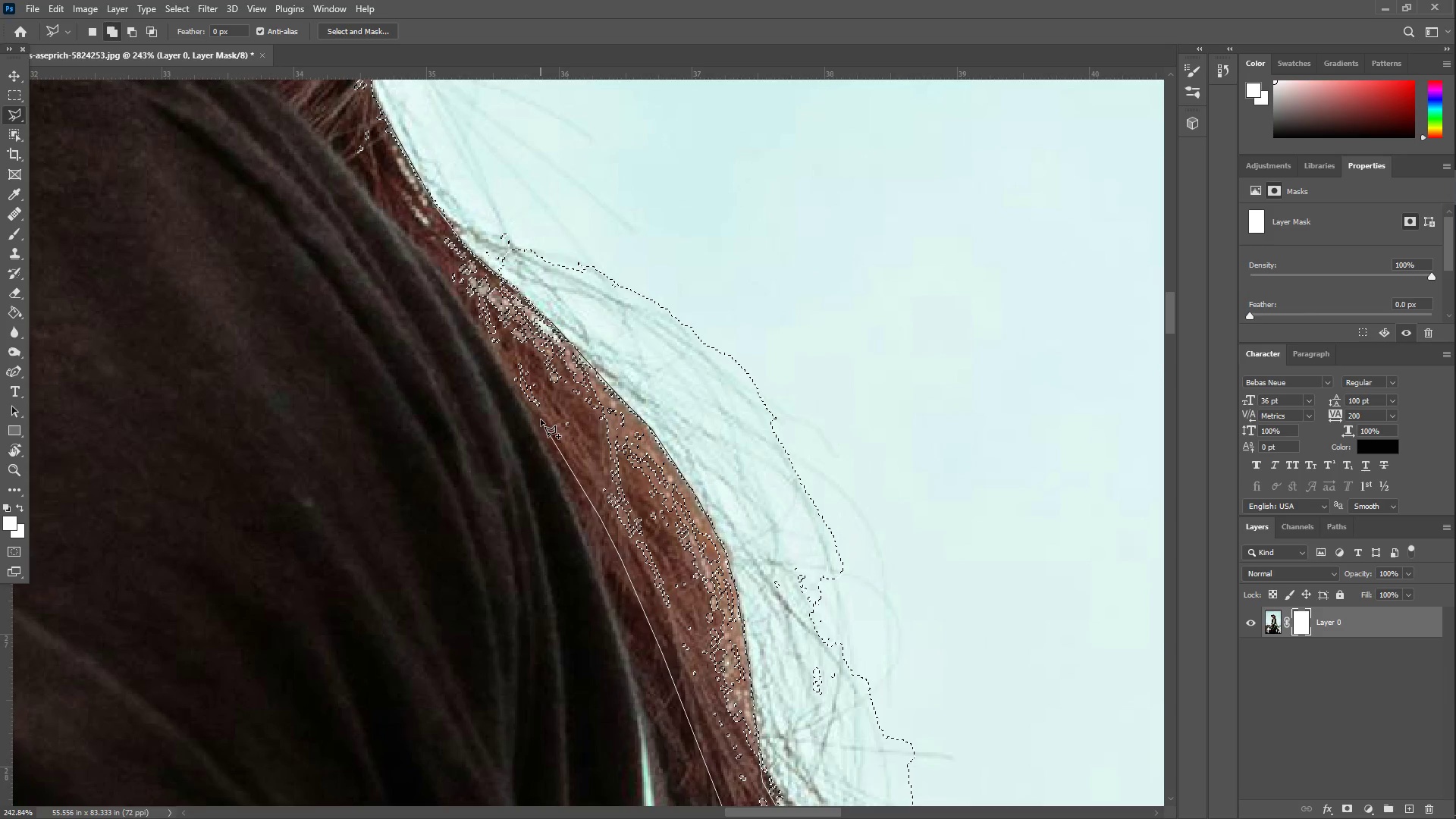 
left_click_drag(start_coordinate=[505, 340], to_coordinate=[598, 512])
 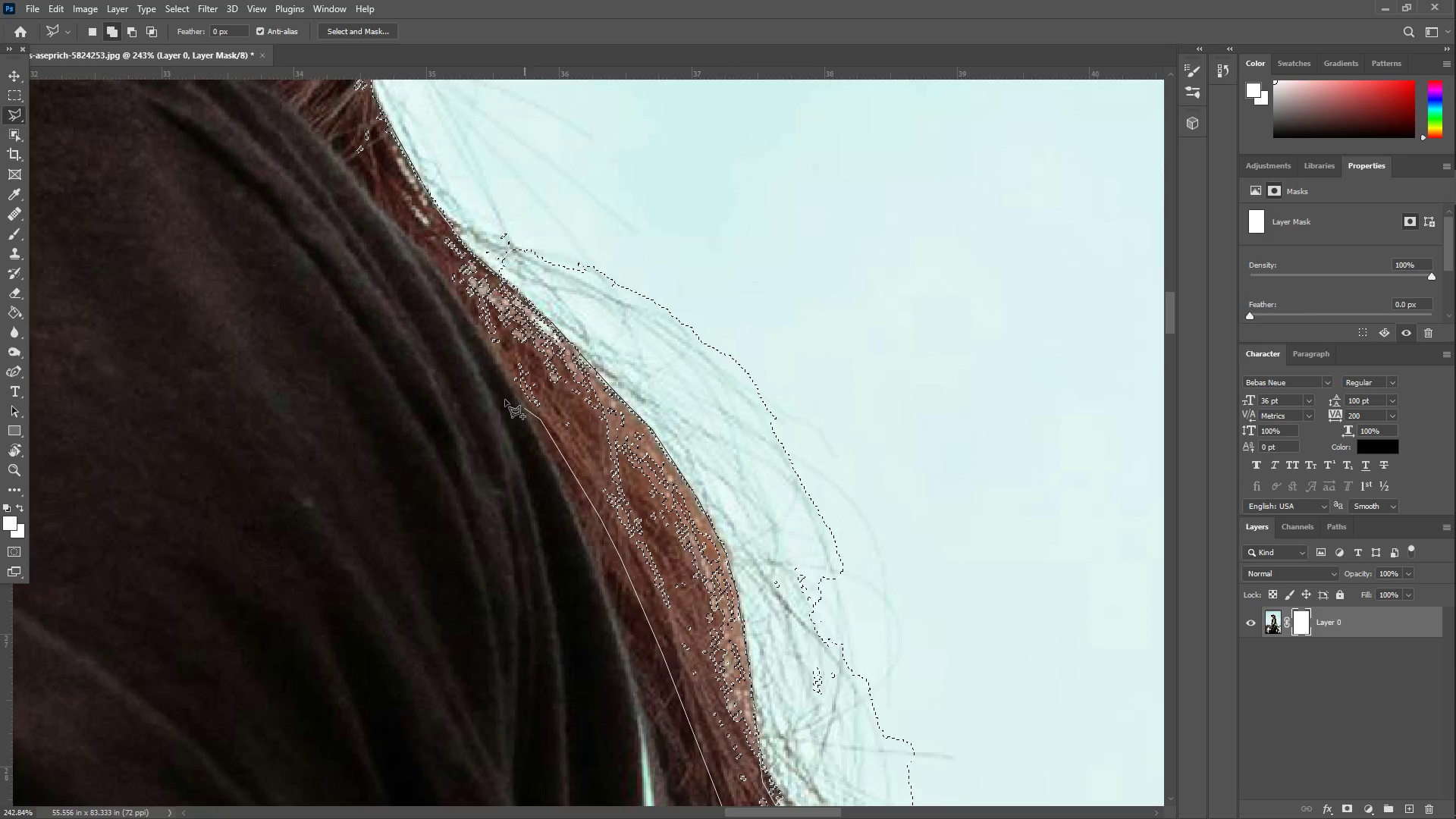 
double_click([491, 391])
 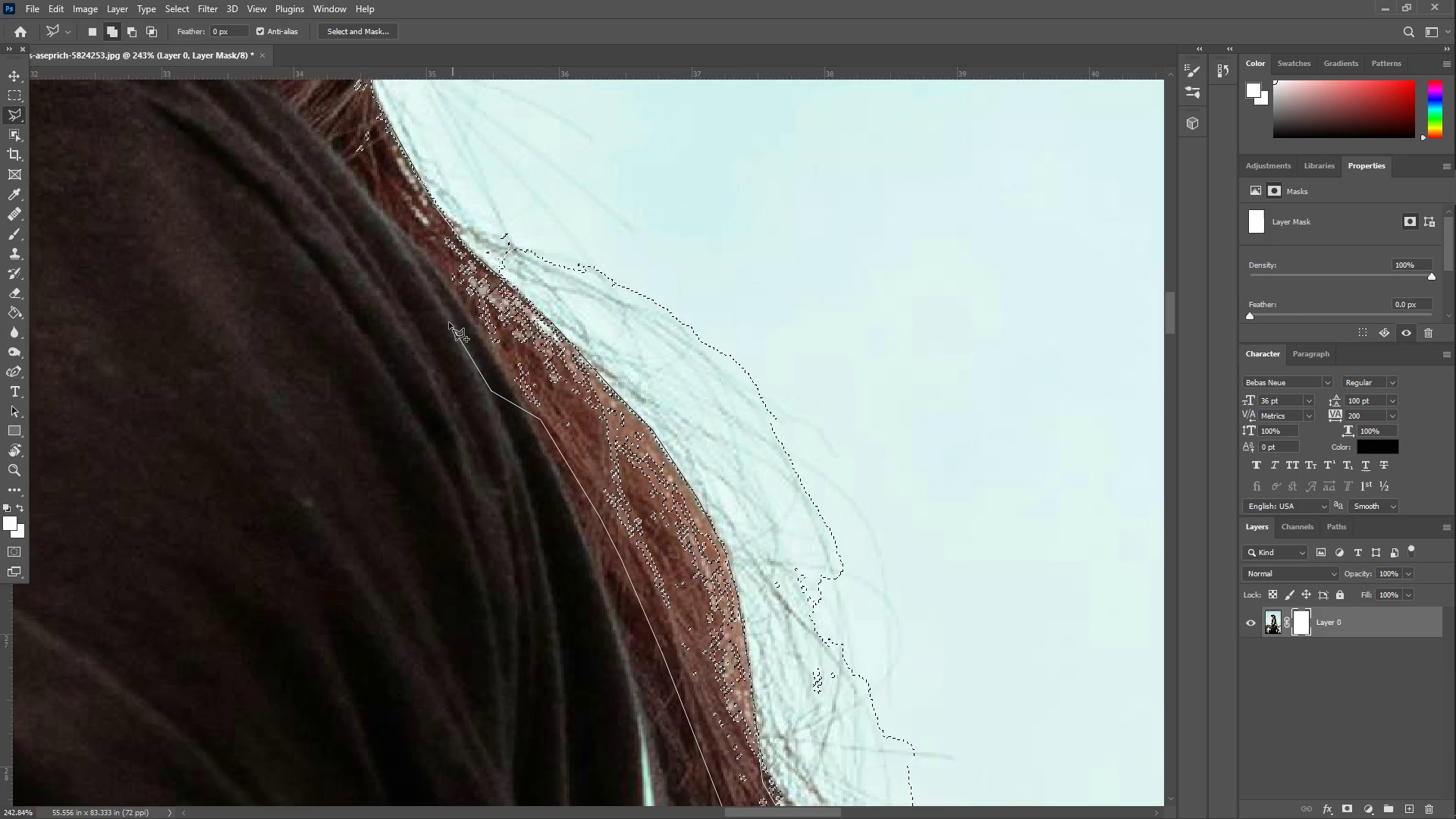 
triple_click([437, 309])
 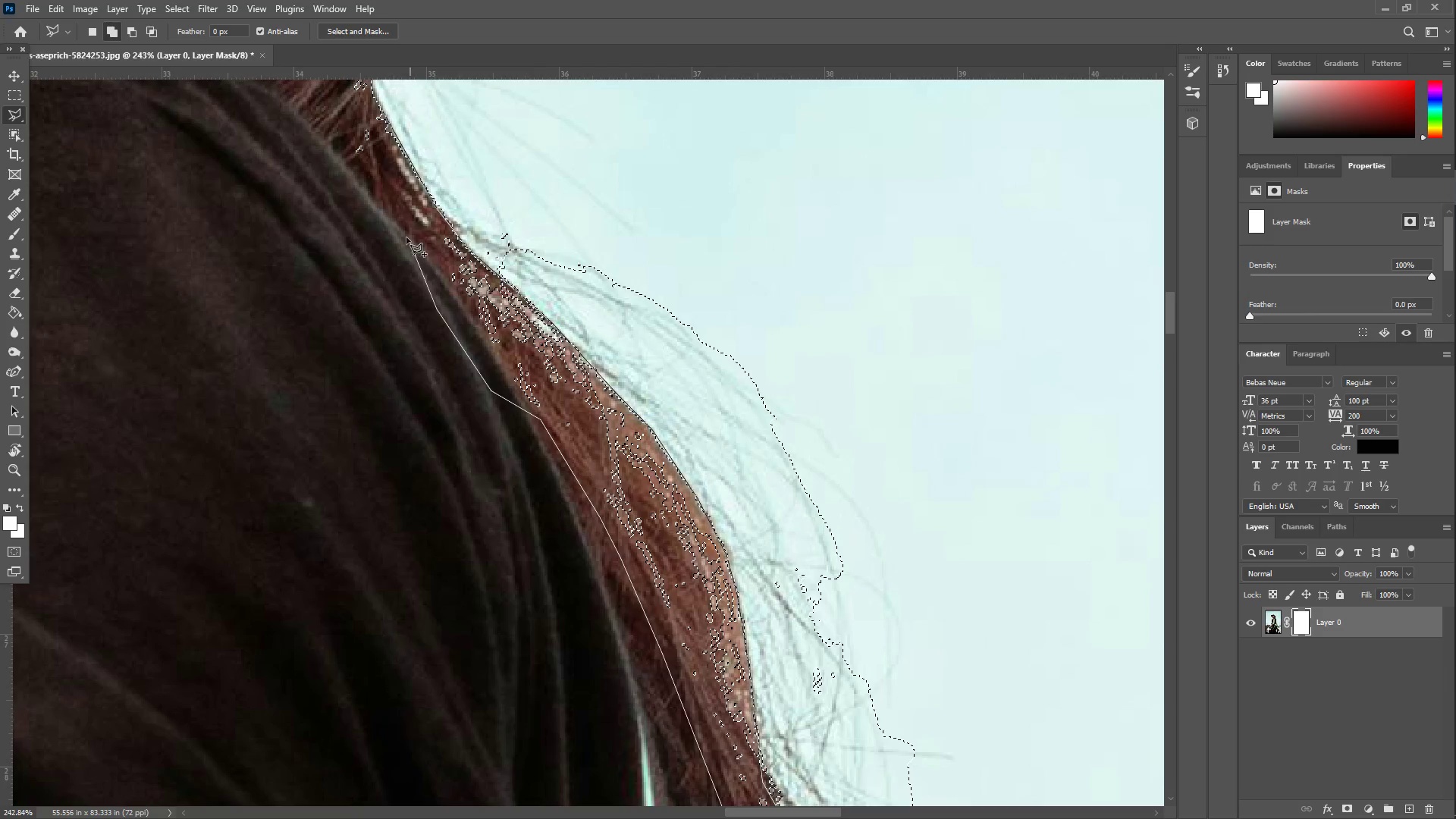 
left_click([393, 212])
 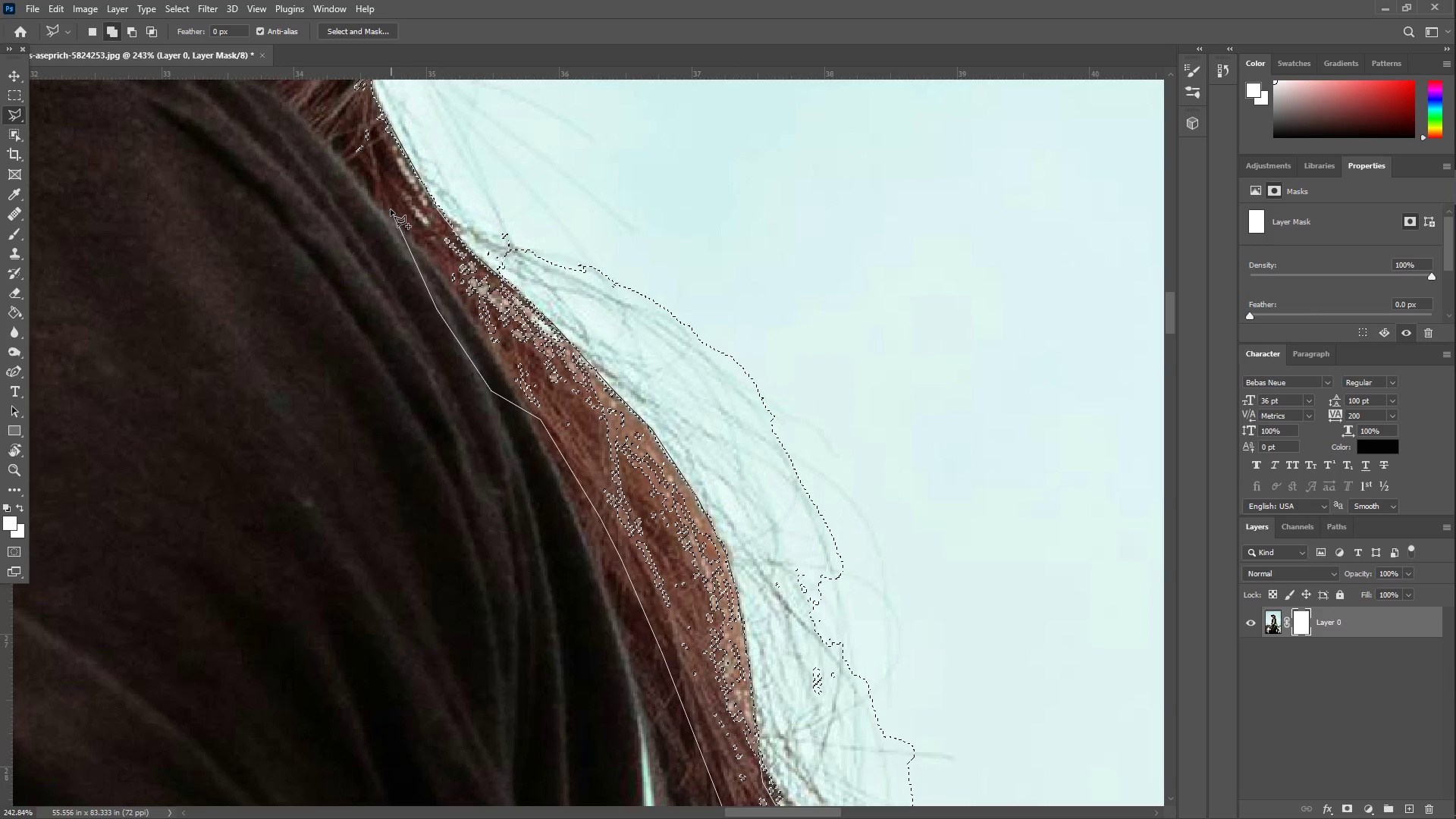 
hold_key(key=Space, duration=0.45)
 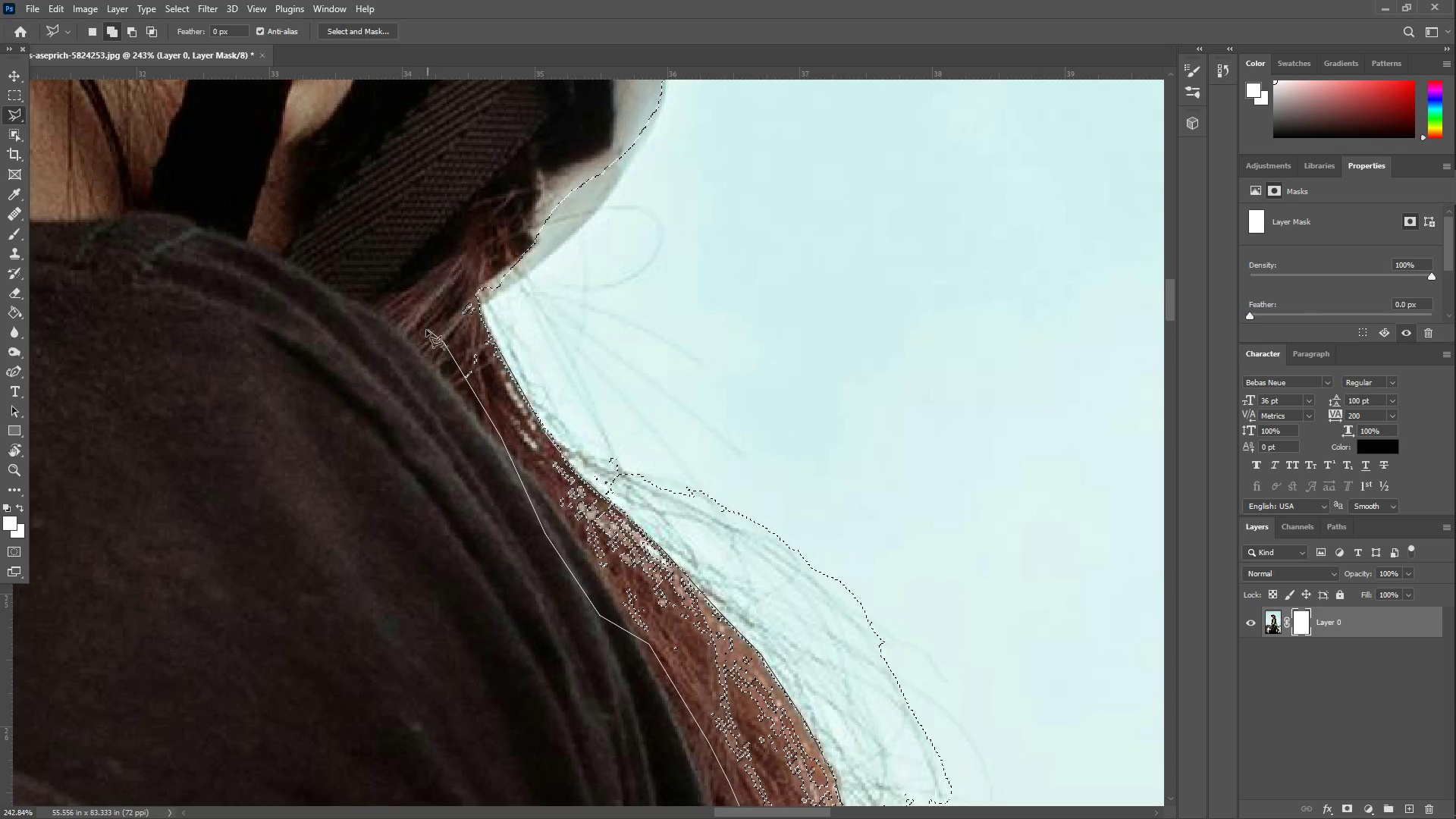 
left_click_drag(start_coordinate=[380, 205], to_coordinate=[487, 430])
 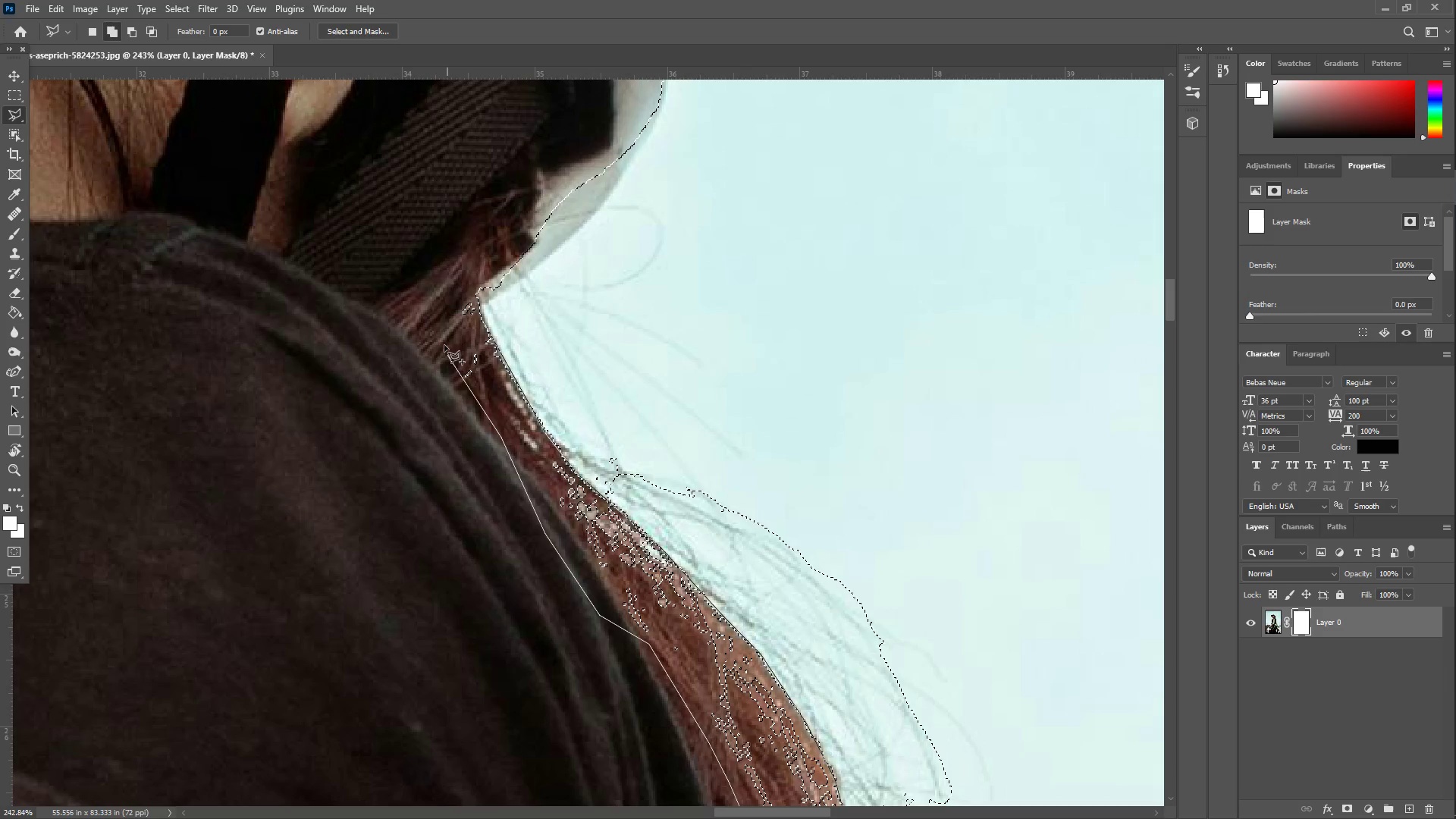 
left_click([444, 343])
 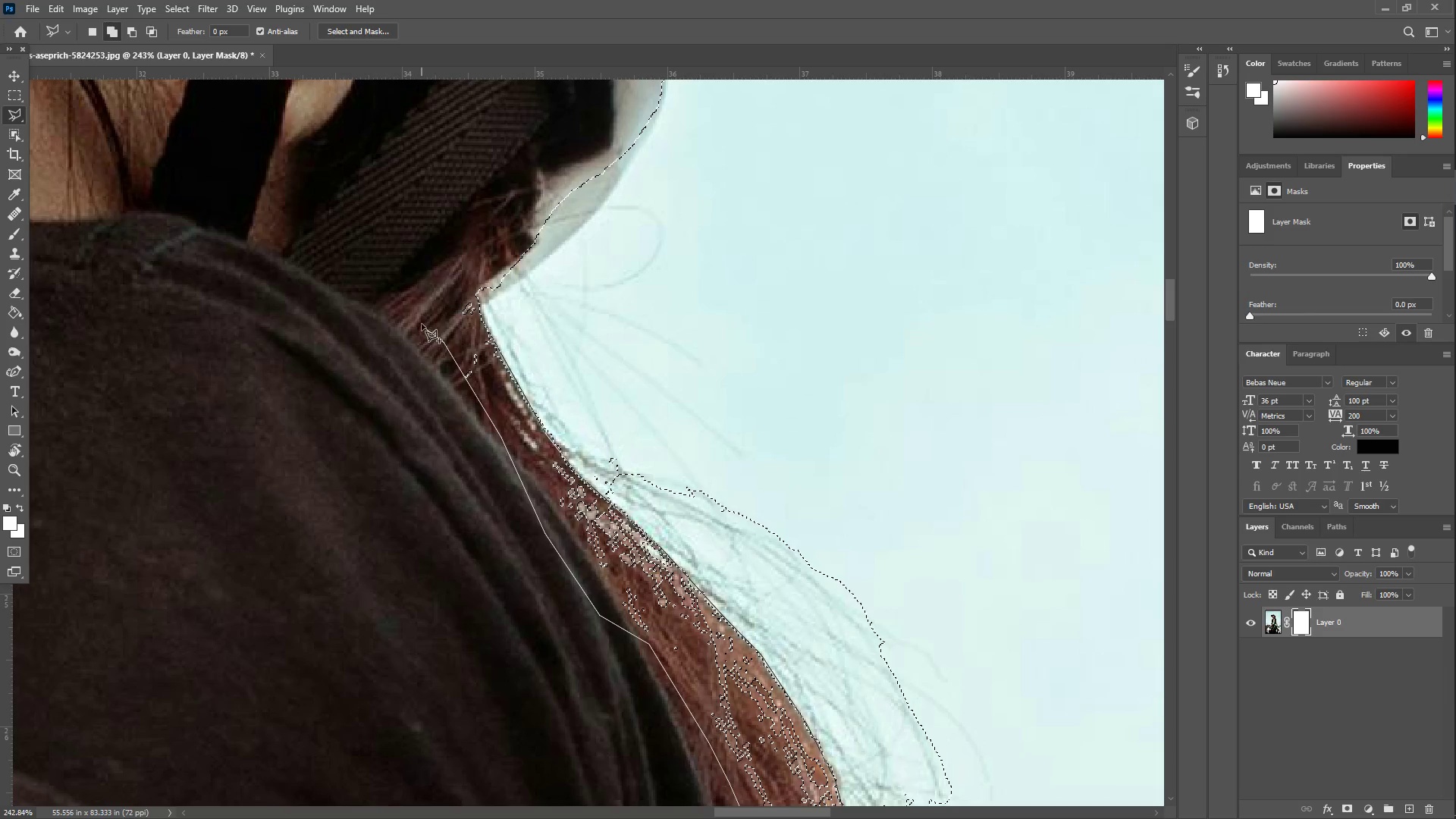 
left_click([427, 303])
 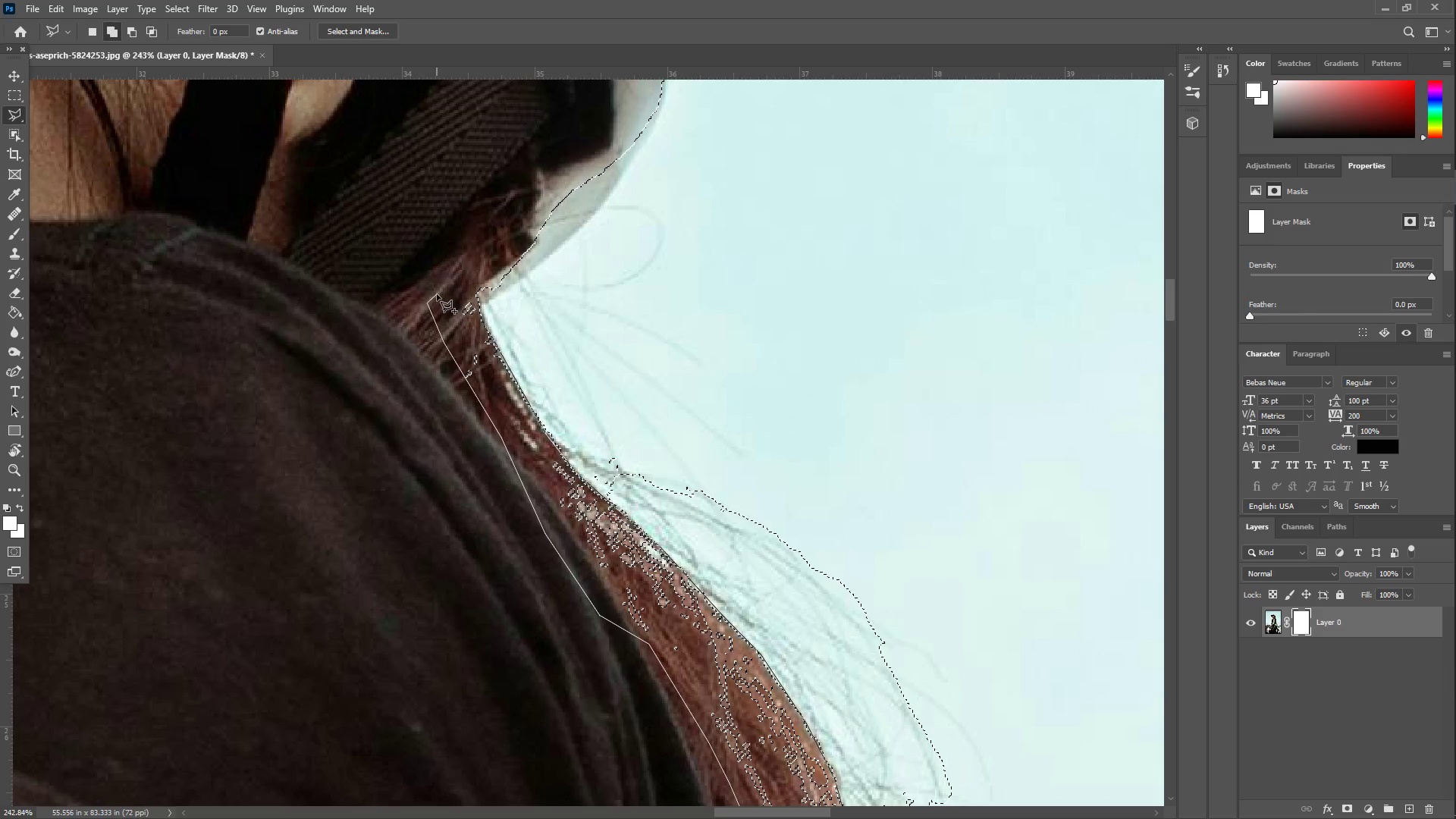 
left_click([442, 290])
 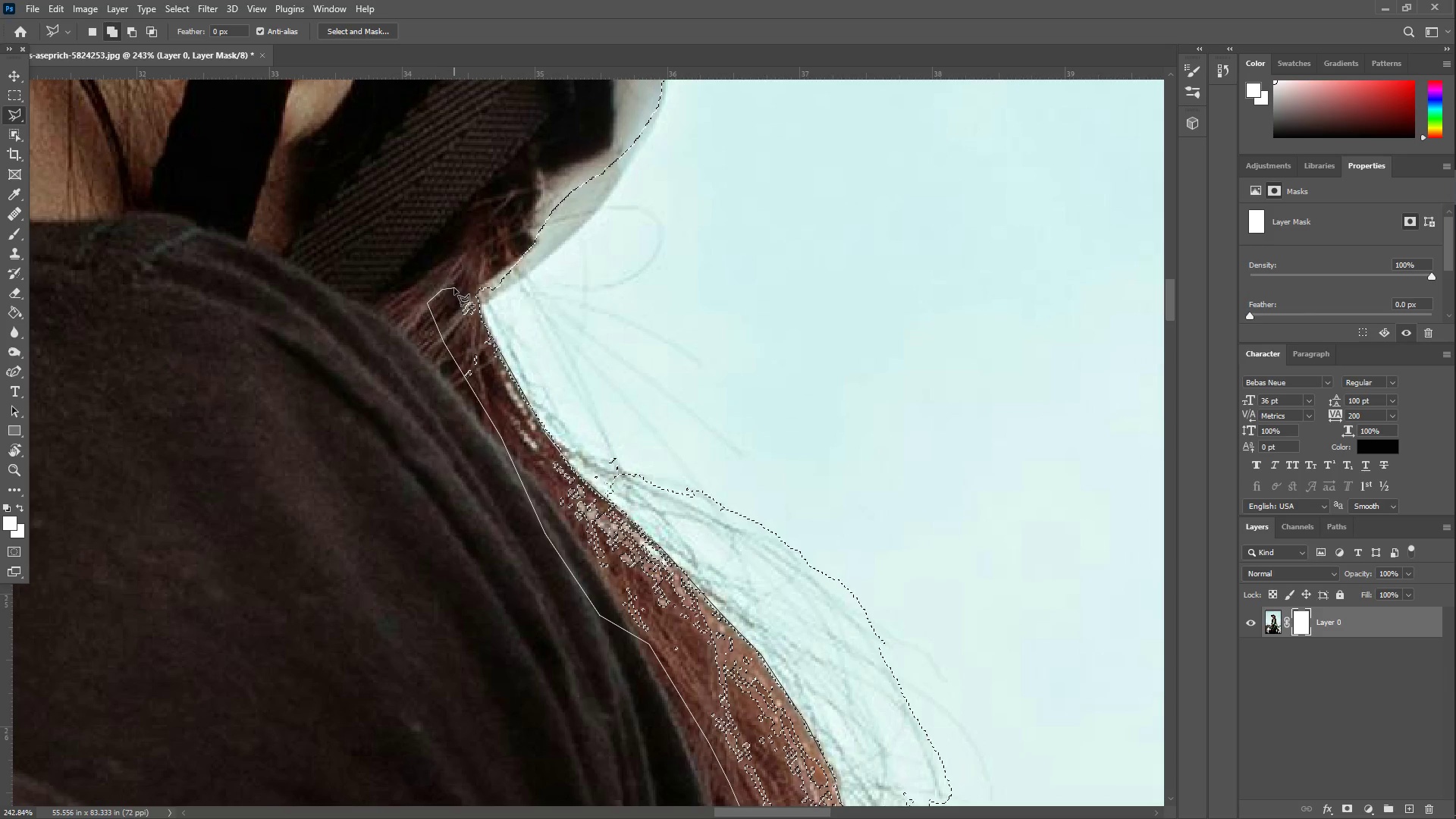 
left_click([460, 287])
 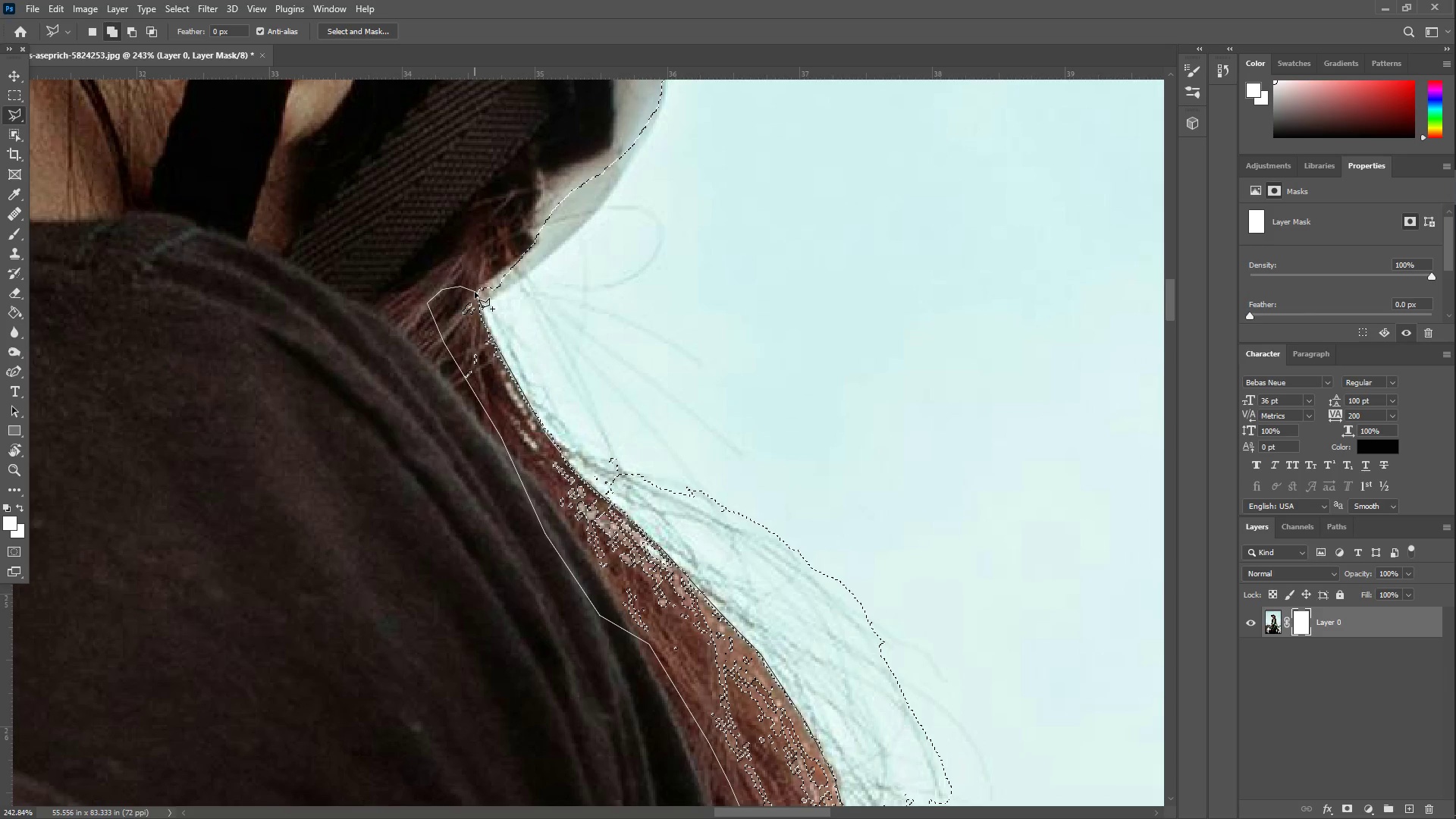 
double_click([475, 292])
 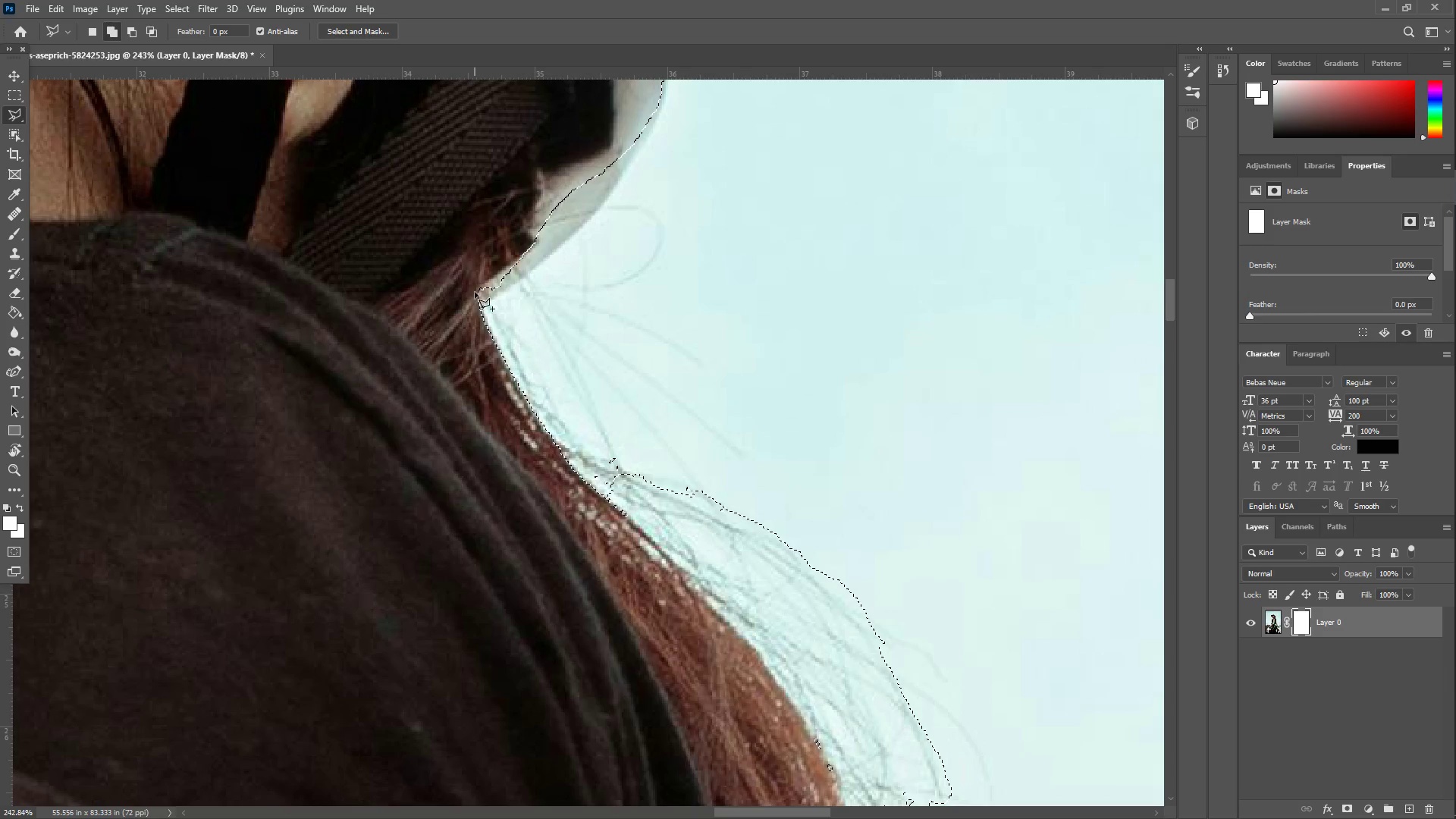 
hold_key(key=ControlLeft, duration=0.31)
 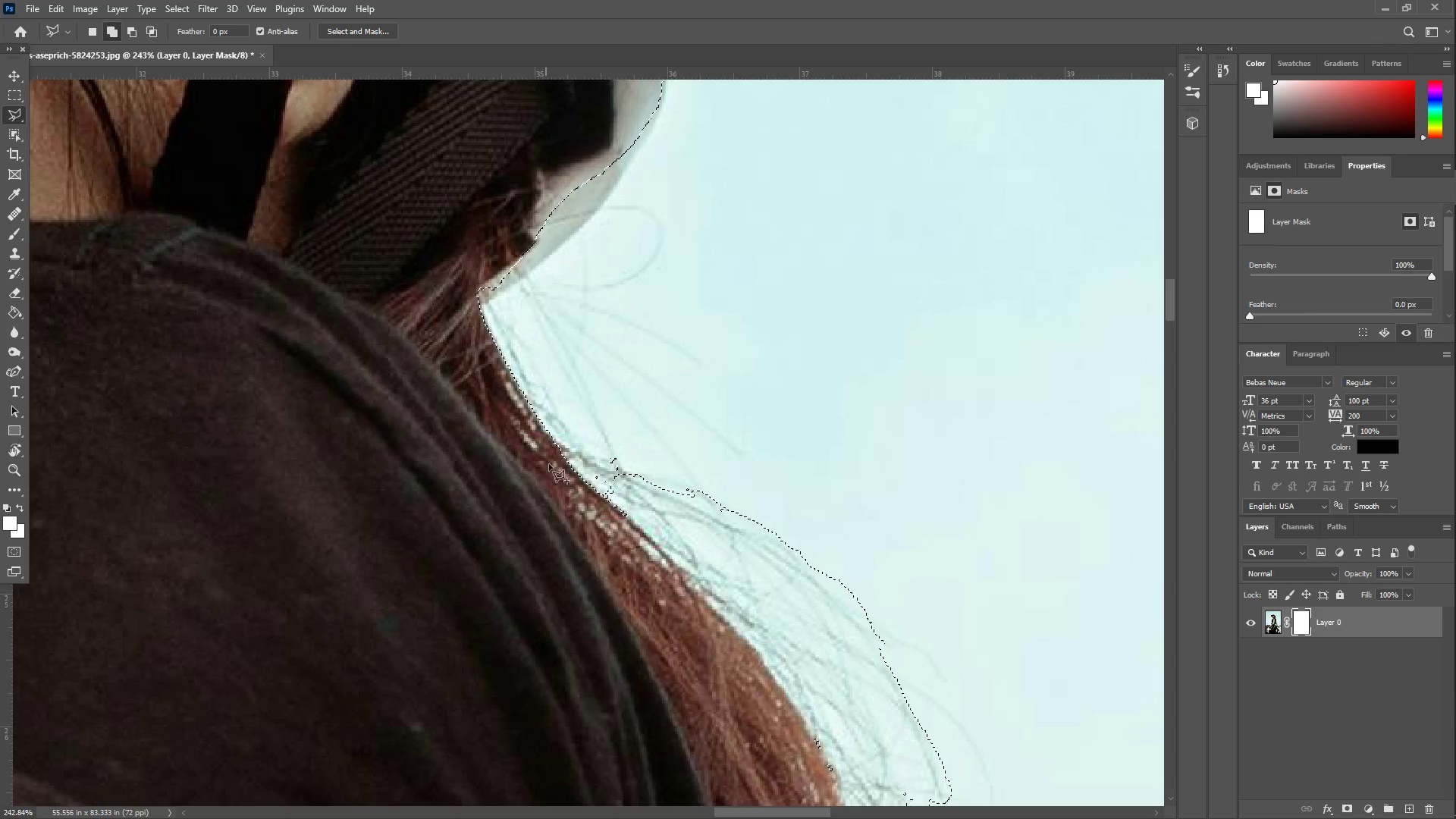 
type(zz)
 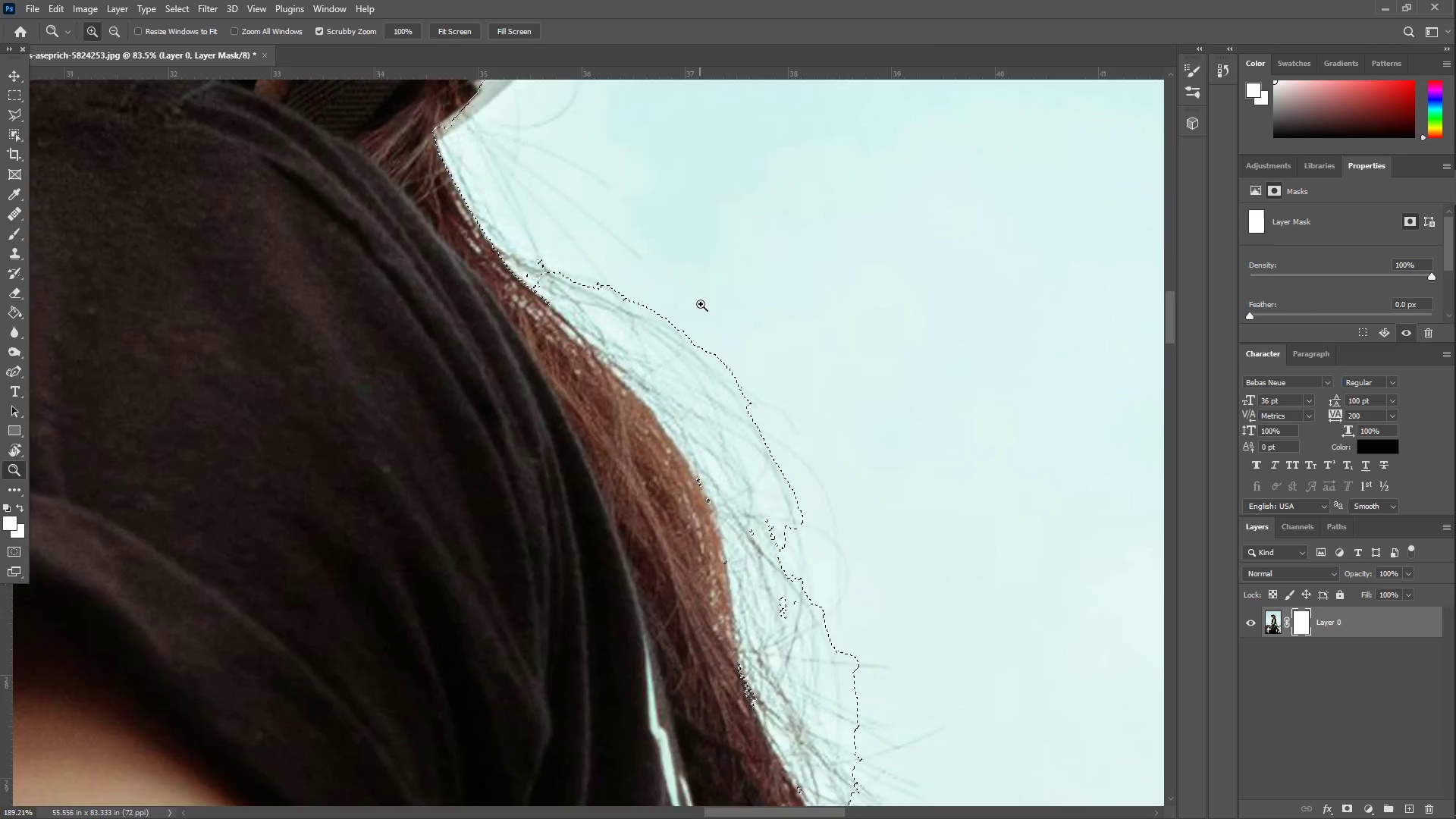 
left_click_drag(start_coordinate=[595, 565], to_coordinate=[527, 565])
 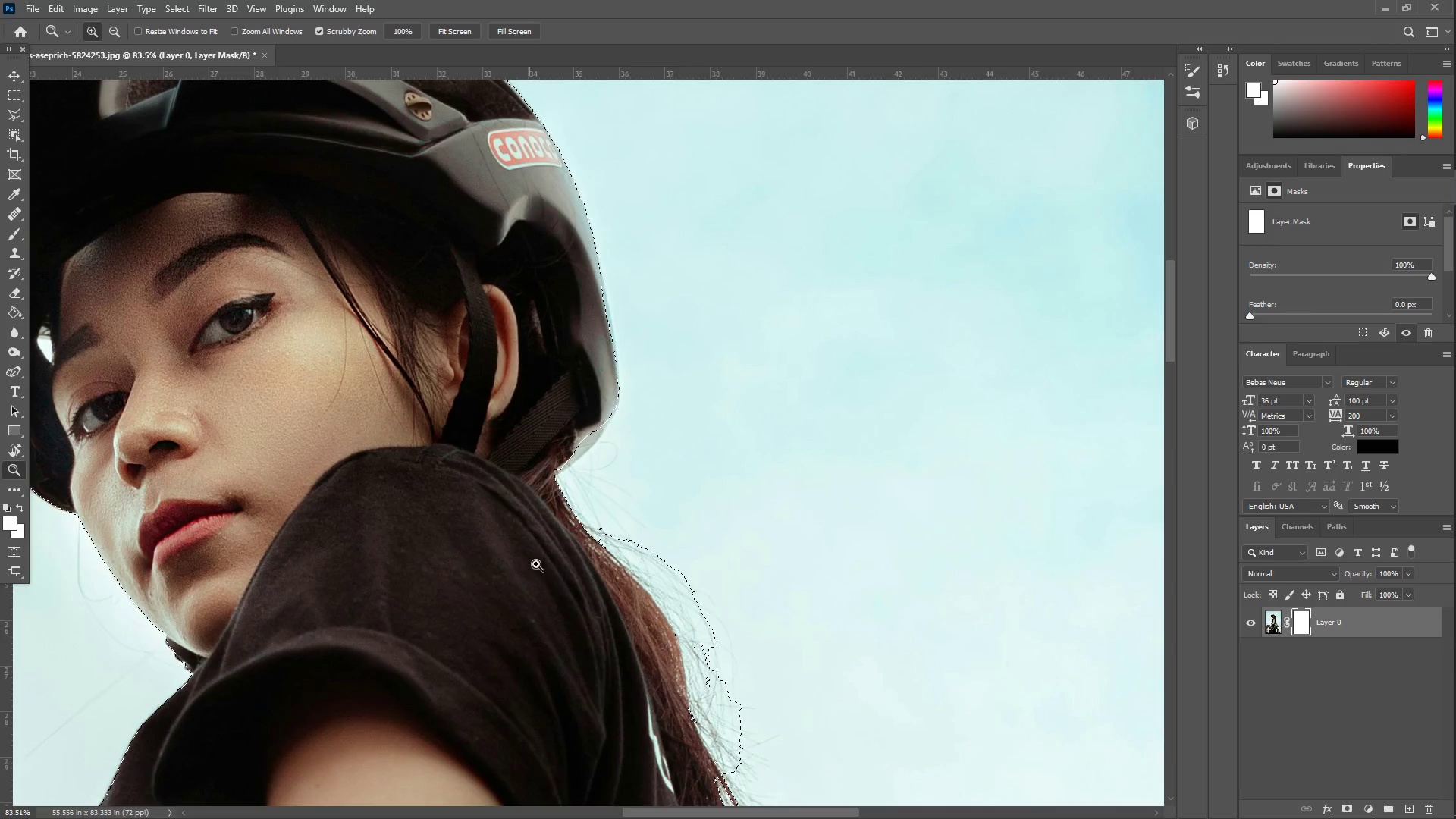 
hold_key(key=Space, duration=0.83)
 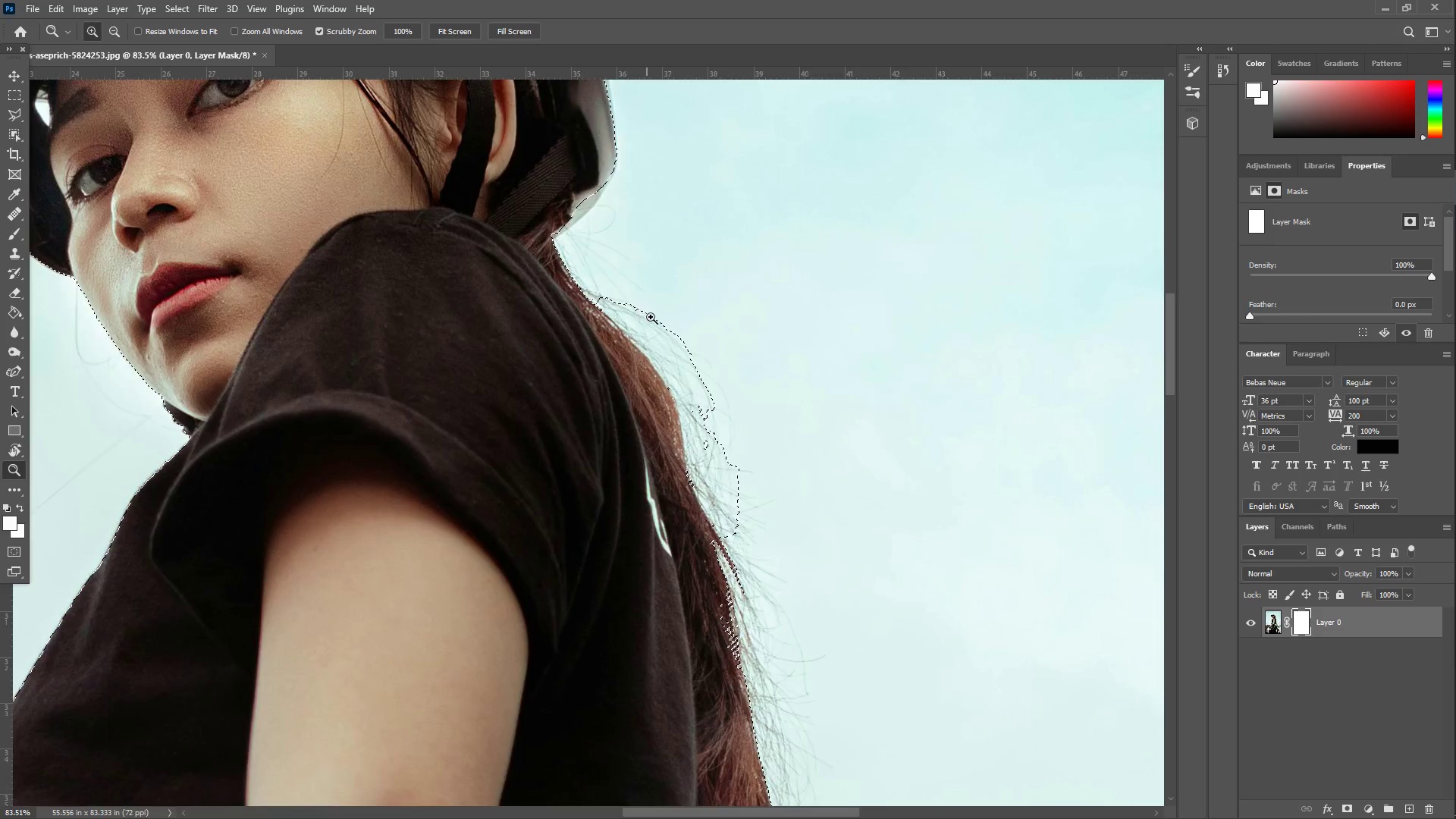 
left_click_drag(start_coordinate=[585, 595], to_coordinate=[582, 358])
 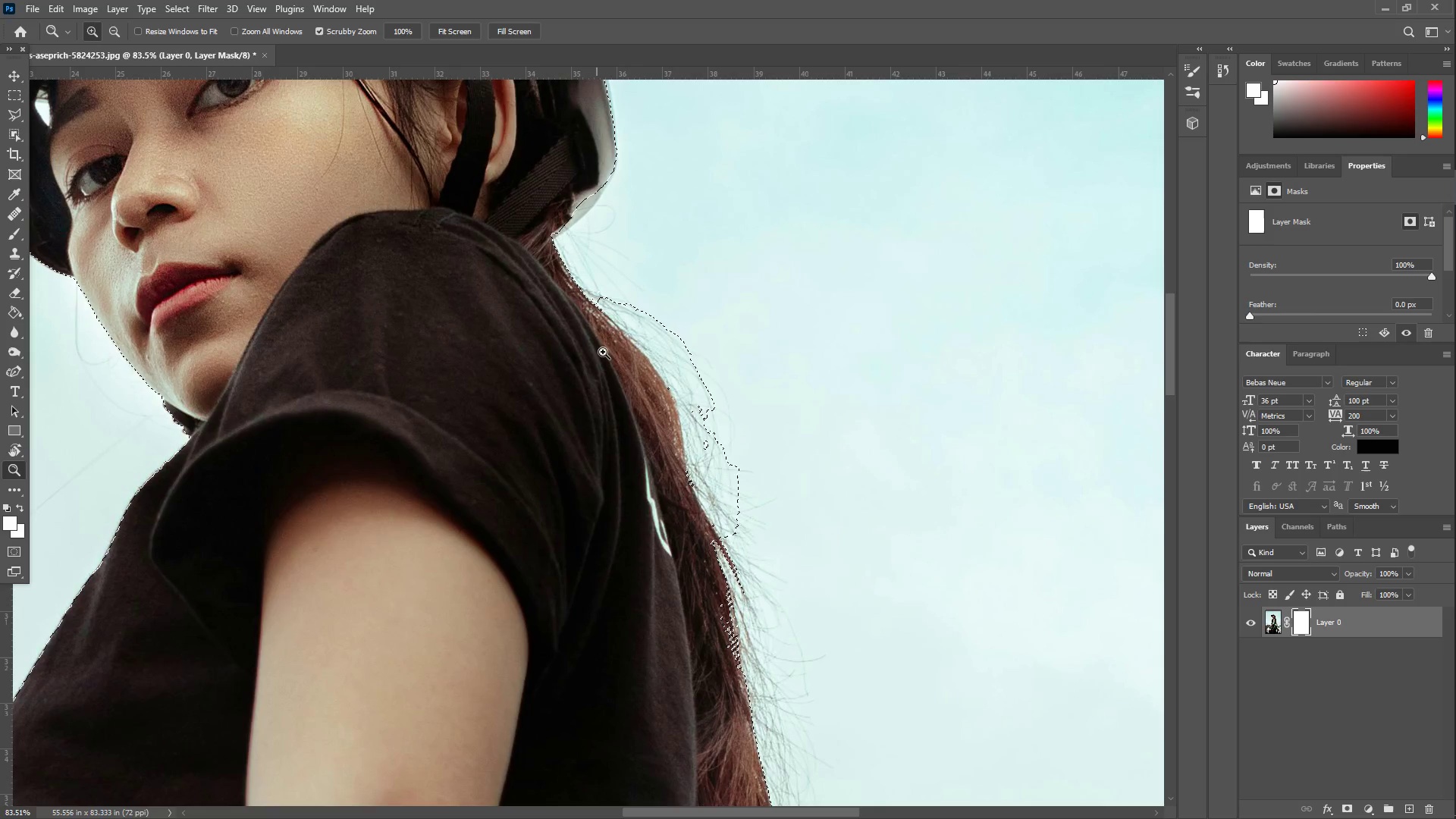 
left_click_drag(start_coordinate=[645, 317], to_coordinate=[715, 308])
 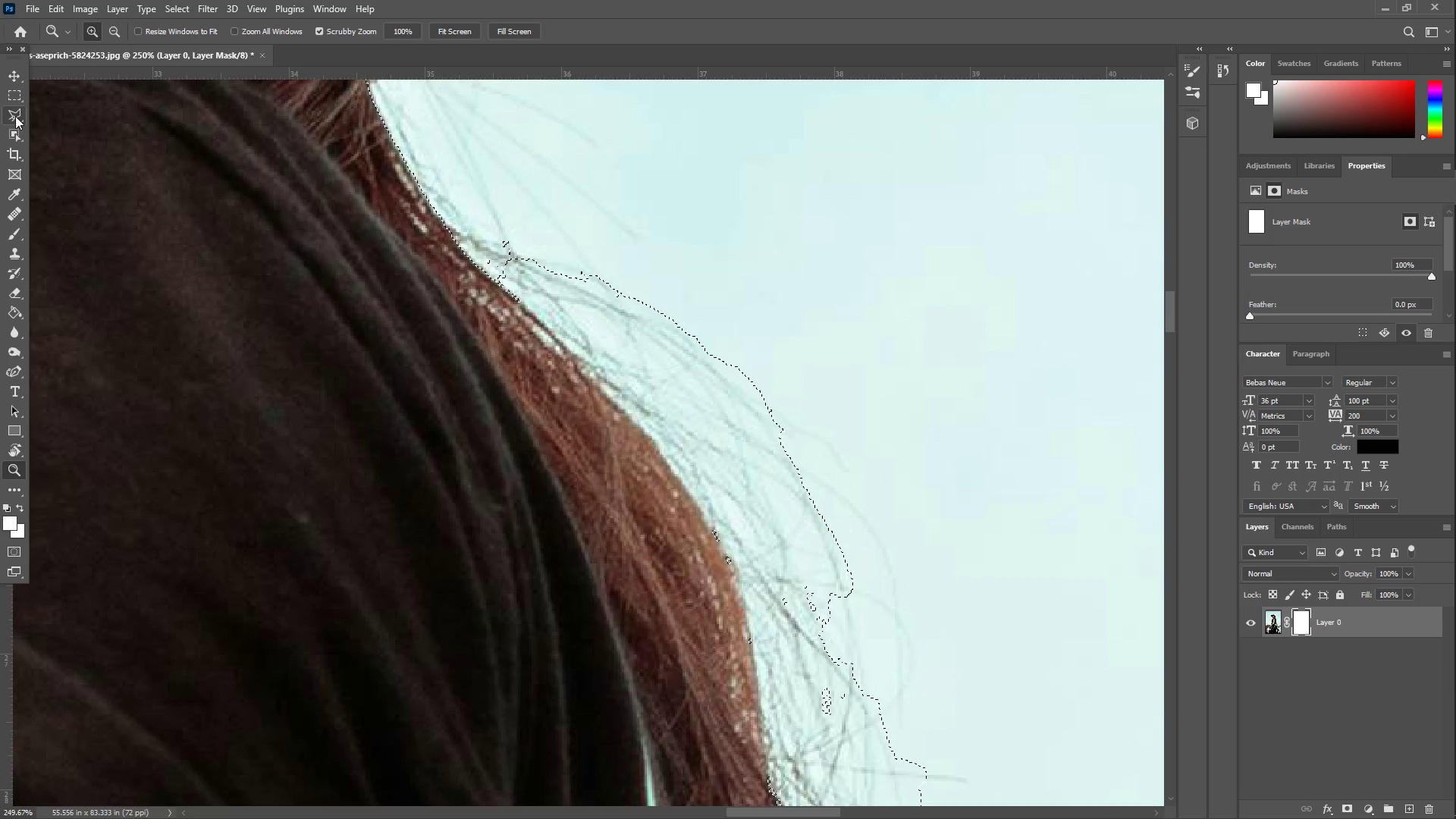 
left_click([13, 115])
 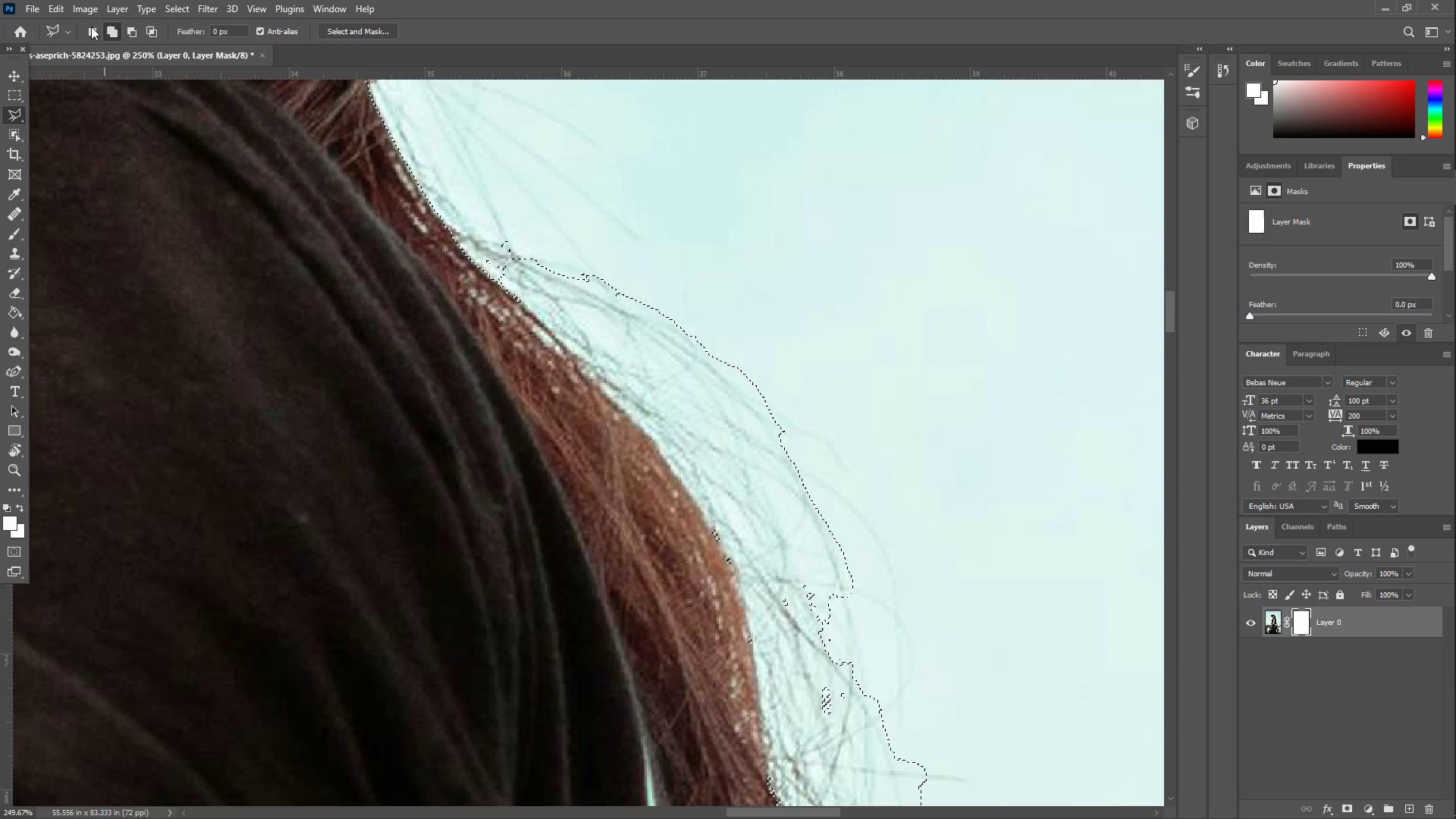 
left_click([91, 27])
 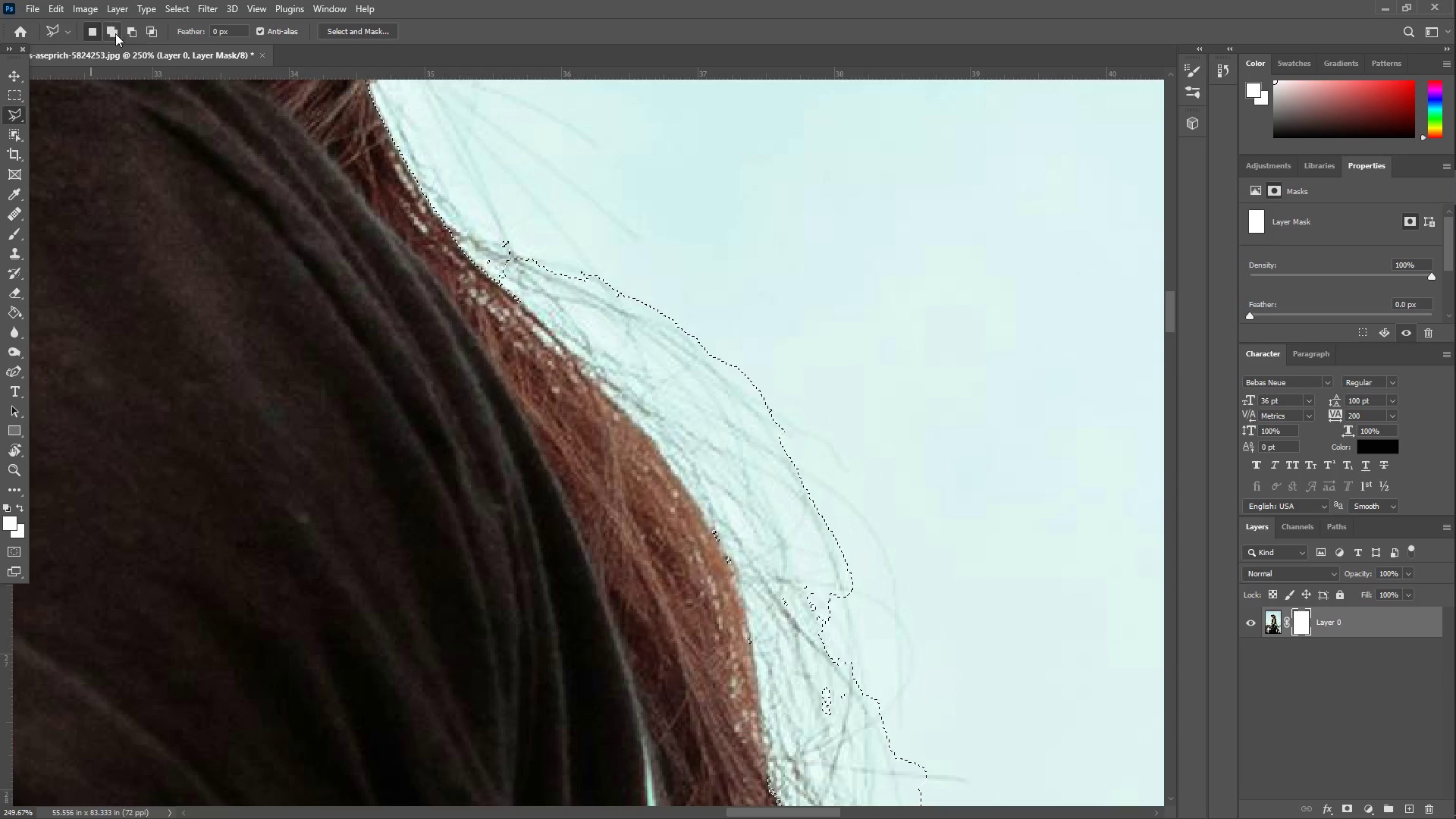 
left_click([133, 32])
 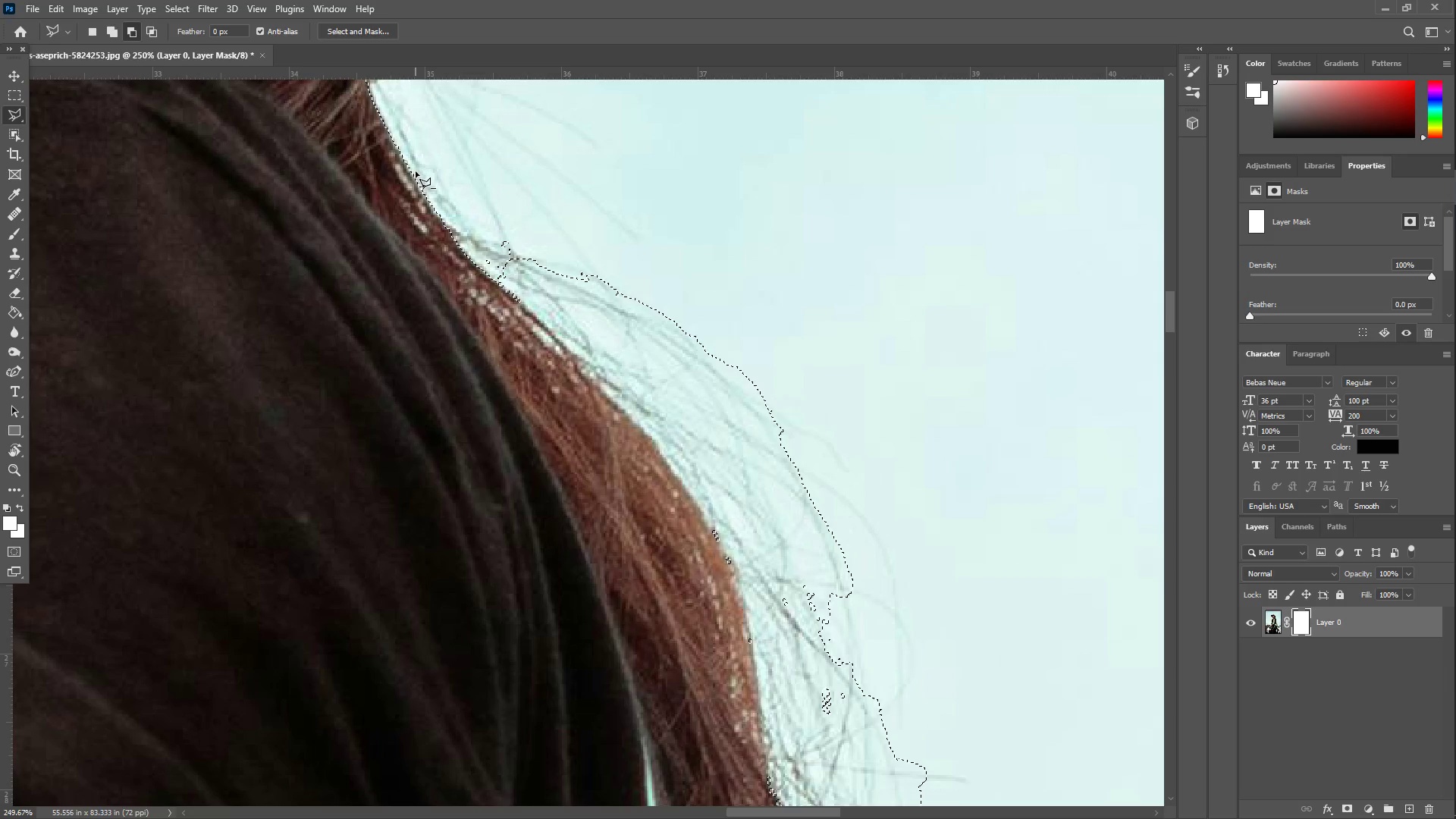 
left_click([410, 165])
 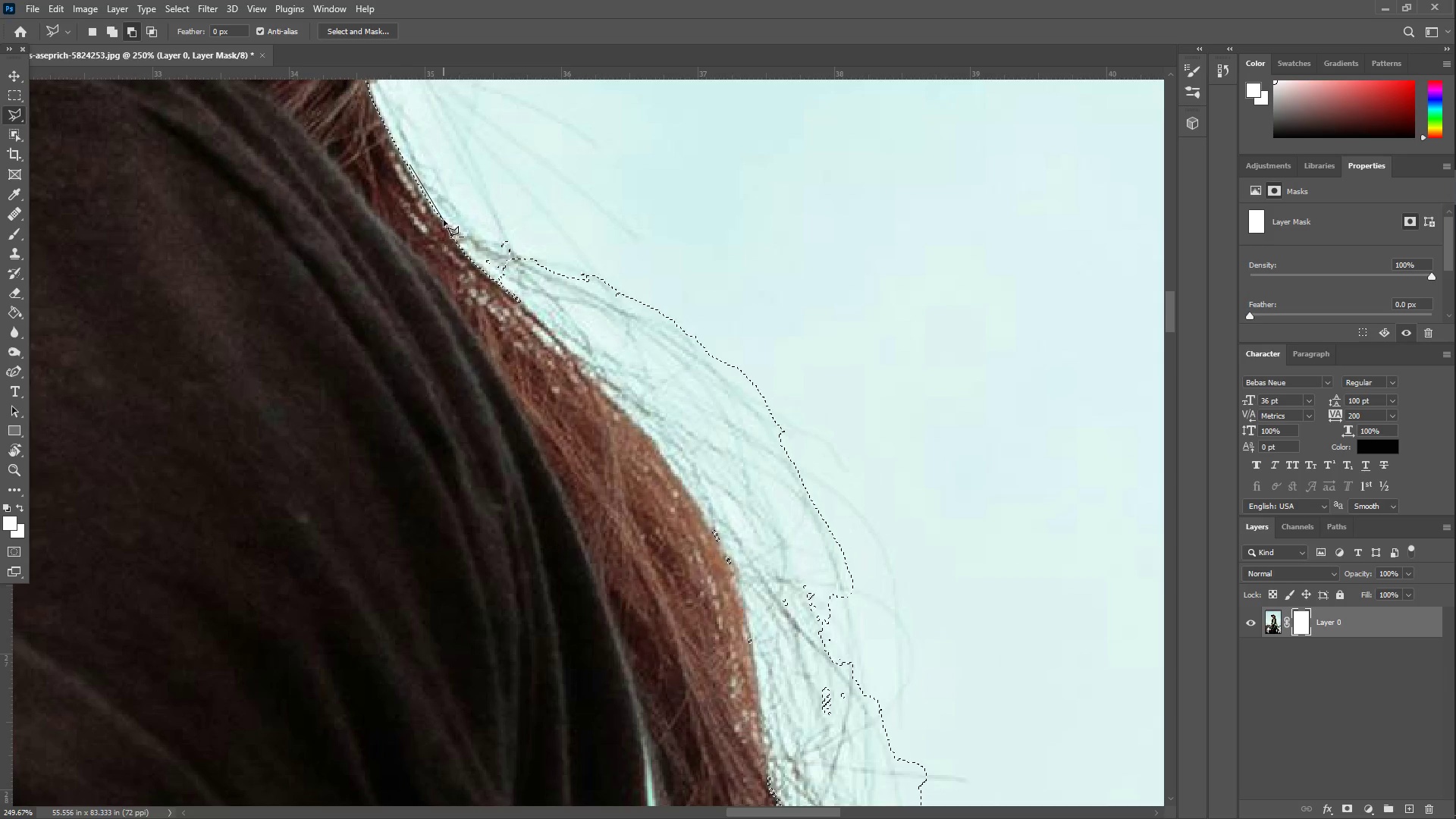 
left_click_drag(start_coordinate=[443, 218], to_coordinate=[446, 230])
 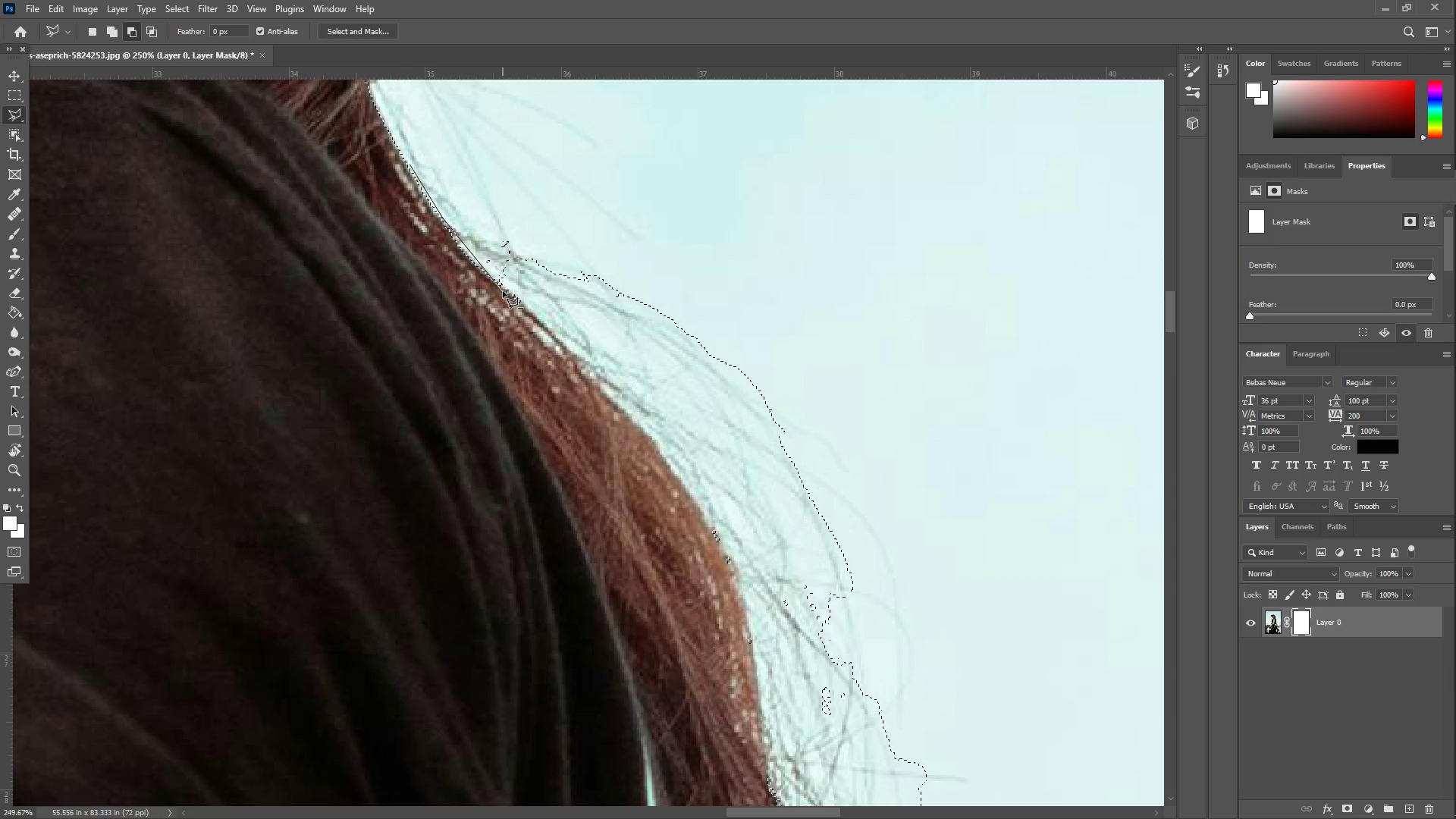 
left_click_drag(start_coordinate=[504, 289], to_coordinate=[507, 291])
 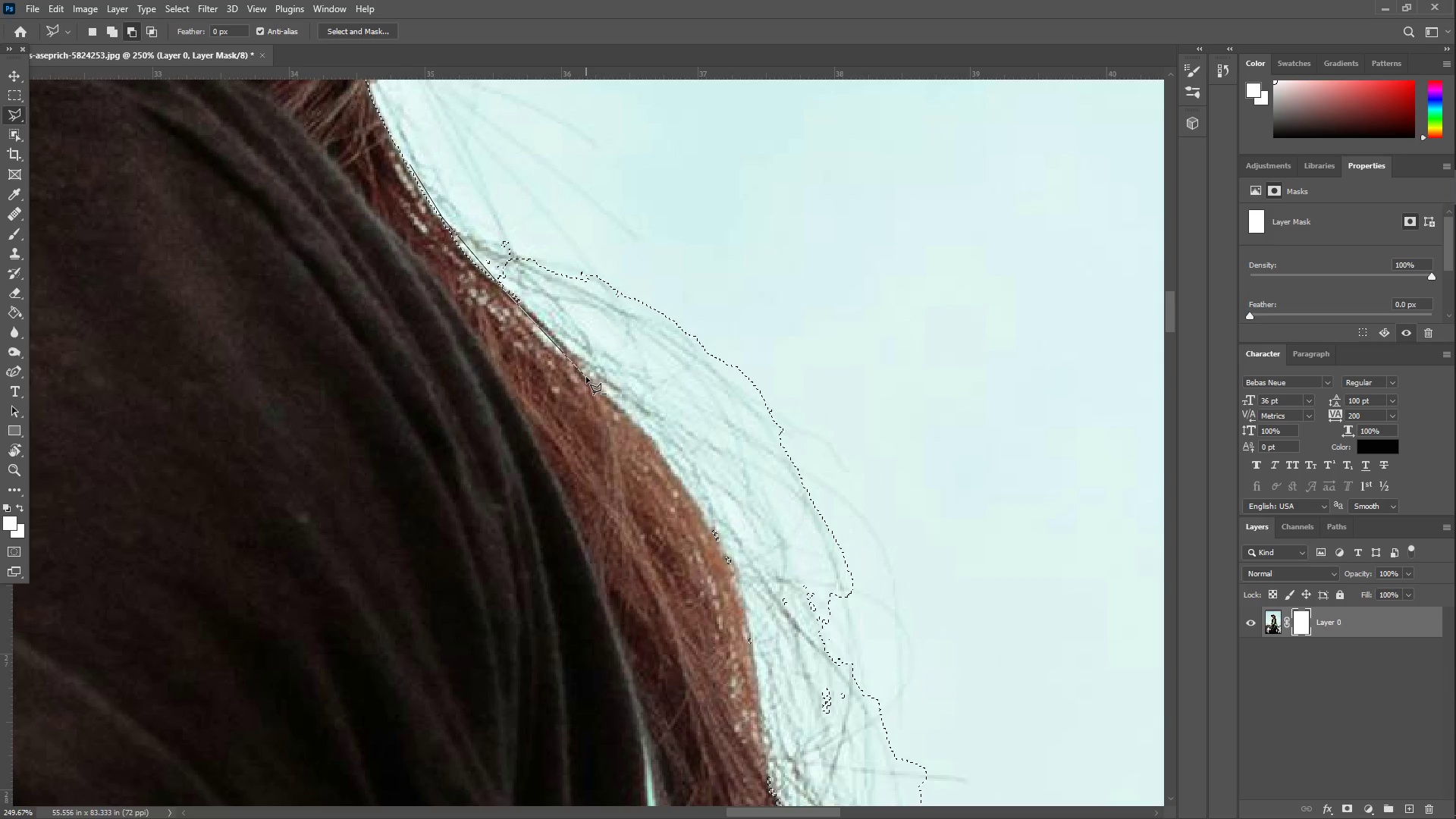 
left_click([588, 377])
 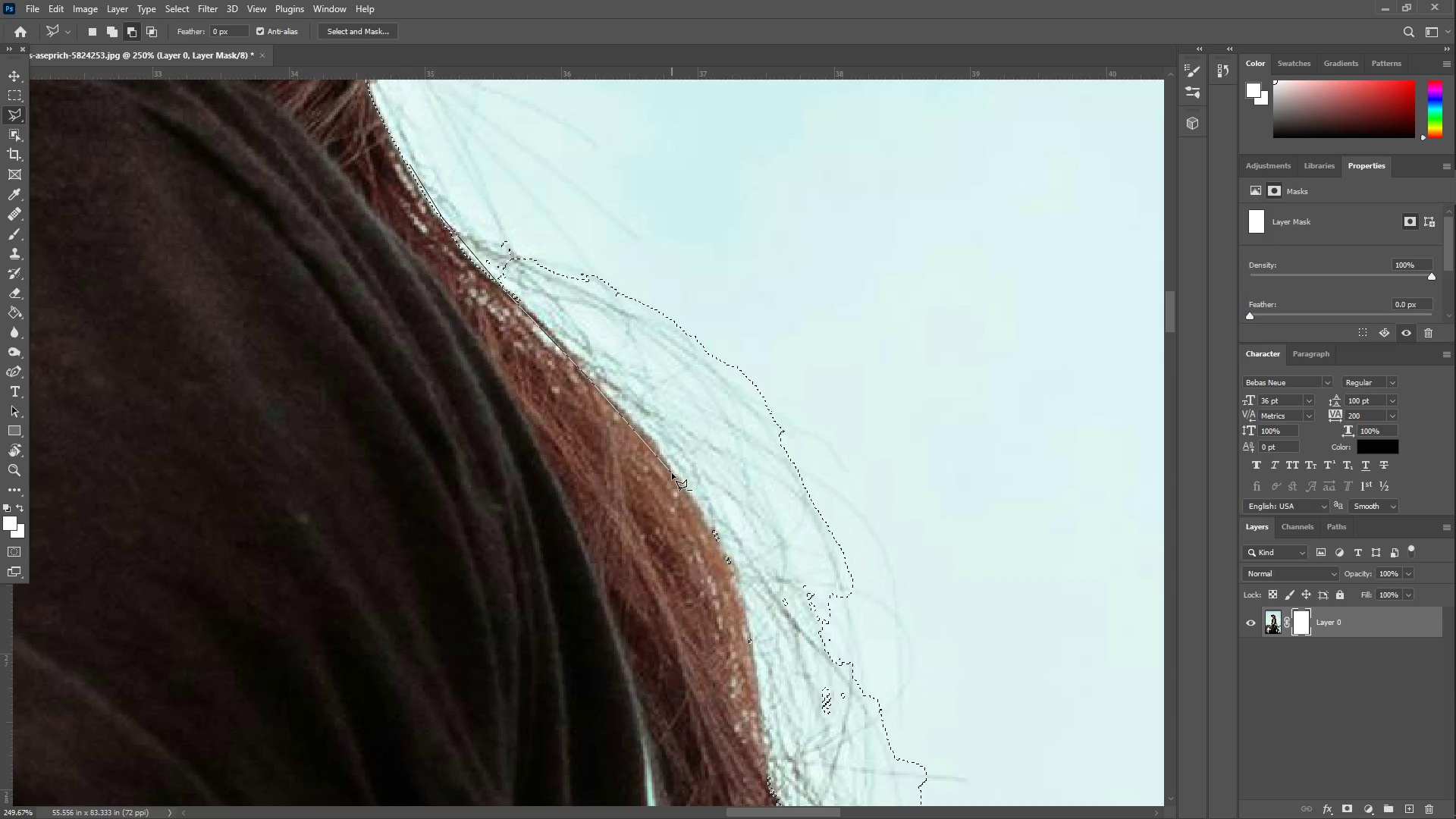 
left_click([674, 473])
 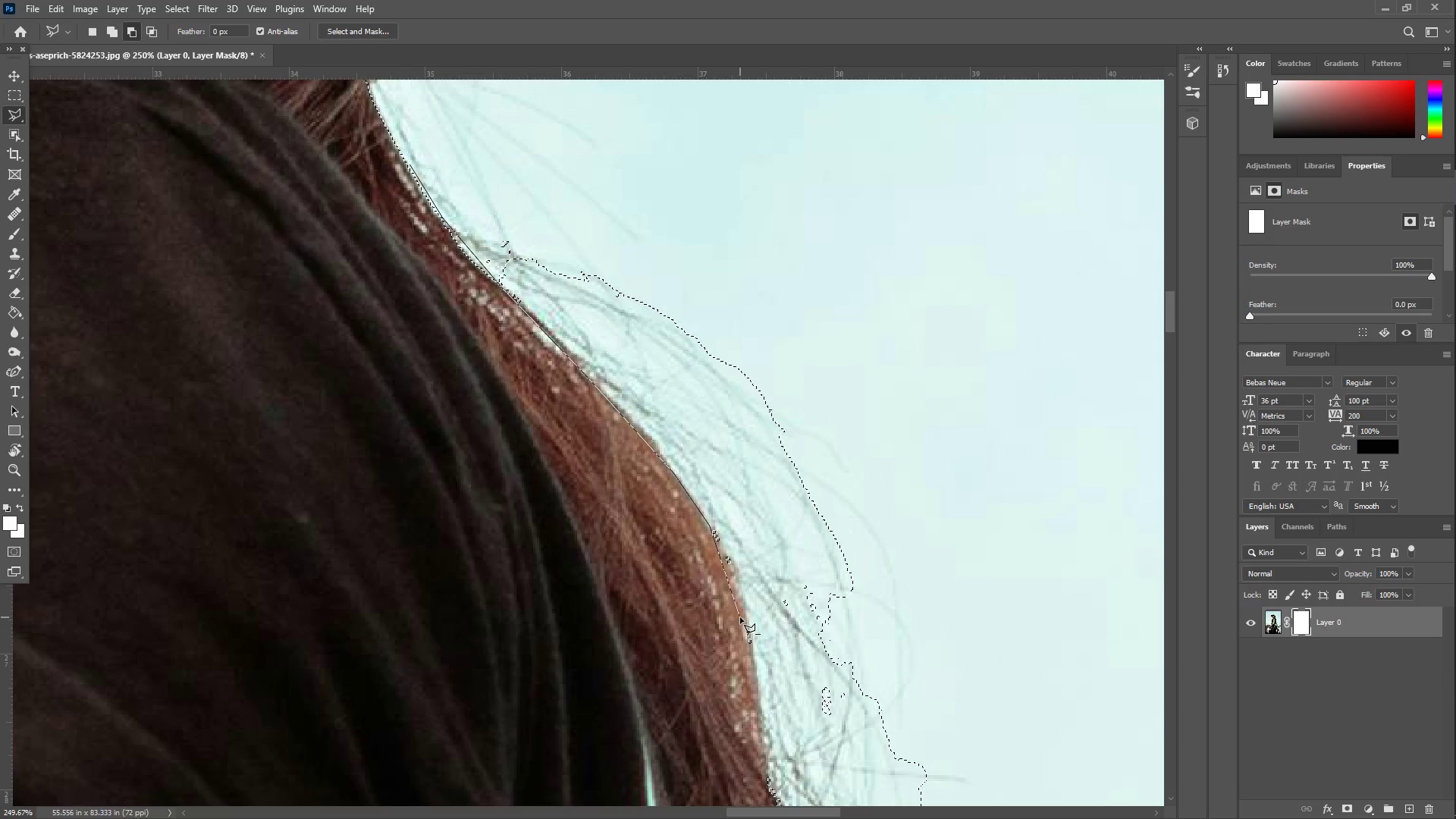 
left_click([742, 609])
 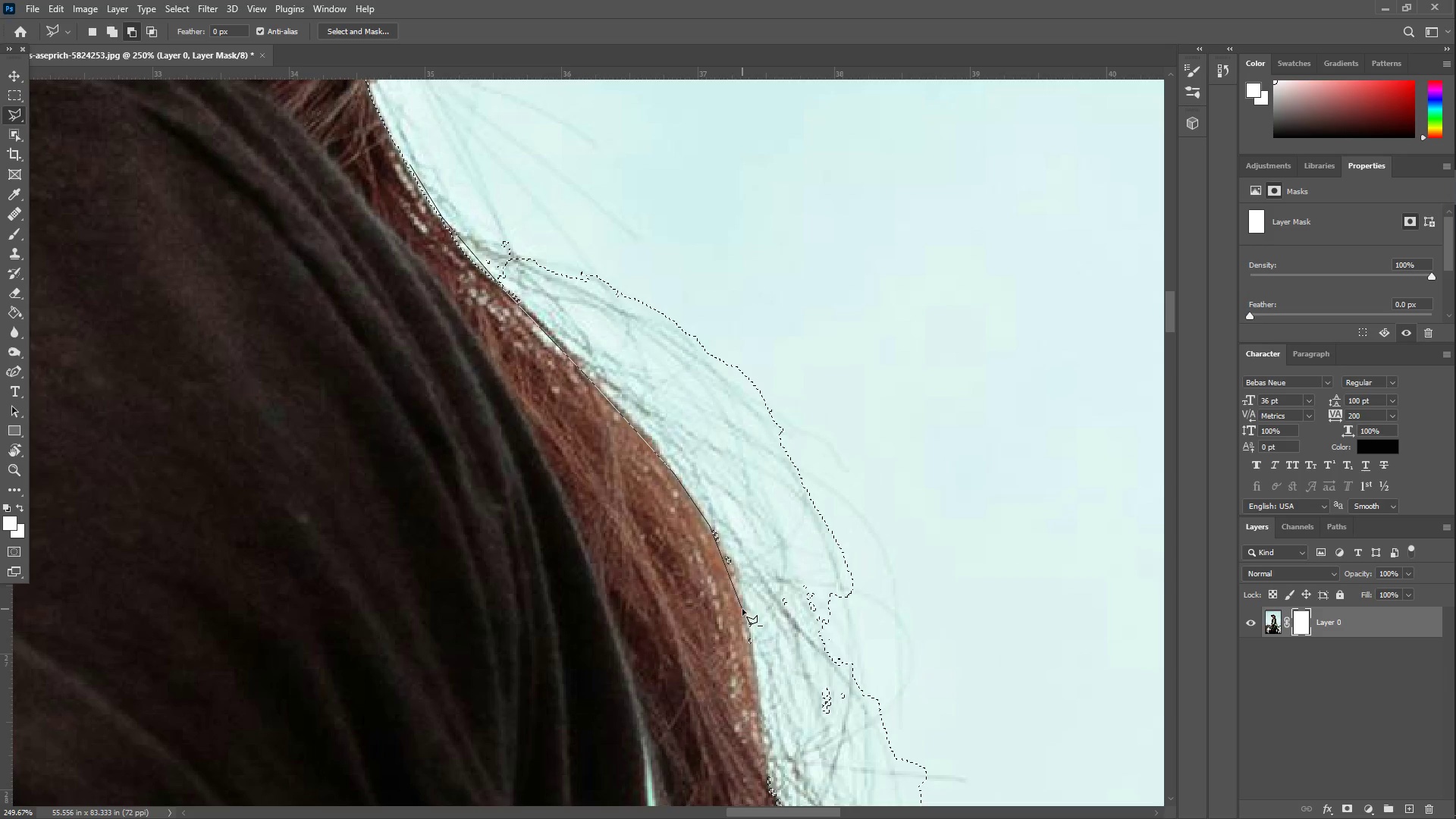 
hold_key(key=Space, duration=0.5)
 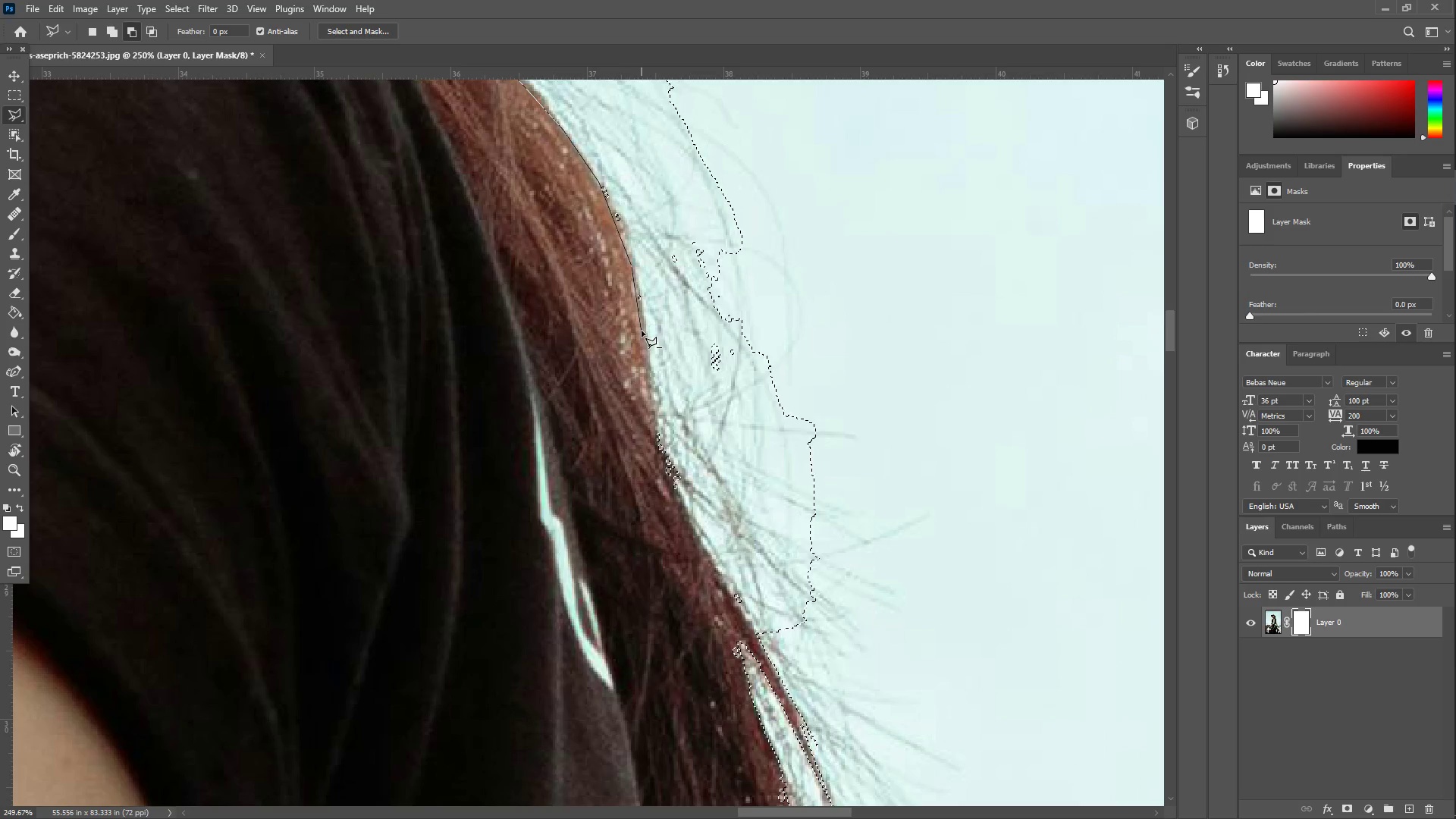 
left_click_drag(start_coordinate=[735, 592], to_coordinate=[624, 249])
 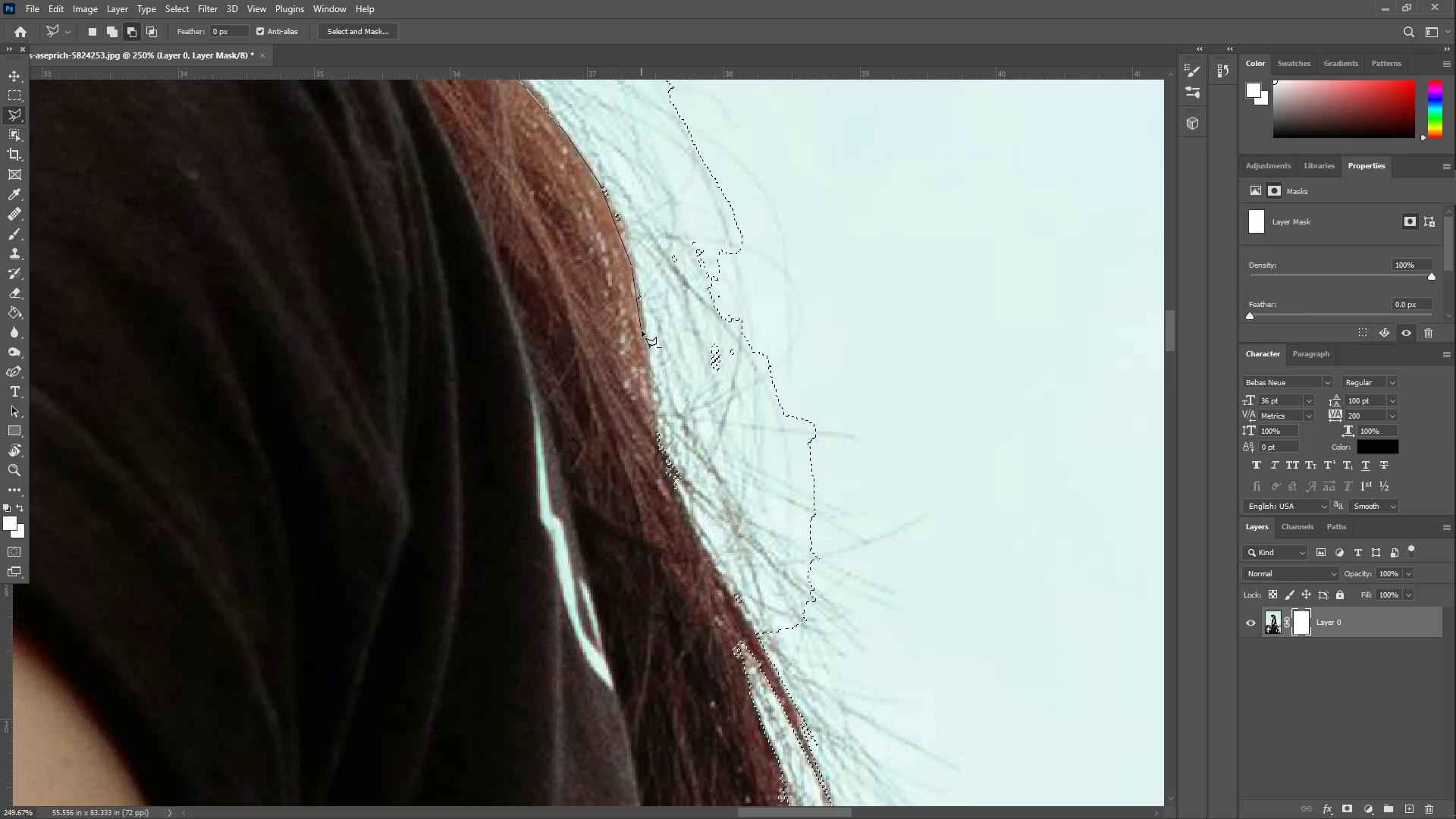 
left_click([642, 330])
 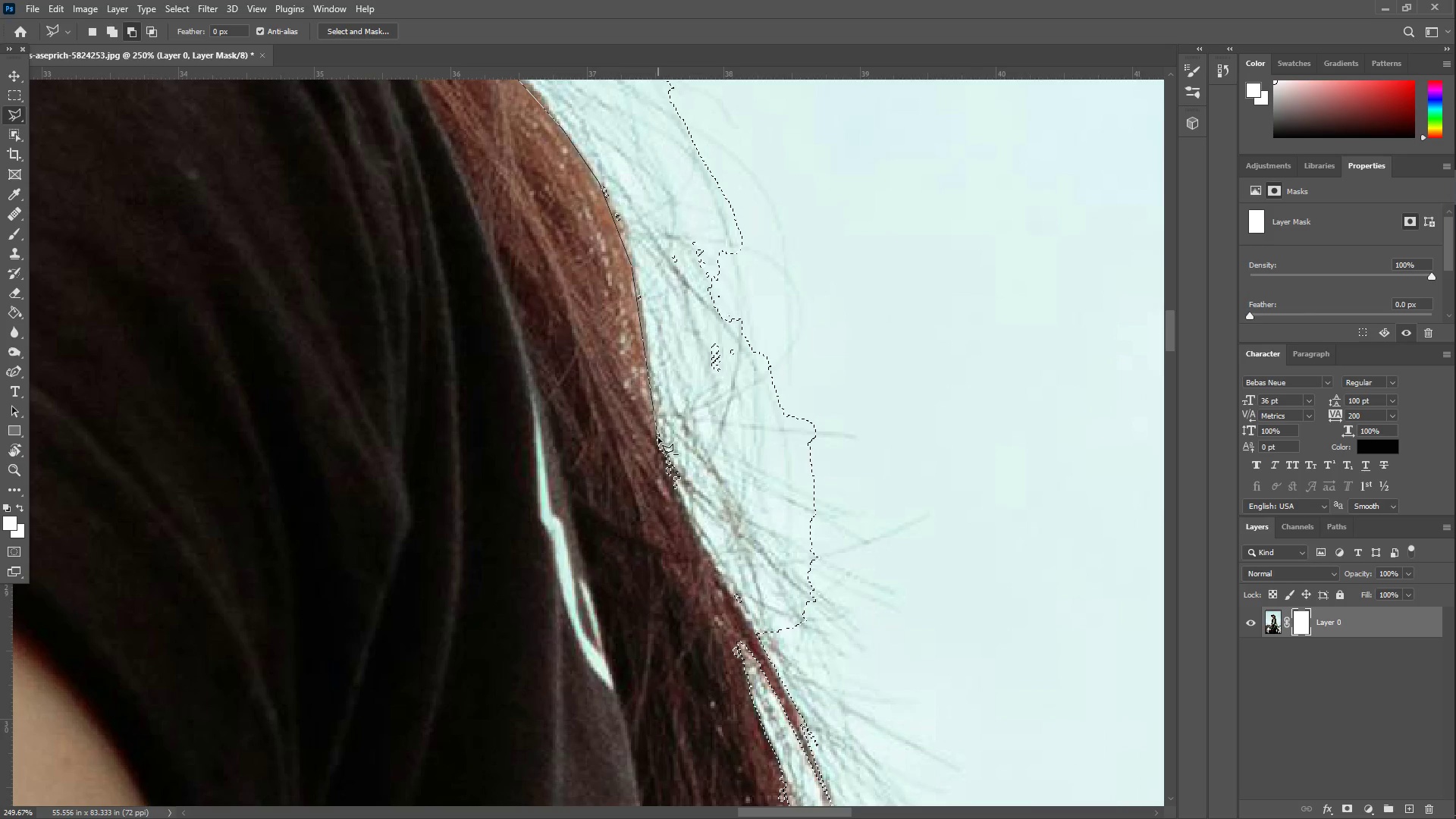 
left_click([657, 438])
 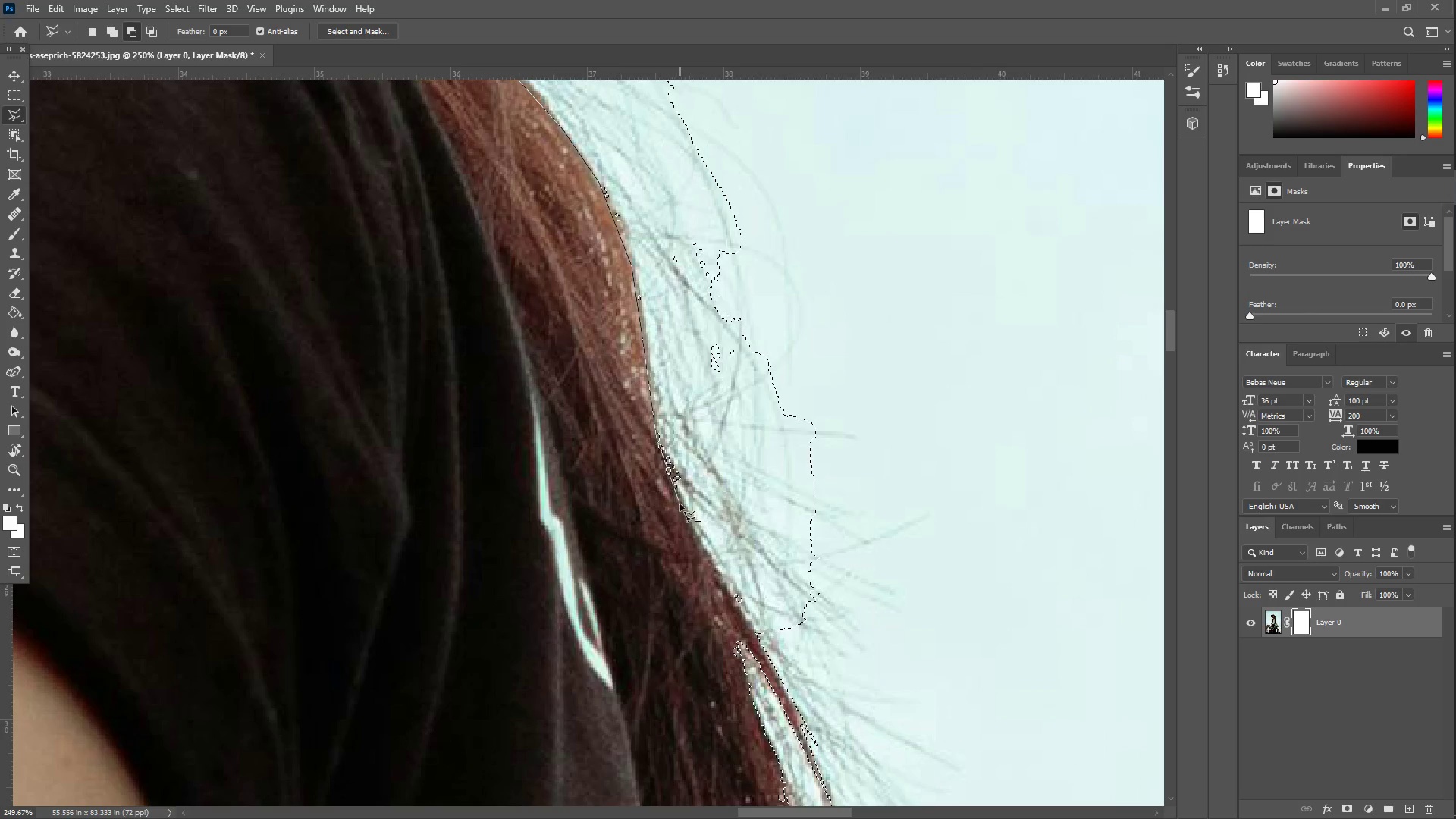 
left_click([682, 504])
 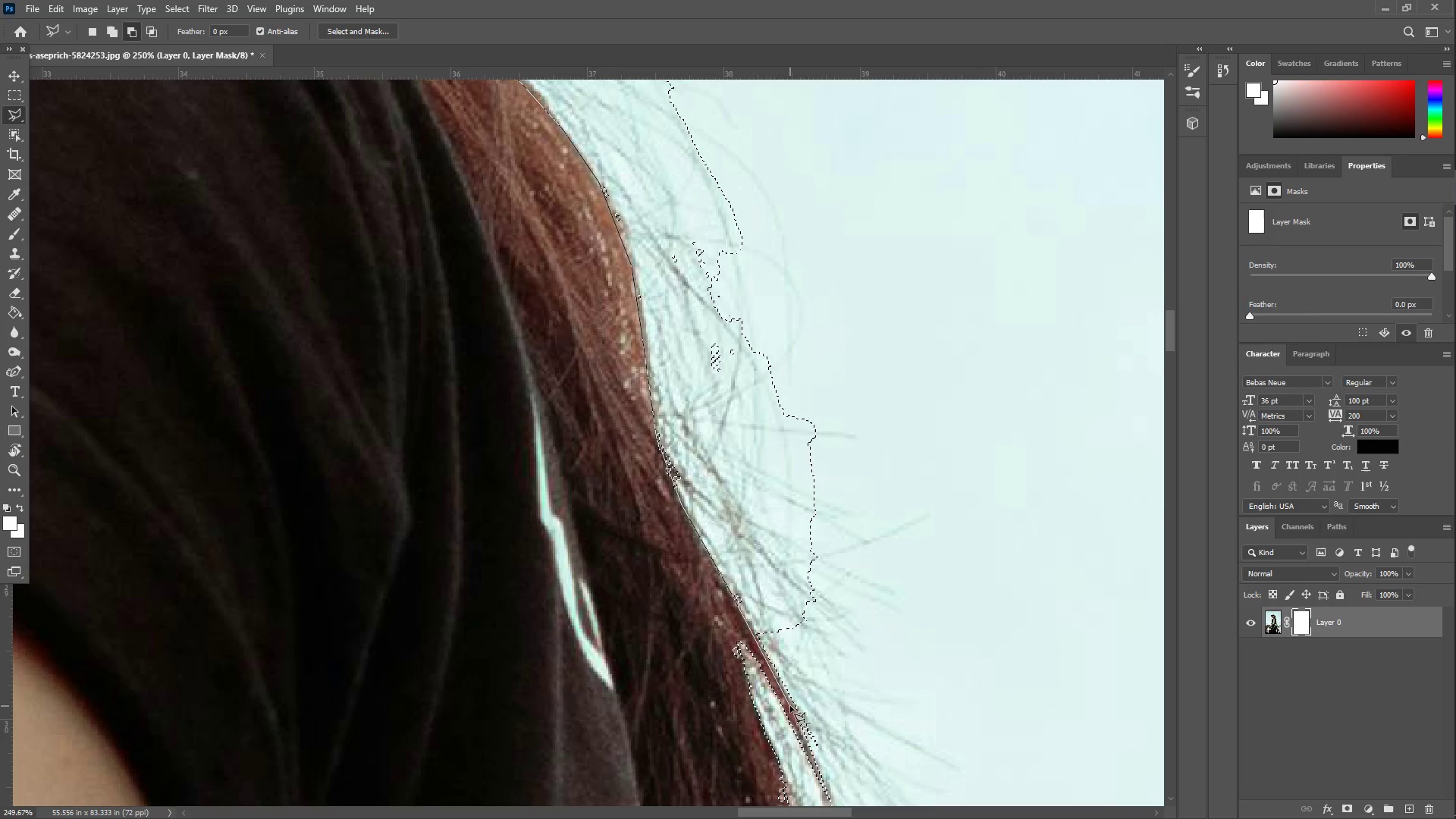 
left_click([777, 669])
 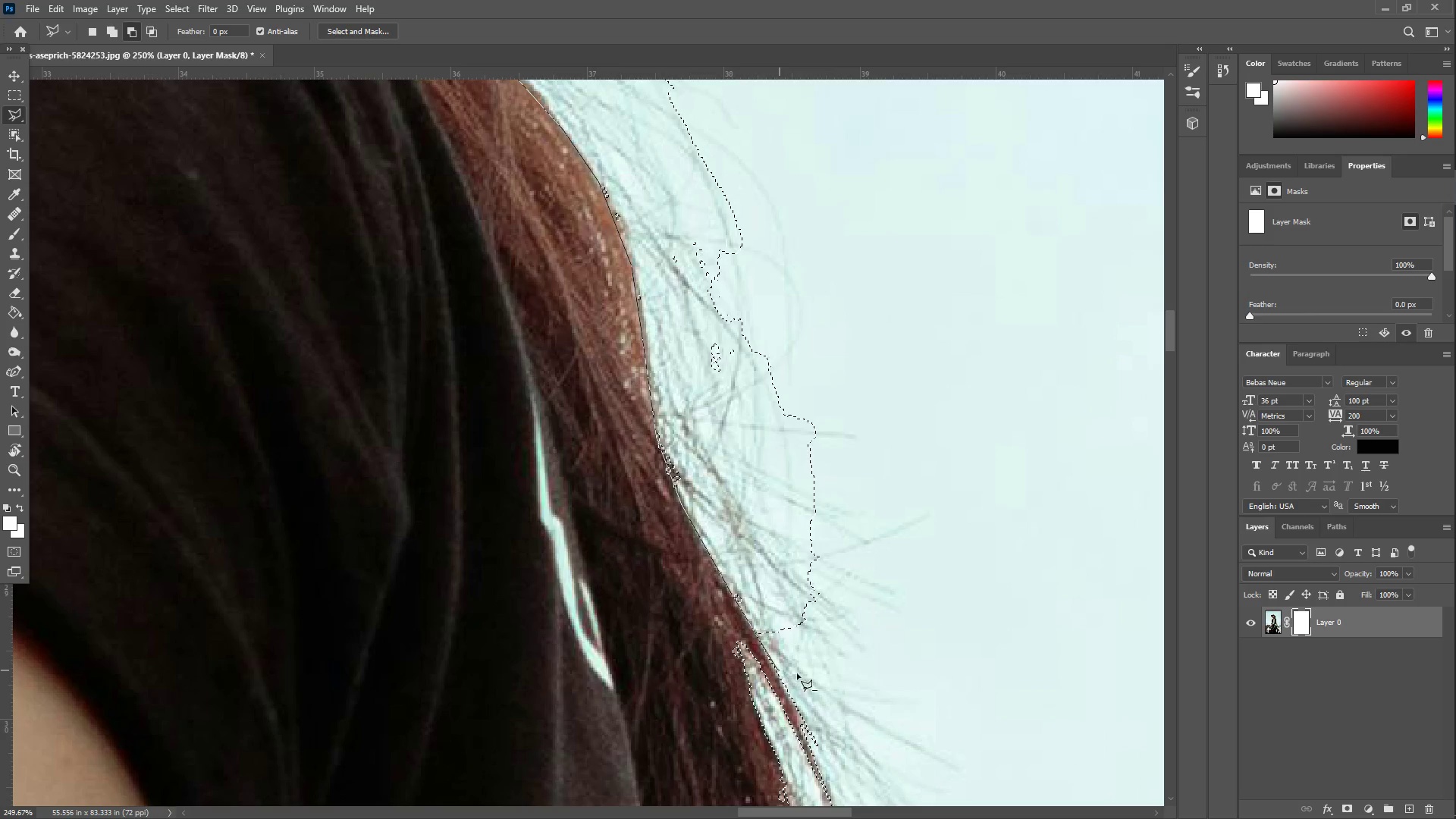 
left_click_drag(start_coordinate=[943, 691], to_coordinate=[939, 689])
 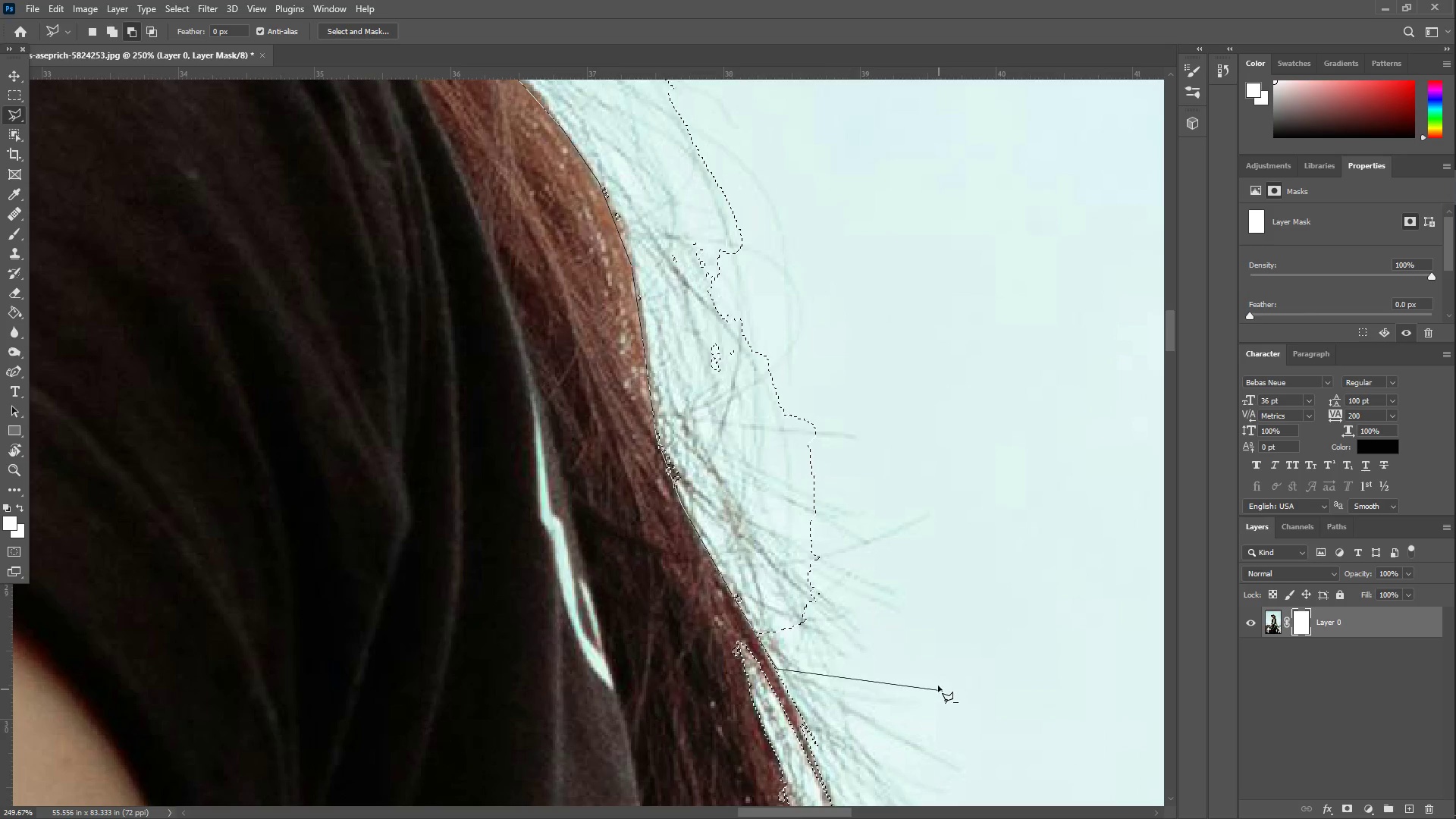 
left_click_drag(start_coordinate=[937, 673], to_coordinate=[934, 658])
 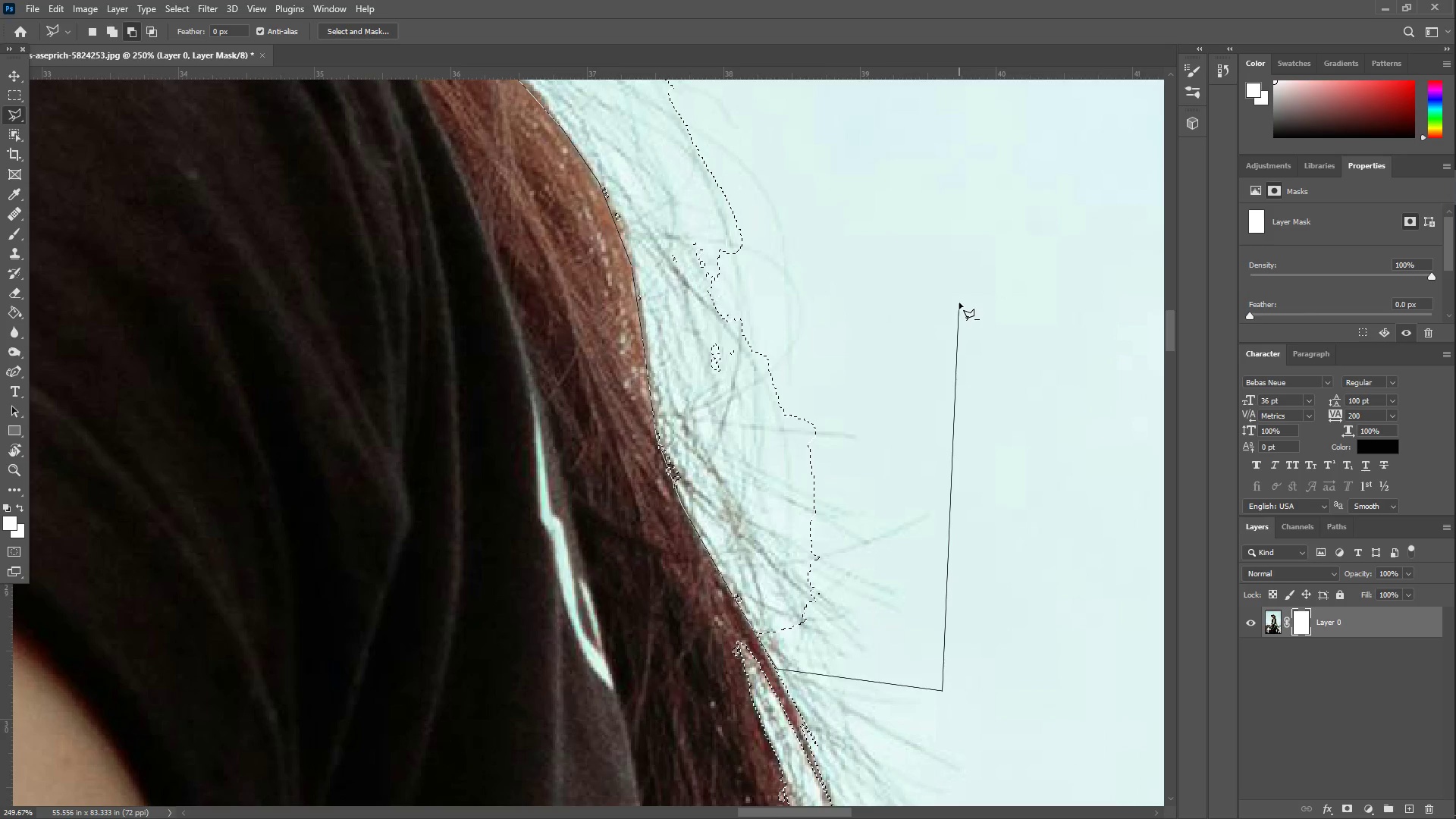 
hold_key(key=Space, duration=0.39)
 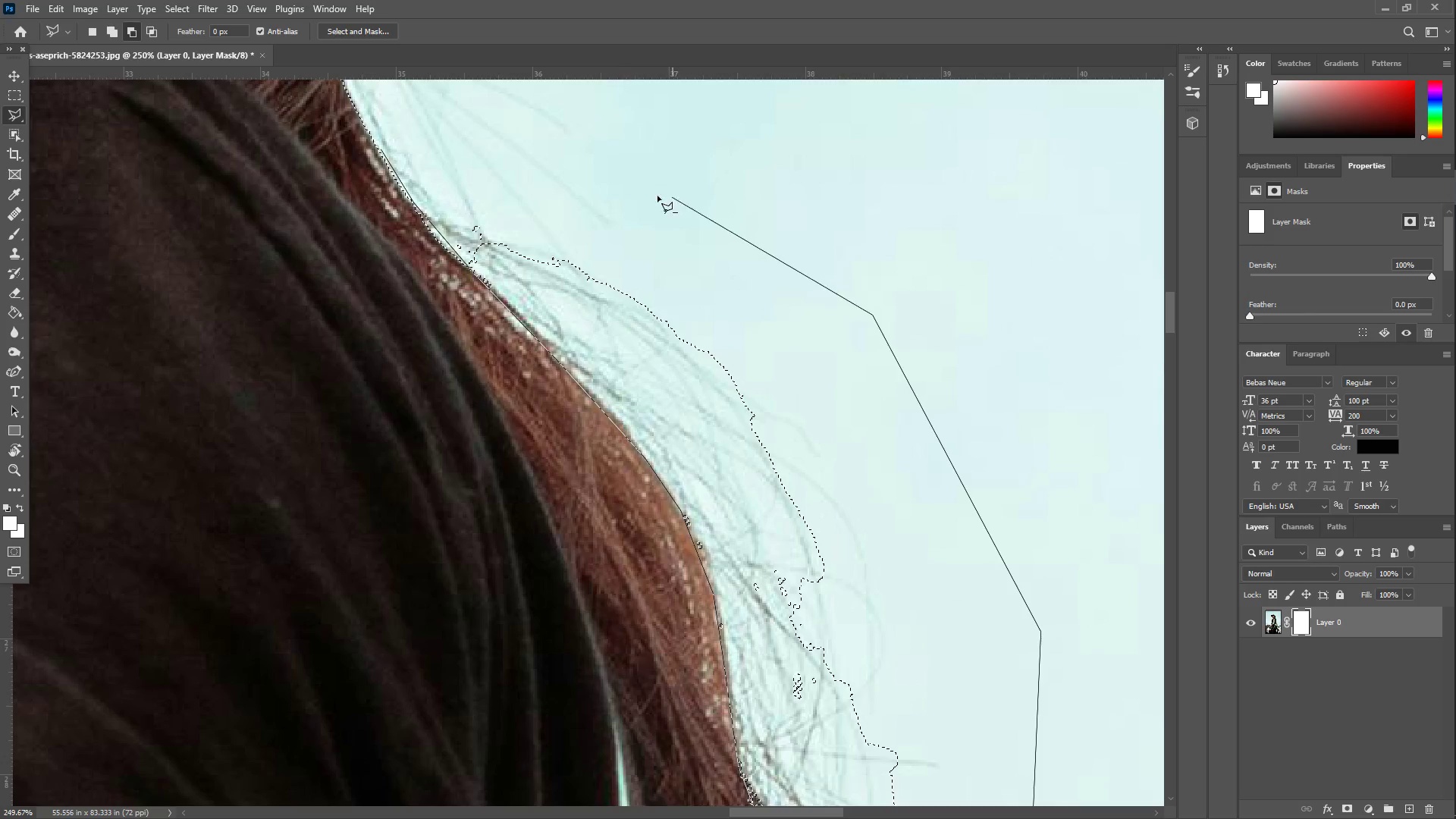 
left_click_drag(start_coordinate=[844, 202], to_coordinate=[926, 530])
 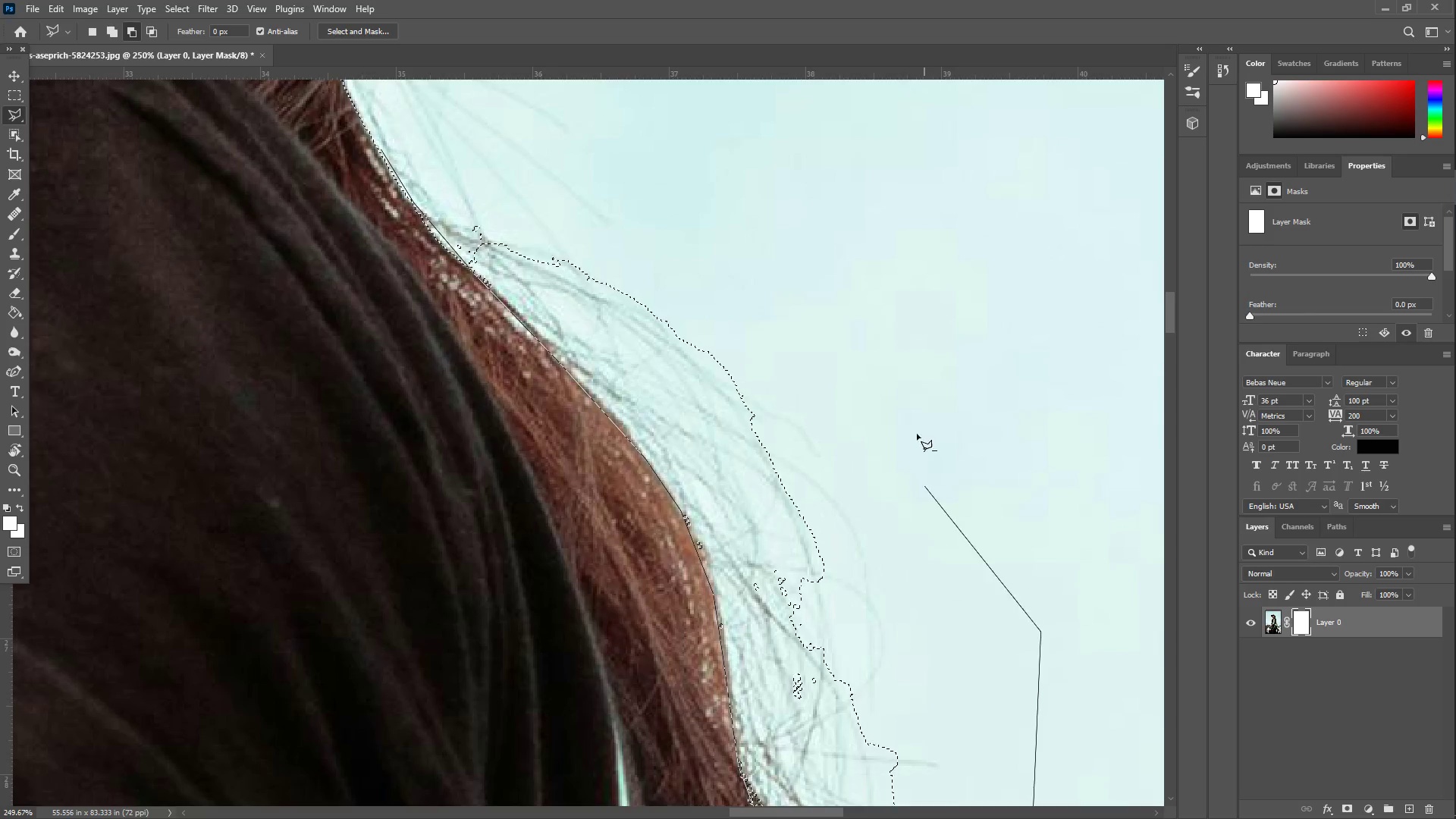 
left_click_drag(start_coordinate=[873, 315], to_coordinate=[871, 311])
 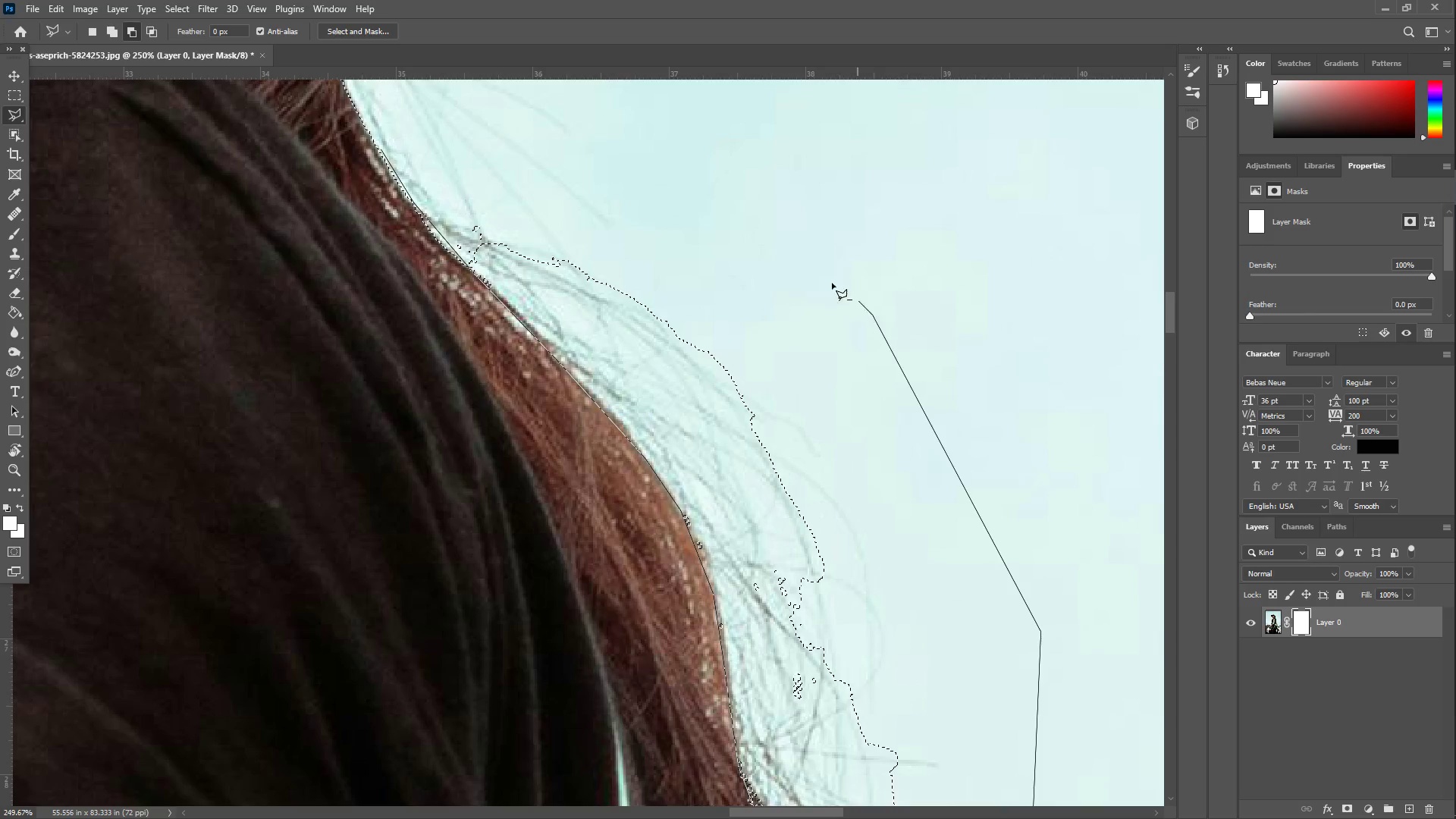 
left_click_drag(start_coordinate=[682, 199], to_coordinate=[668, 196])
 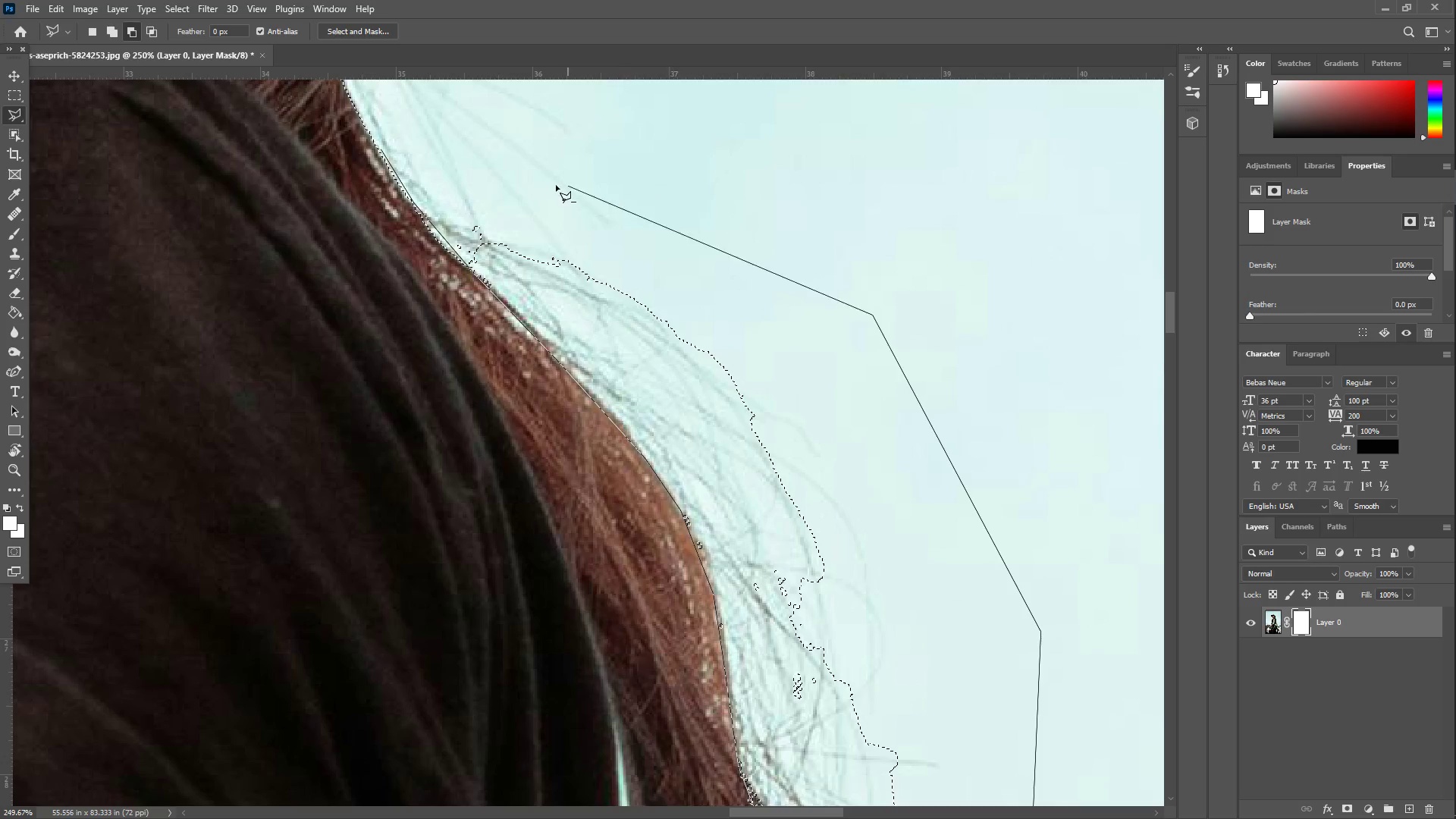 
left_click_drag(start_coordinate=[553, 185], to_coordinate=[539, 183])
 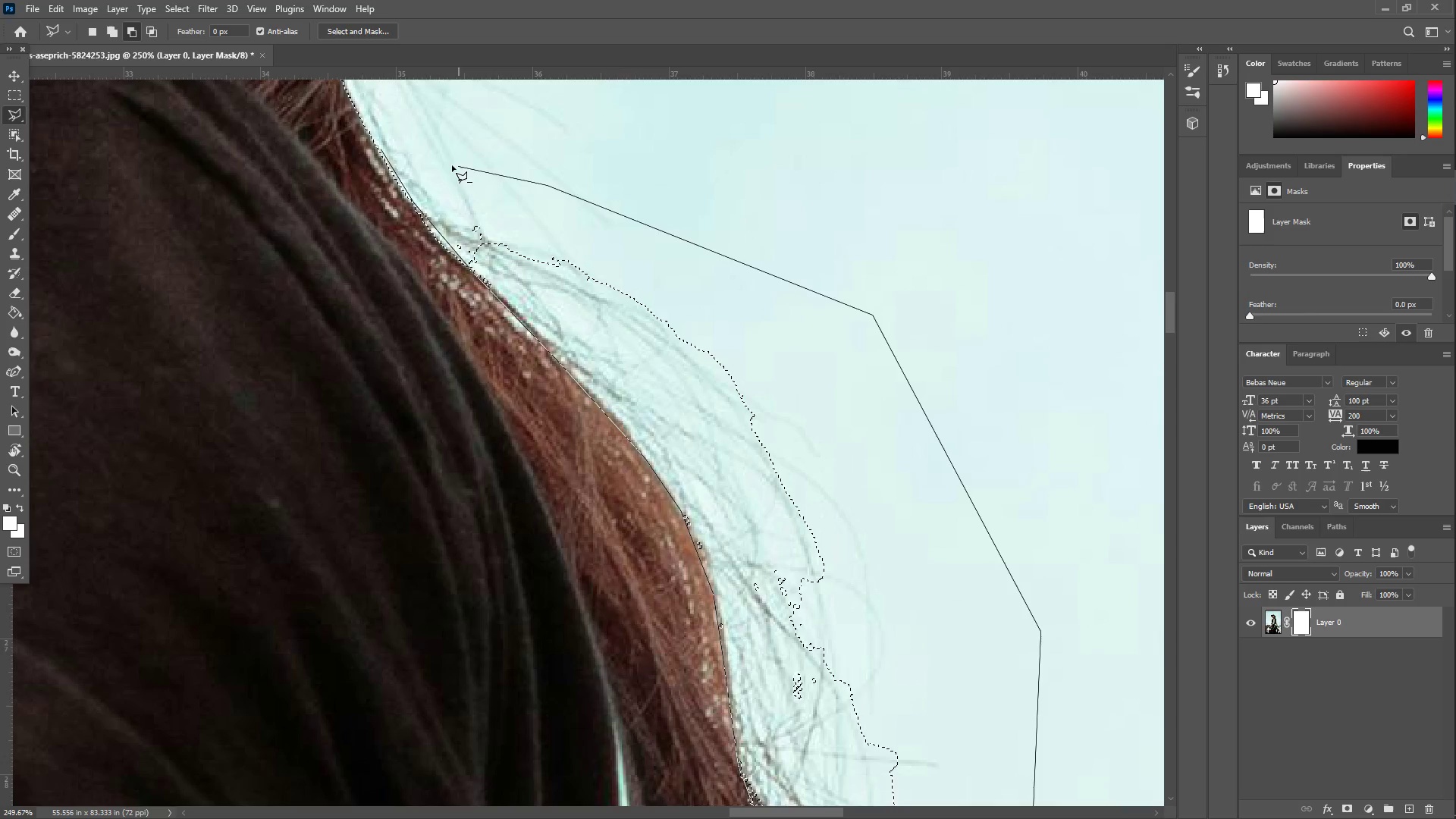 
triple_click([440, 165])
 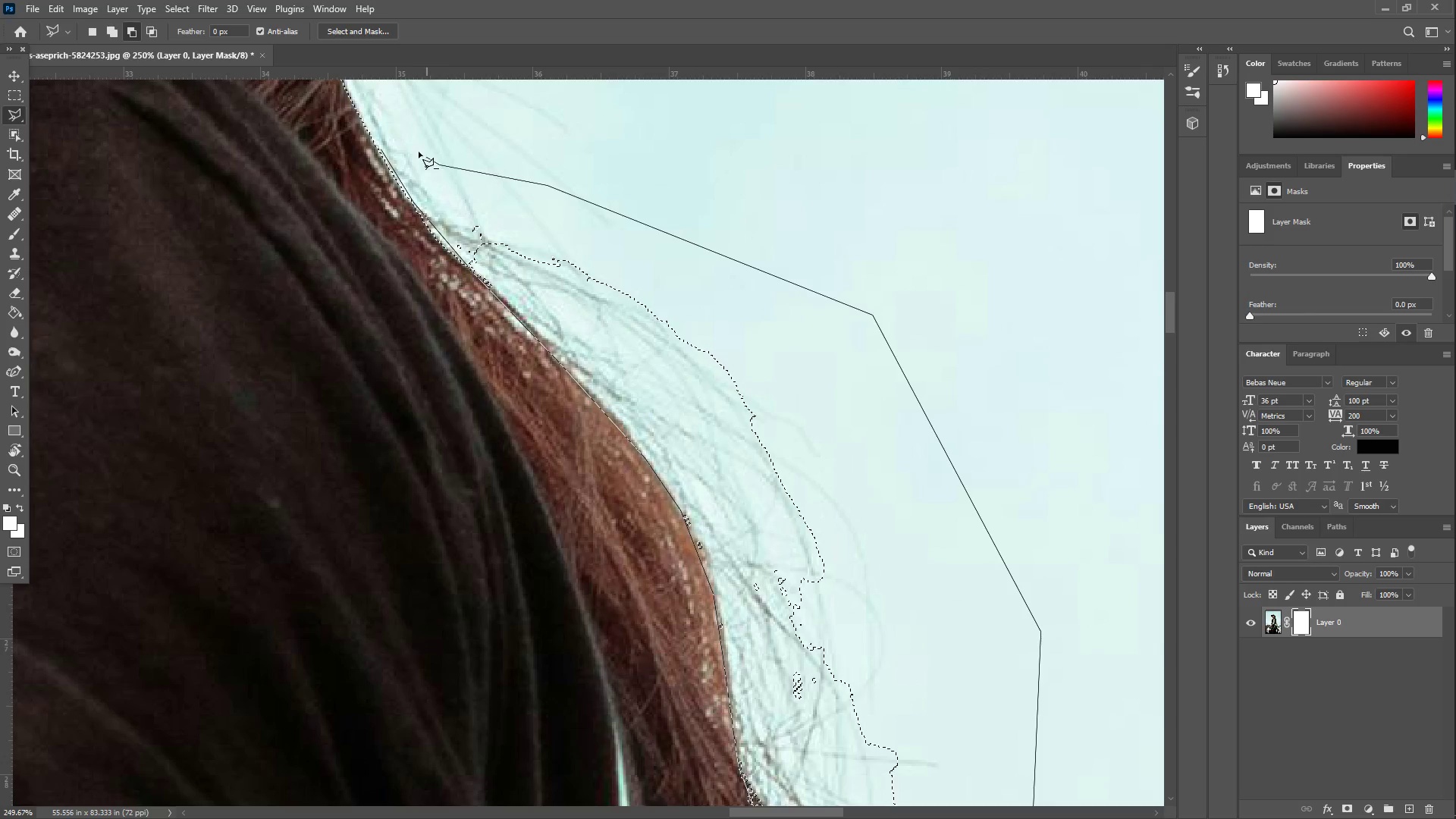 
triple_click([406, 146])
 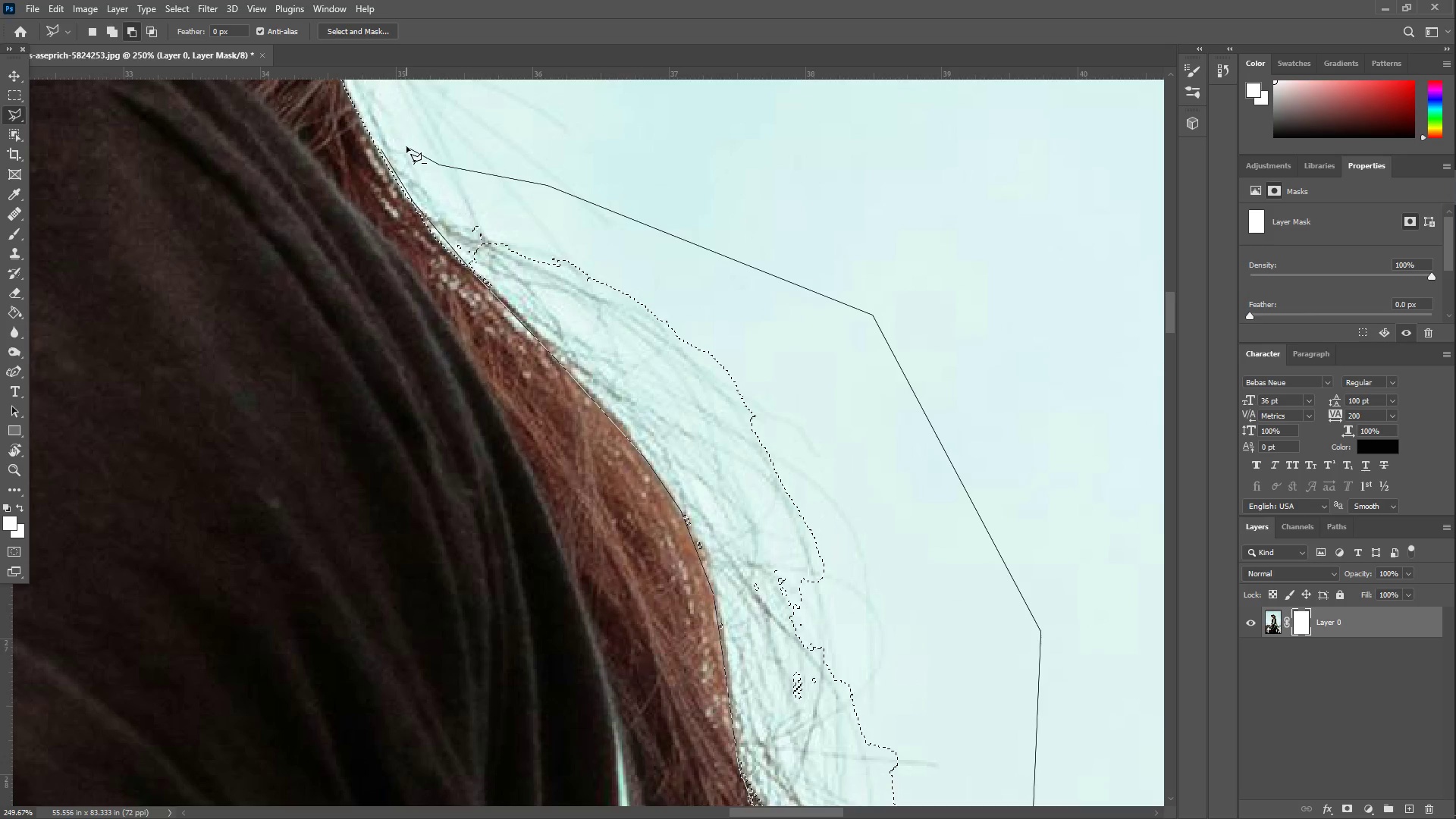 
triple_click([406, 146])
 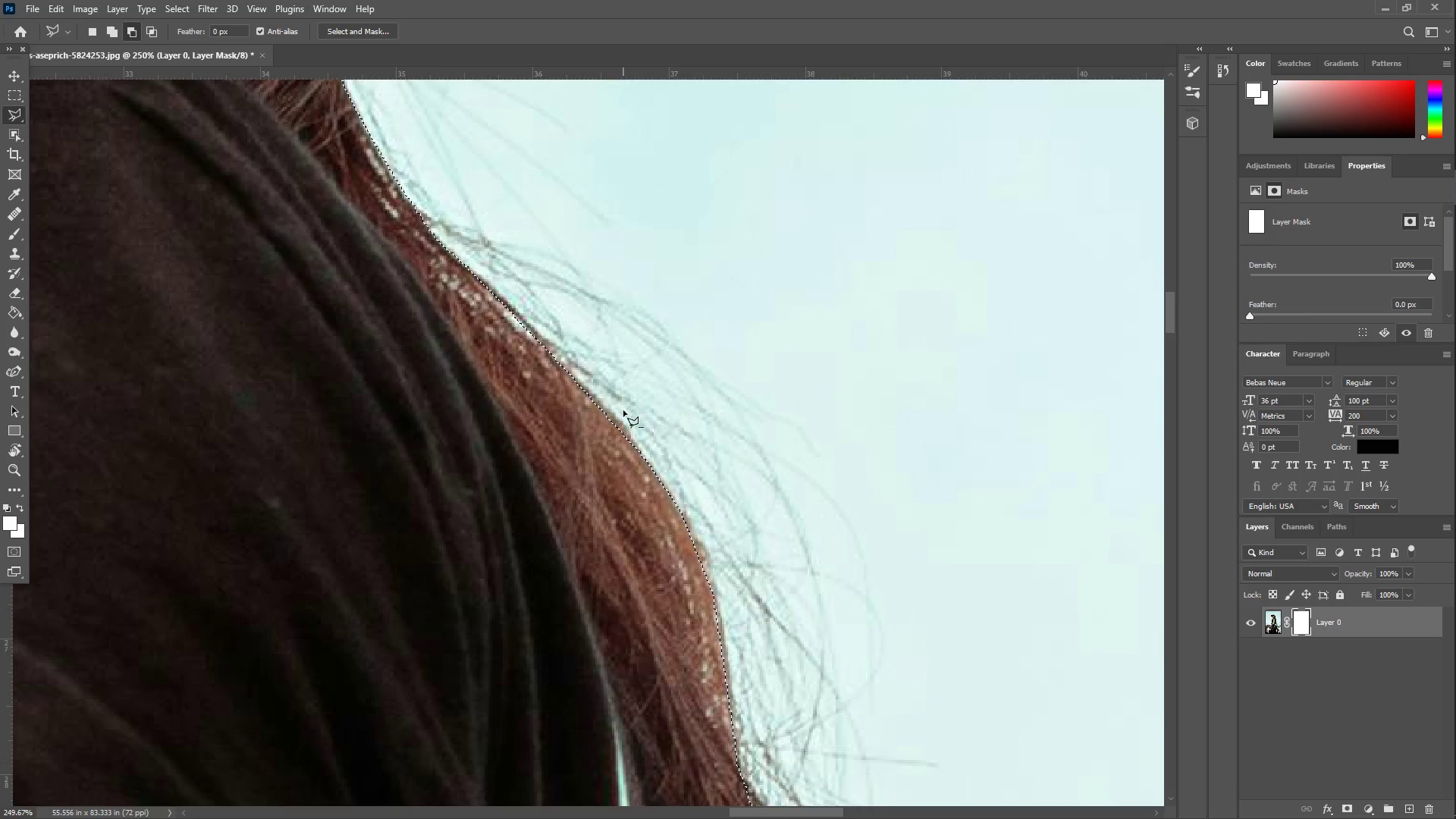 
key(Z)
 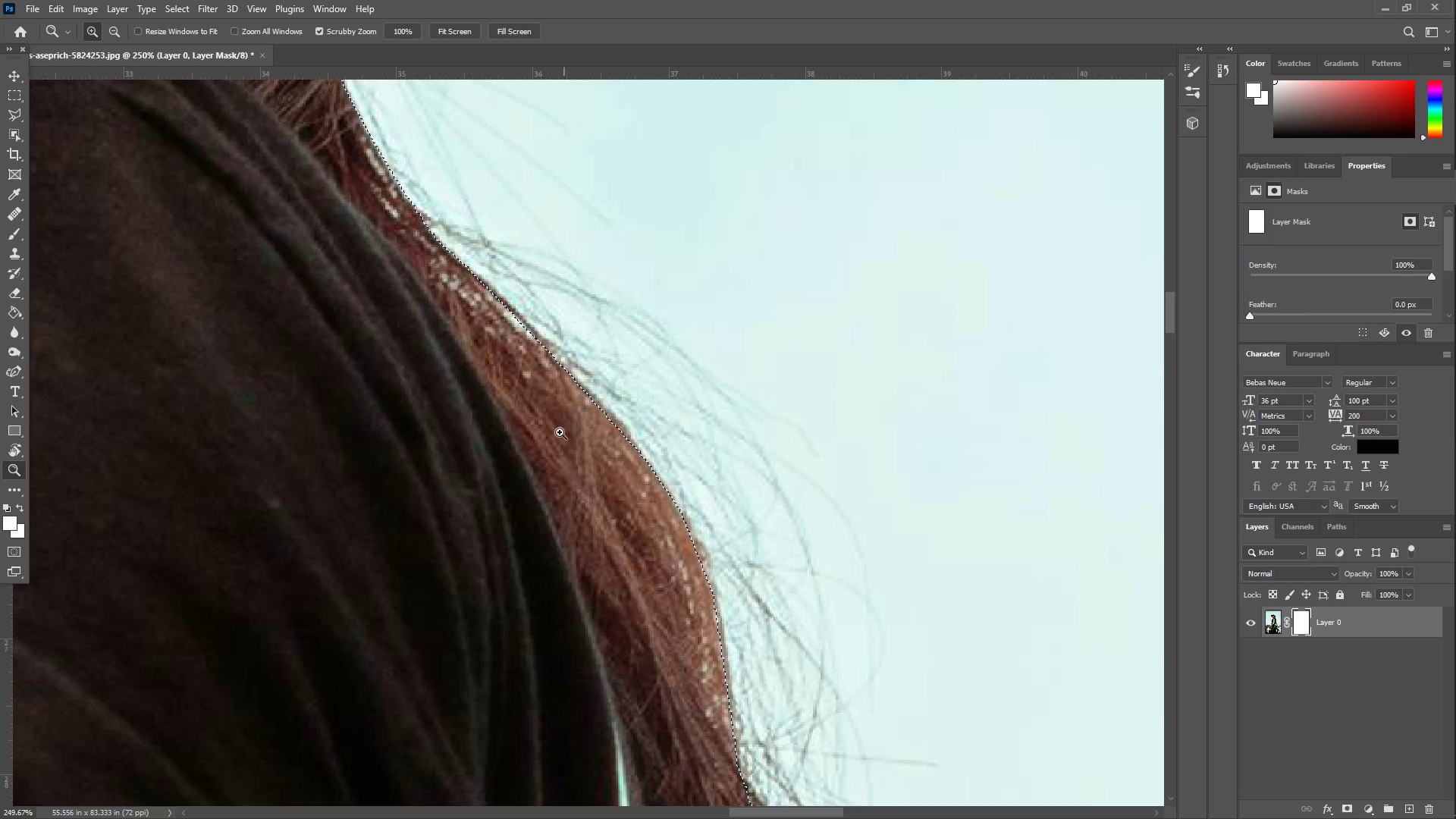 
left_click_drag(start_coordinate=[554, 431], to_coordinate=[491, 429])
 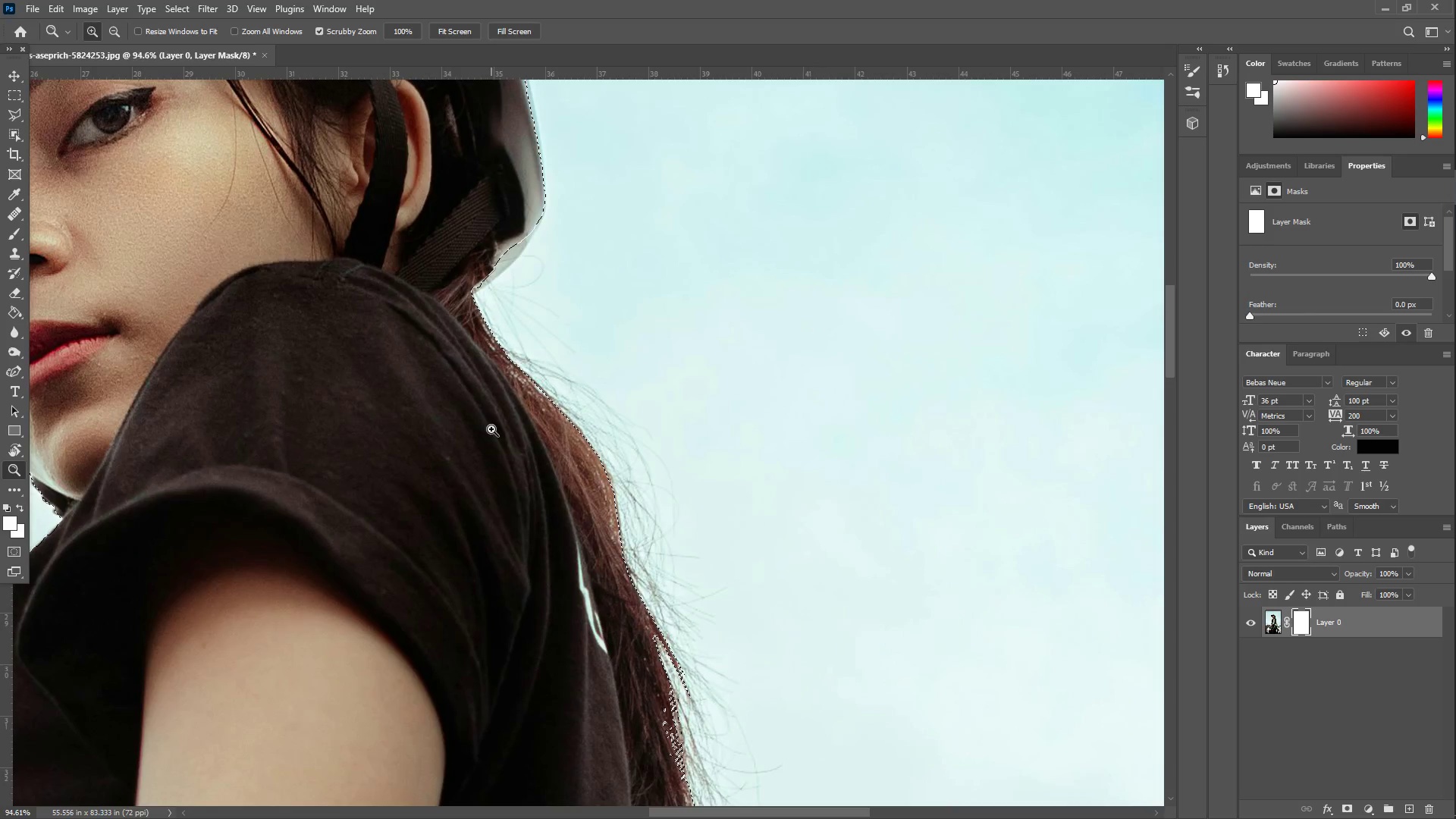 
hold_key(key=Space, duration=1.51)
 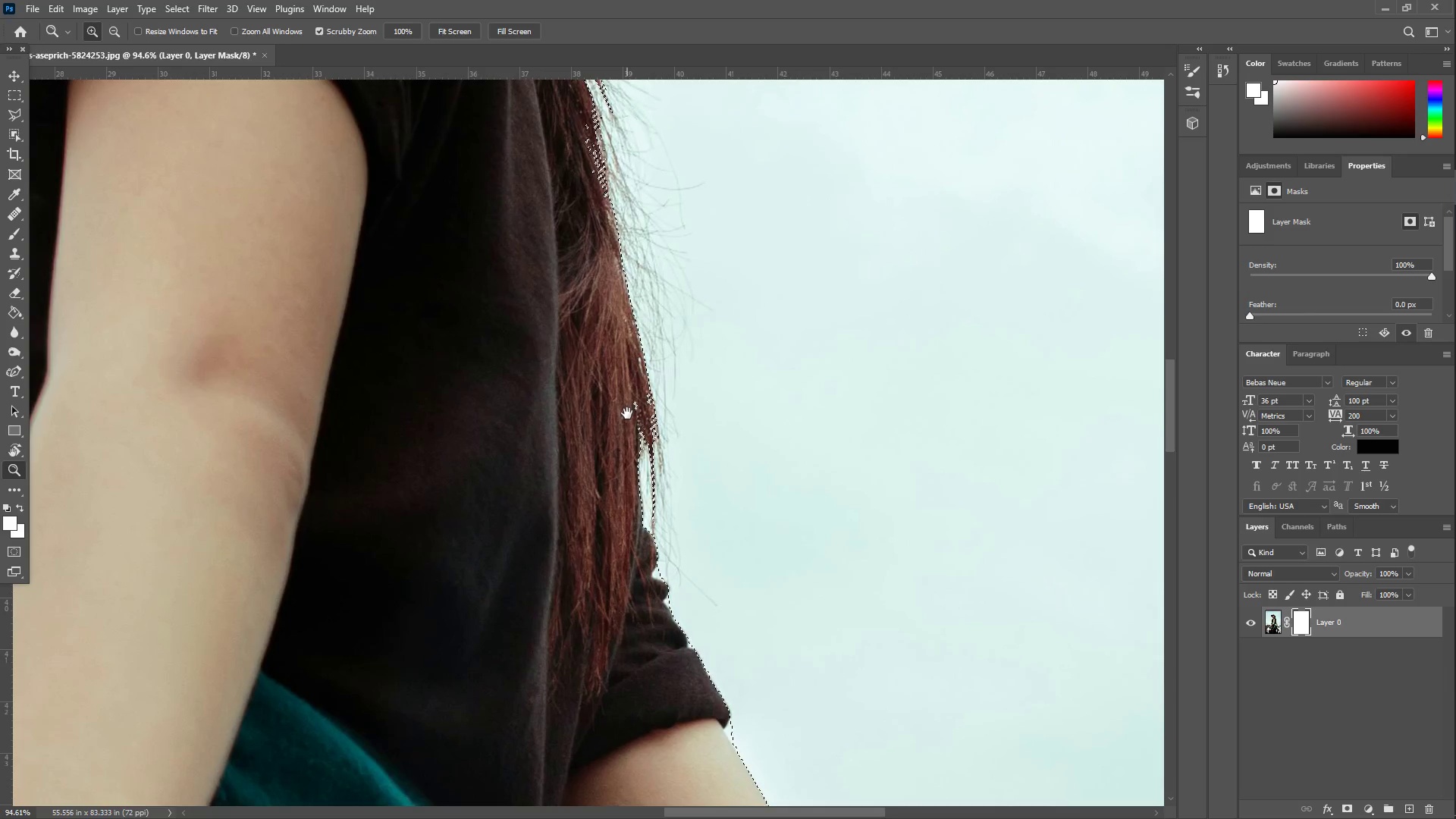 
left_click_drag(start_coordinate=[535, 465], to_coordinate=[514, 299])
 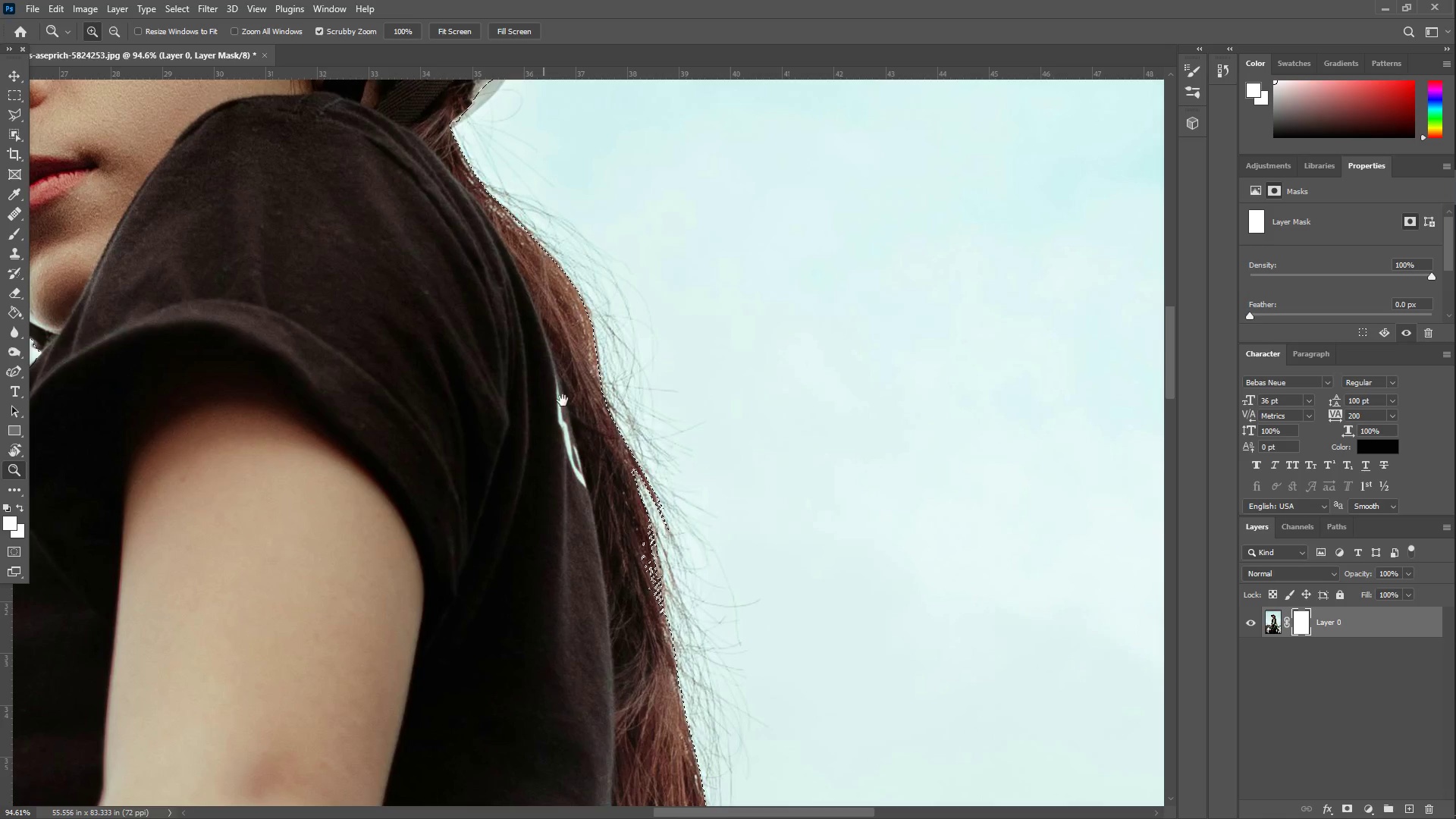 
left_click_drag(start_coordinate=[578, 428], to_coordinate=[538, 291])
 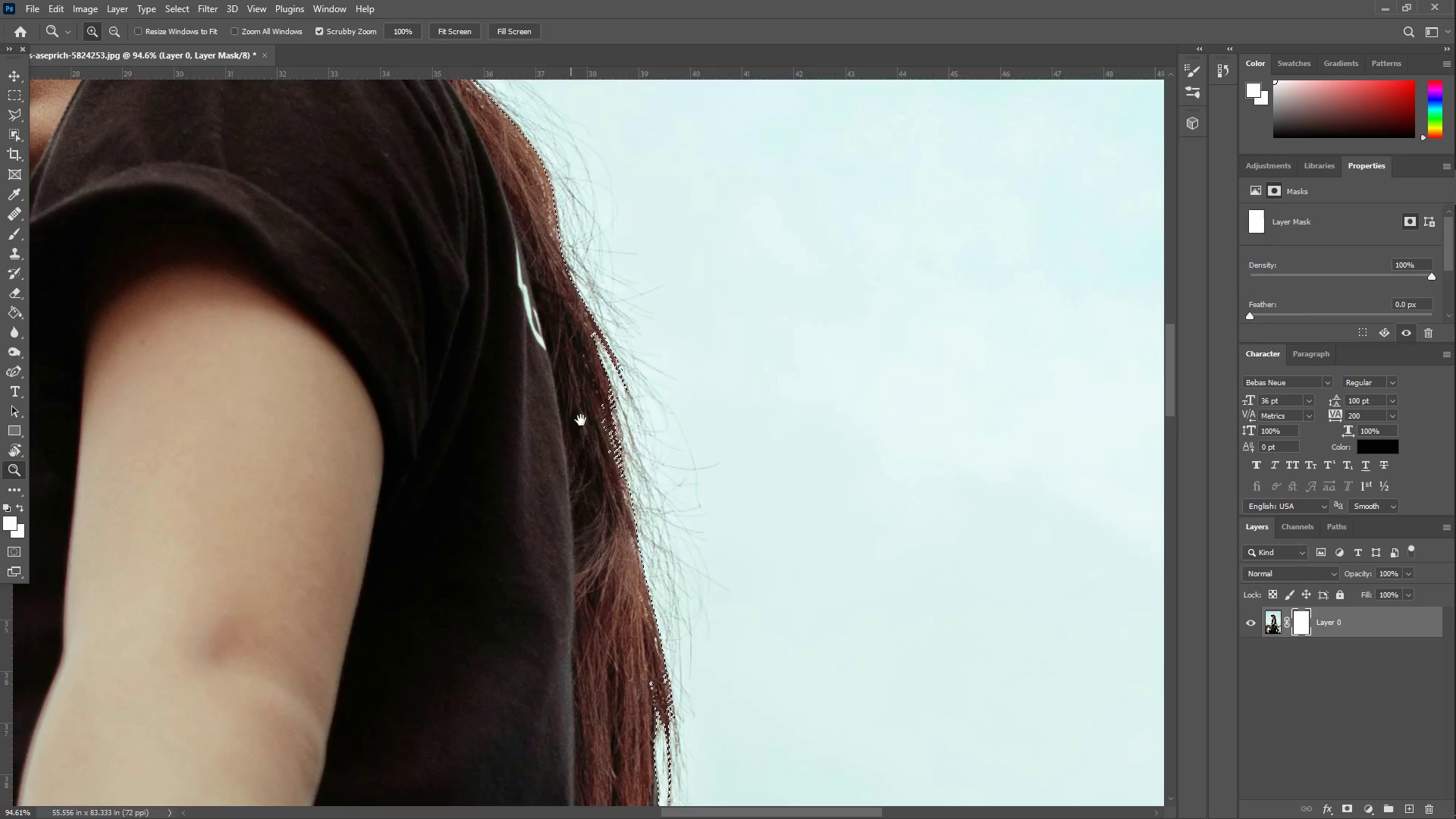 
left_click_drag(start_coordinate=[593, 450], to_coordinate=[619, 287])
 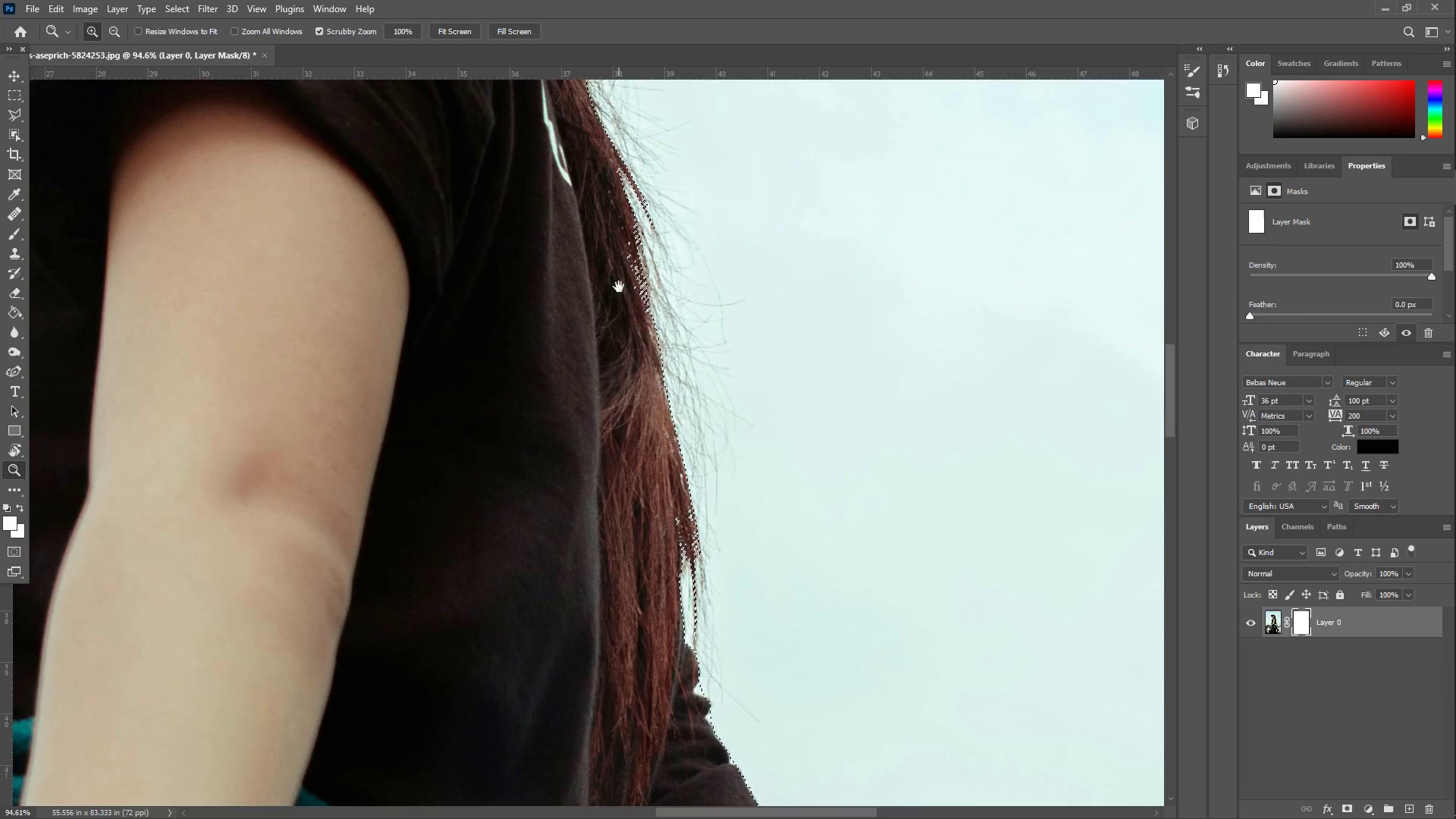 
hold_key(key=Space, duration=0.92)
 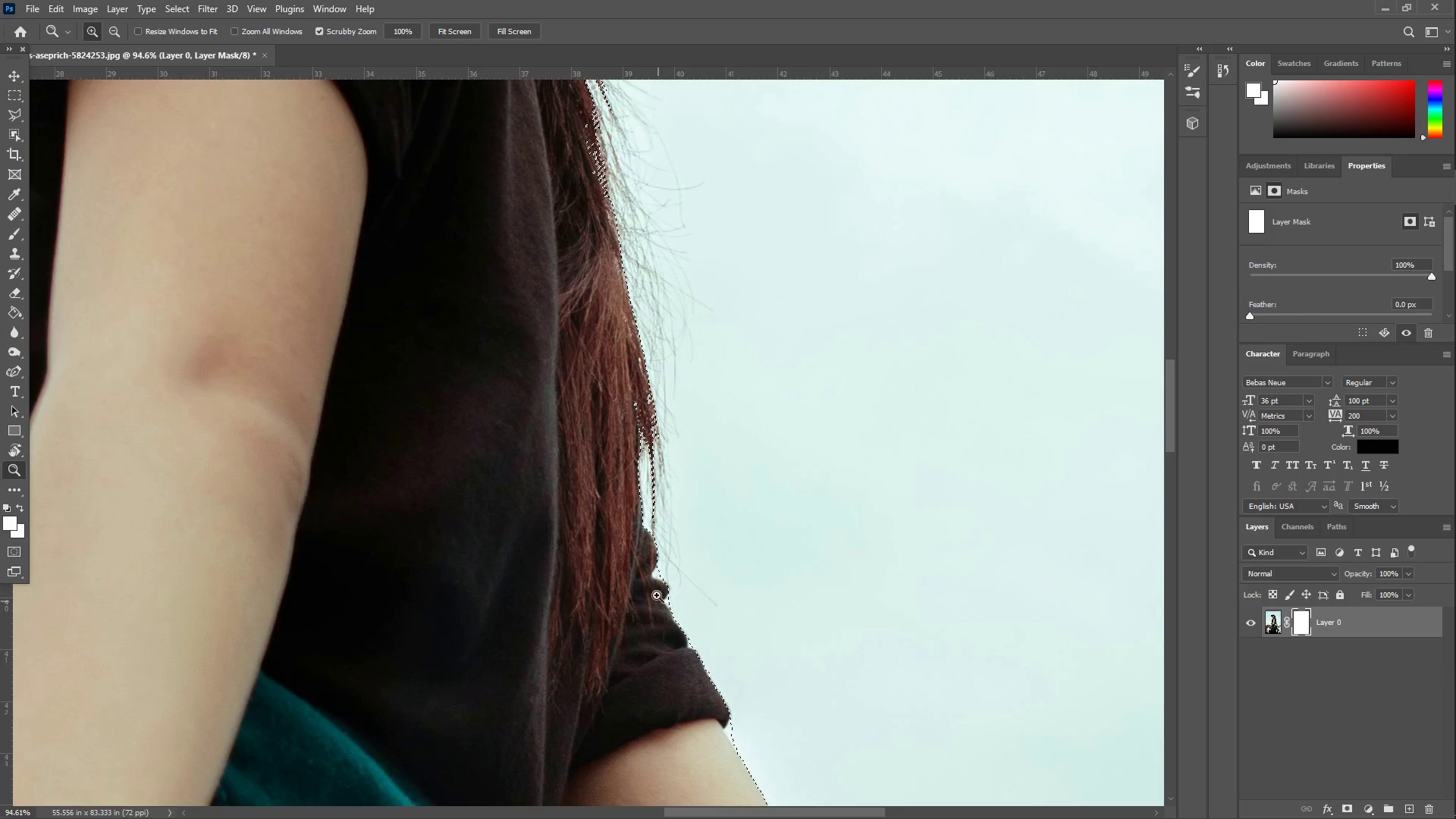 
left_click_drag(start_coordinate=[669, 529], to_coordinate=[627, 413])
 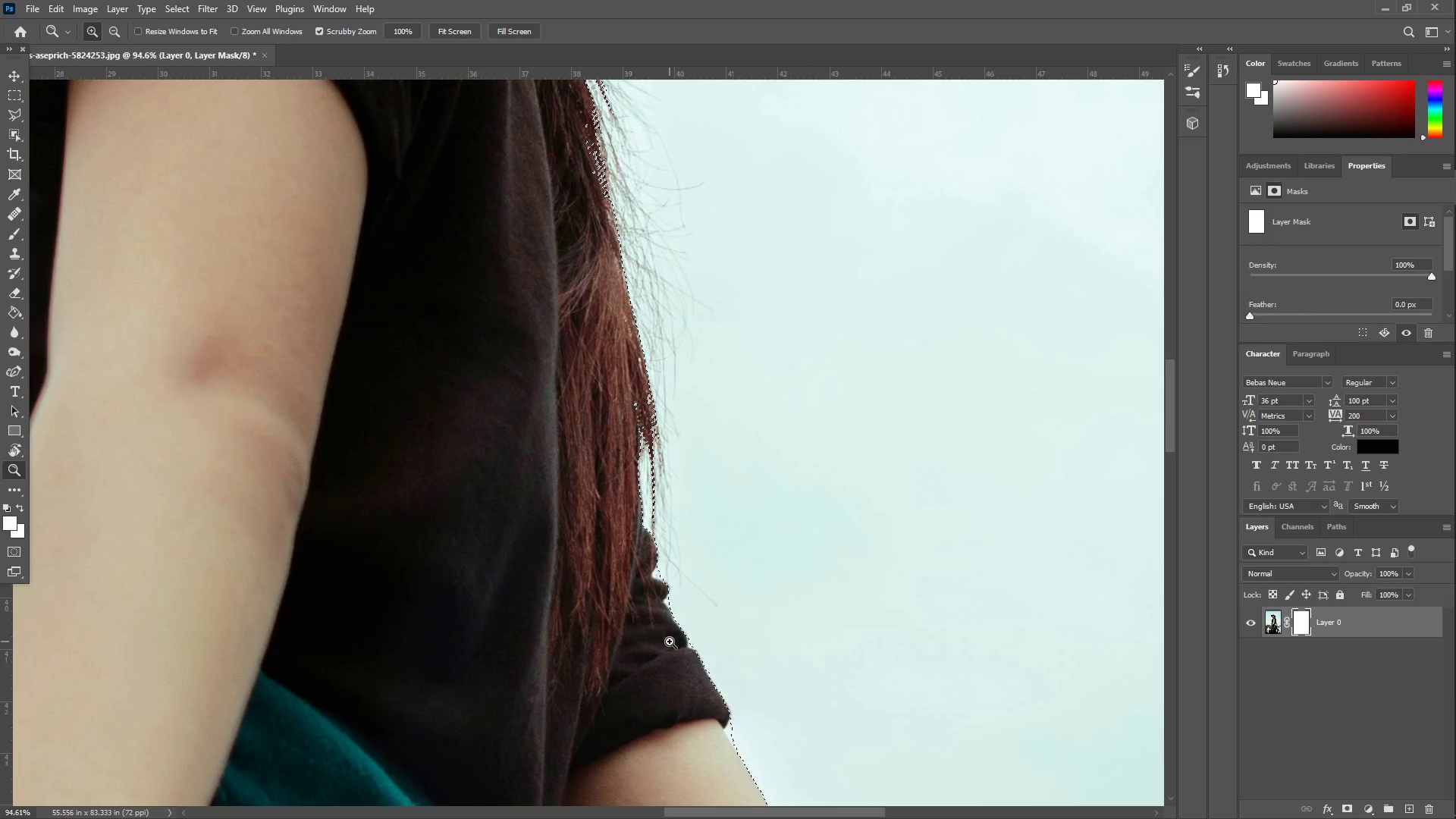 
type(zz)
 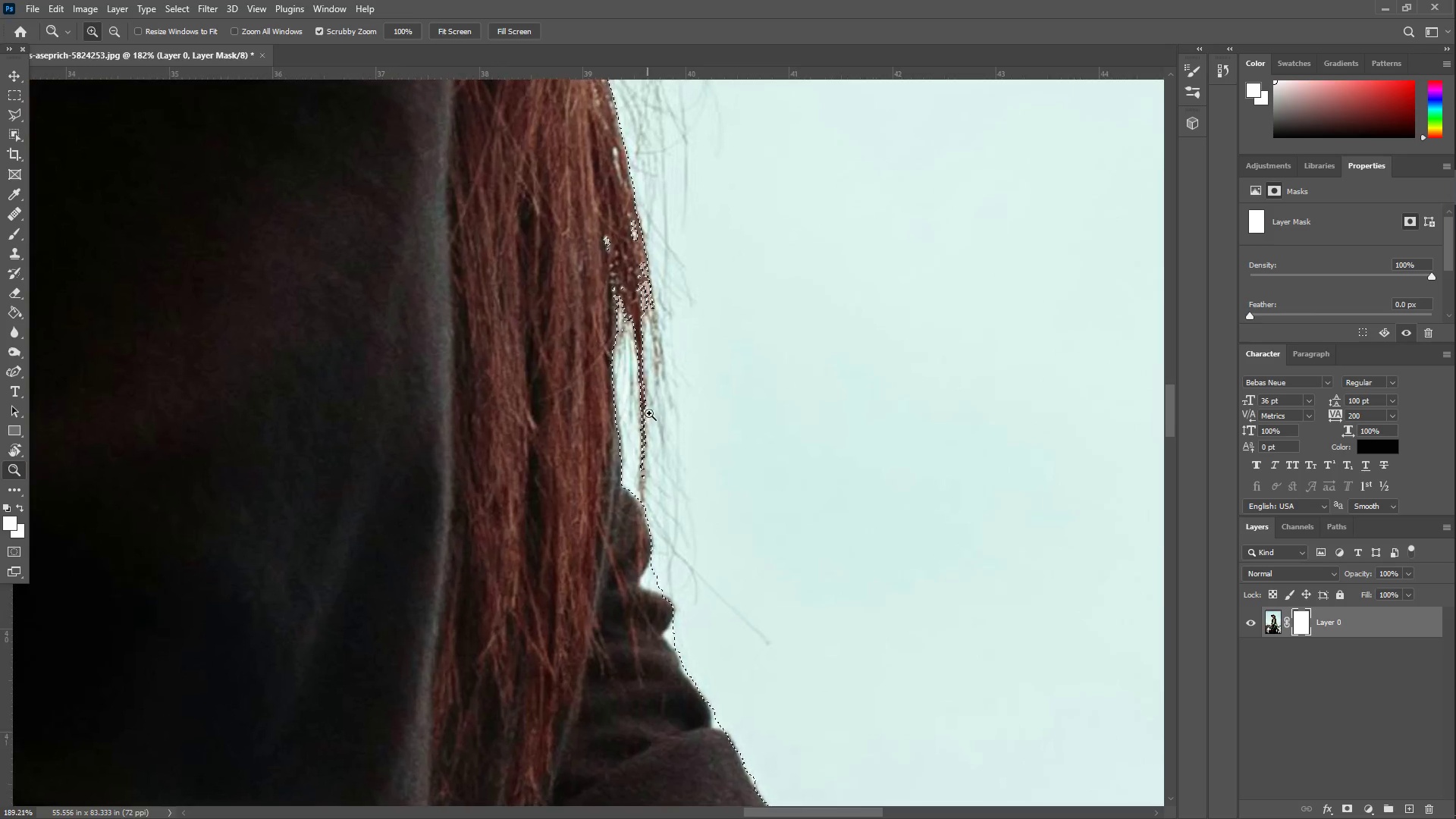 
left_click_drag(start_coordinate=[665, 574], to_coordinate=[710, 509])
 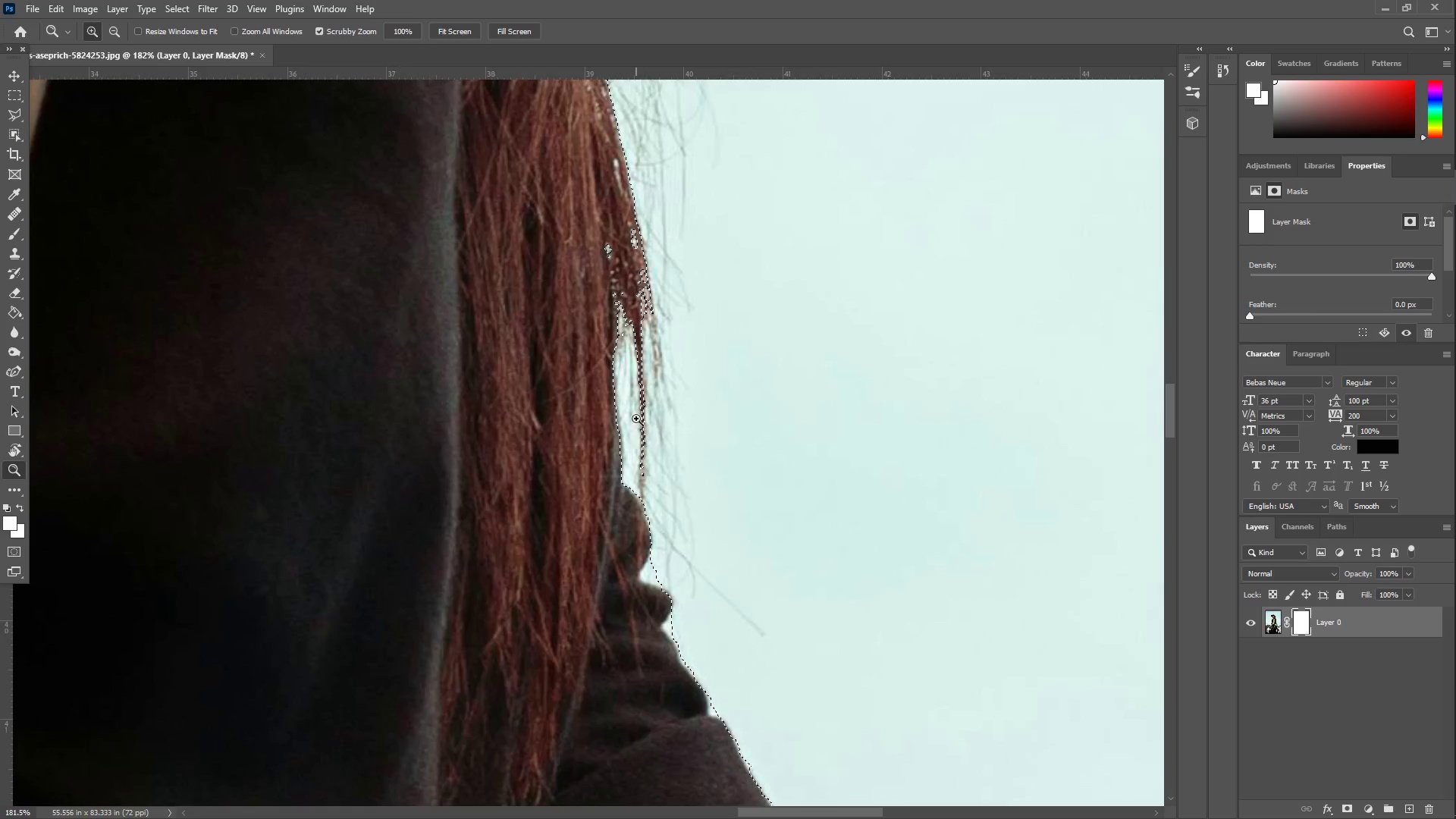 
left_click_drag(start_coordinate=[636, 419], to_coordinate=[644, 404])
 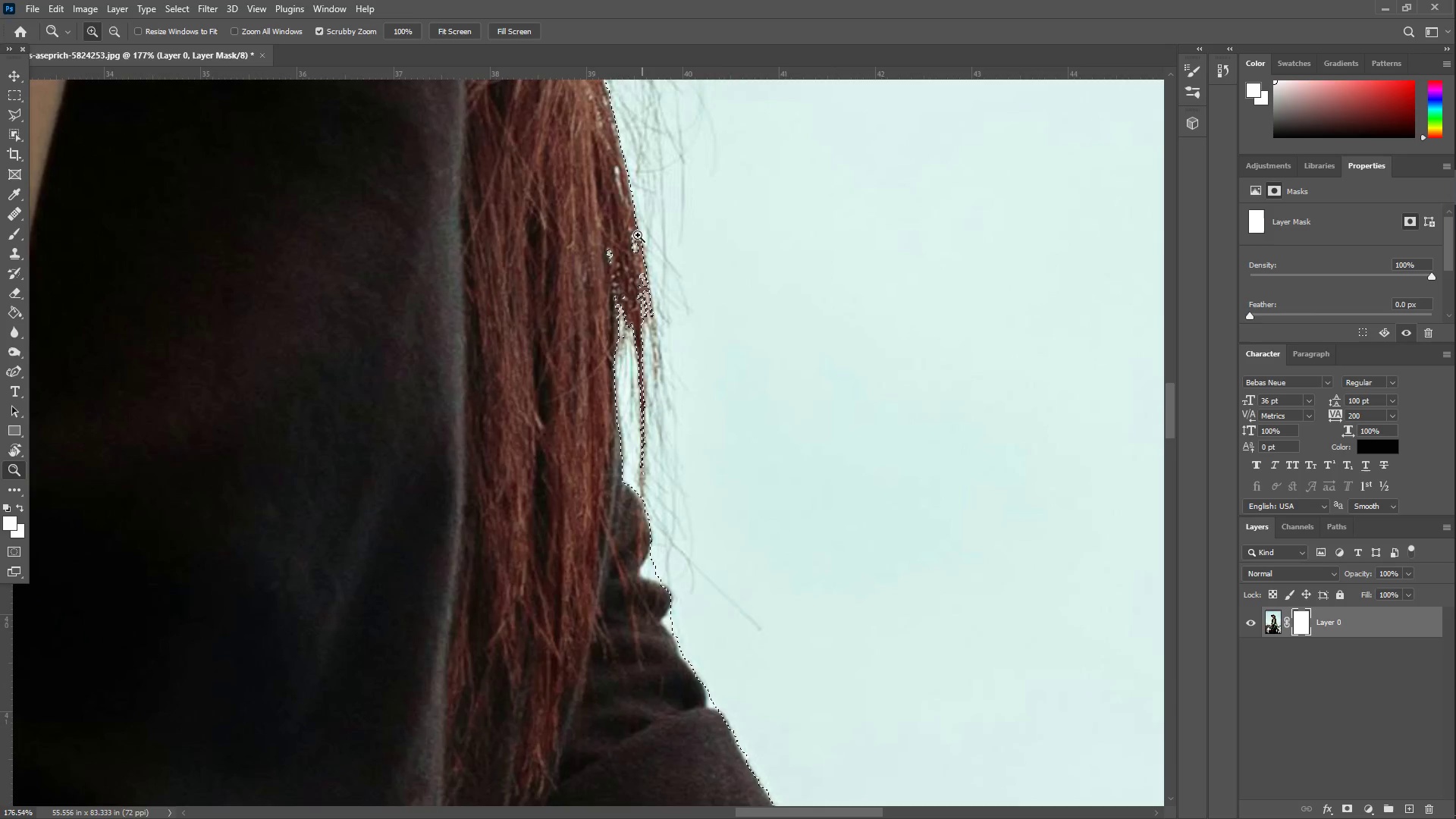 
hold_key(key=Space, duration=1.5)
 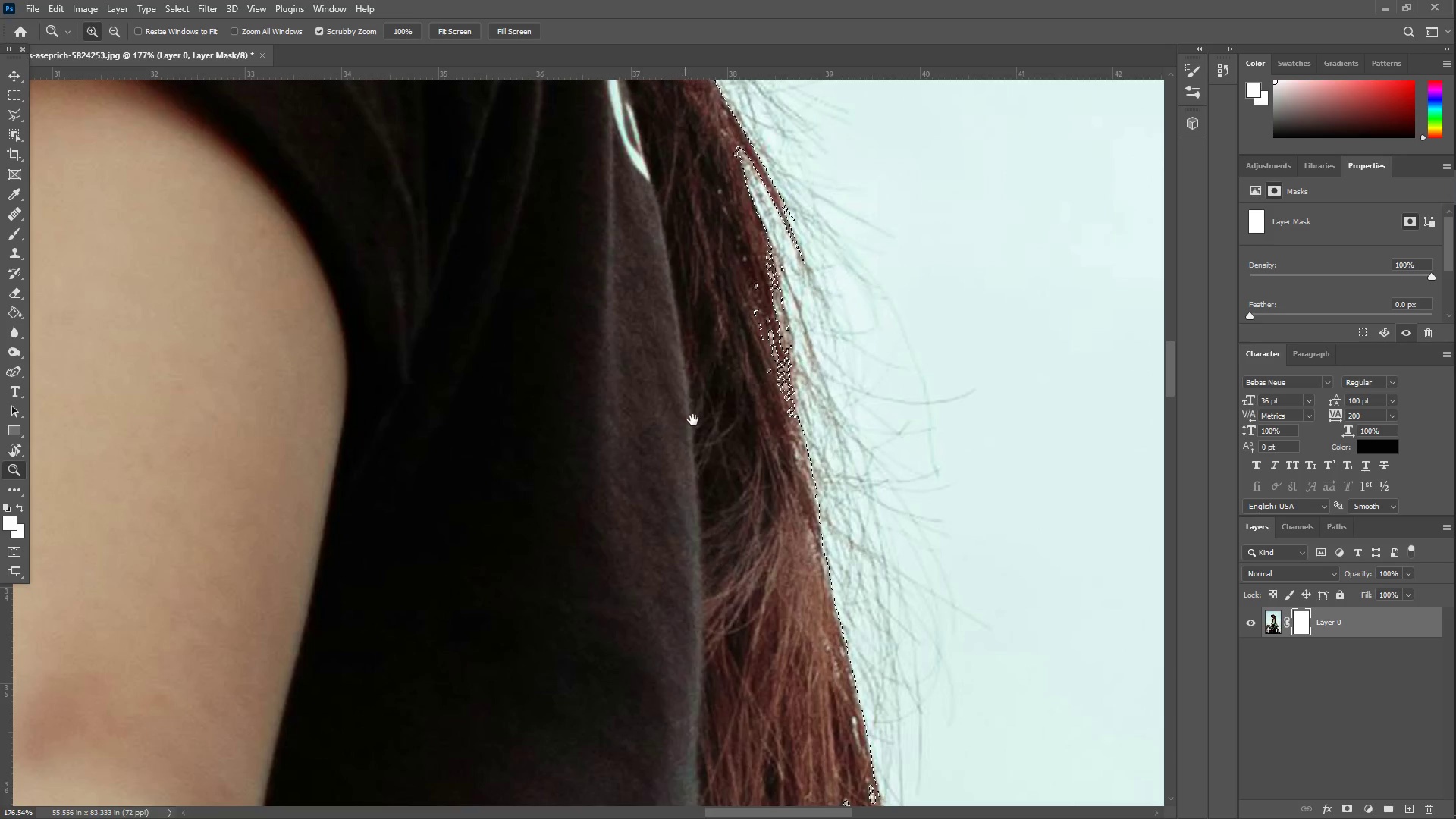 
left_click_drag(start_coordinate=[599, 204], to_coordinate=[702, 522])
 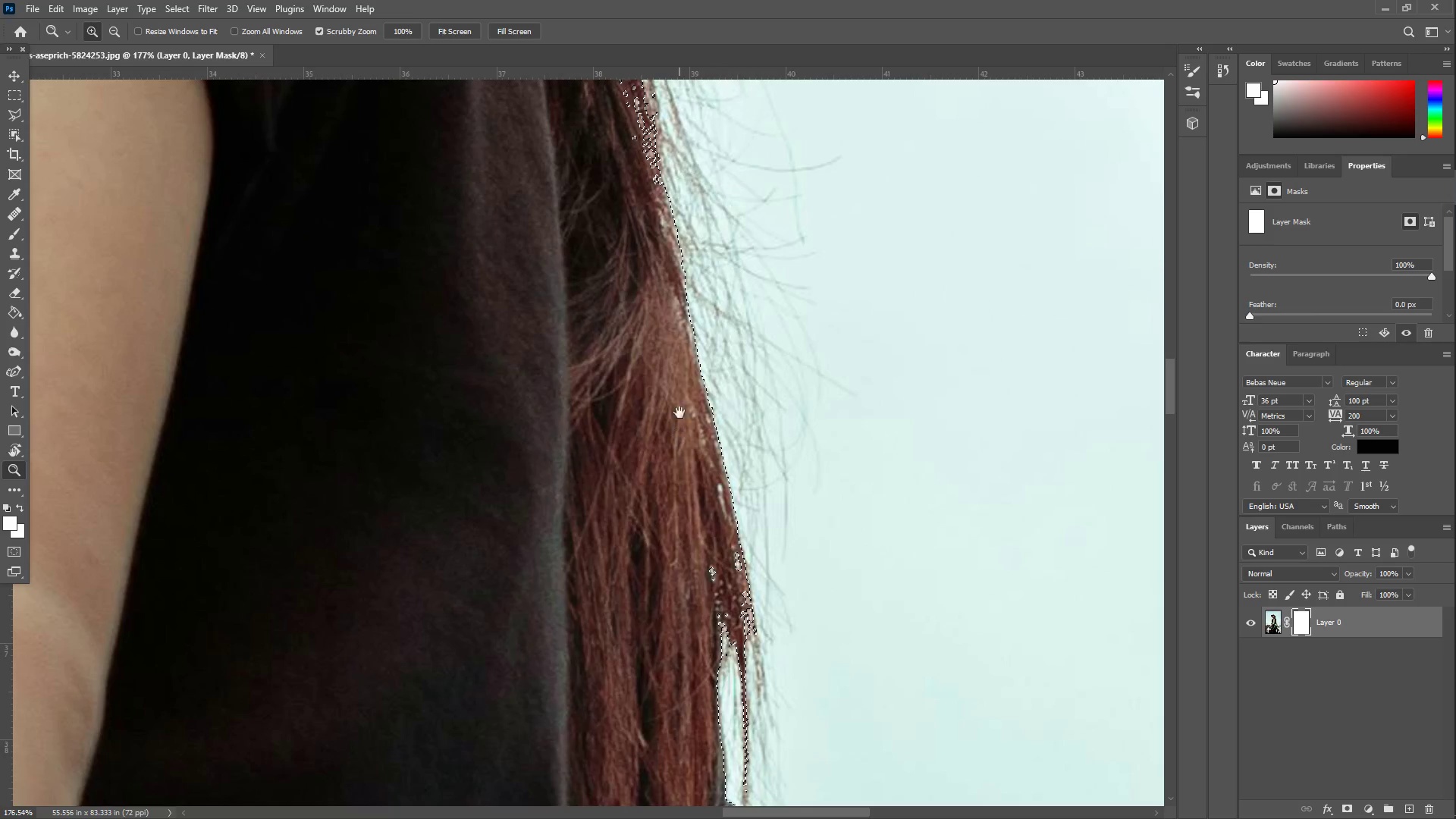 
left_click_drag(start_coordinate=[634, 334], to_coordinate=[717, 474])
 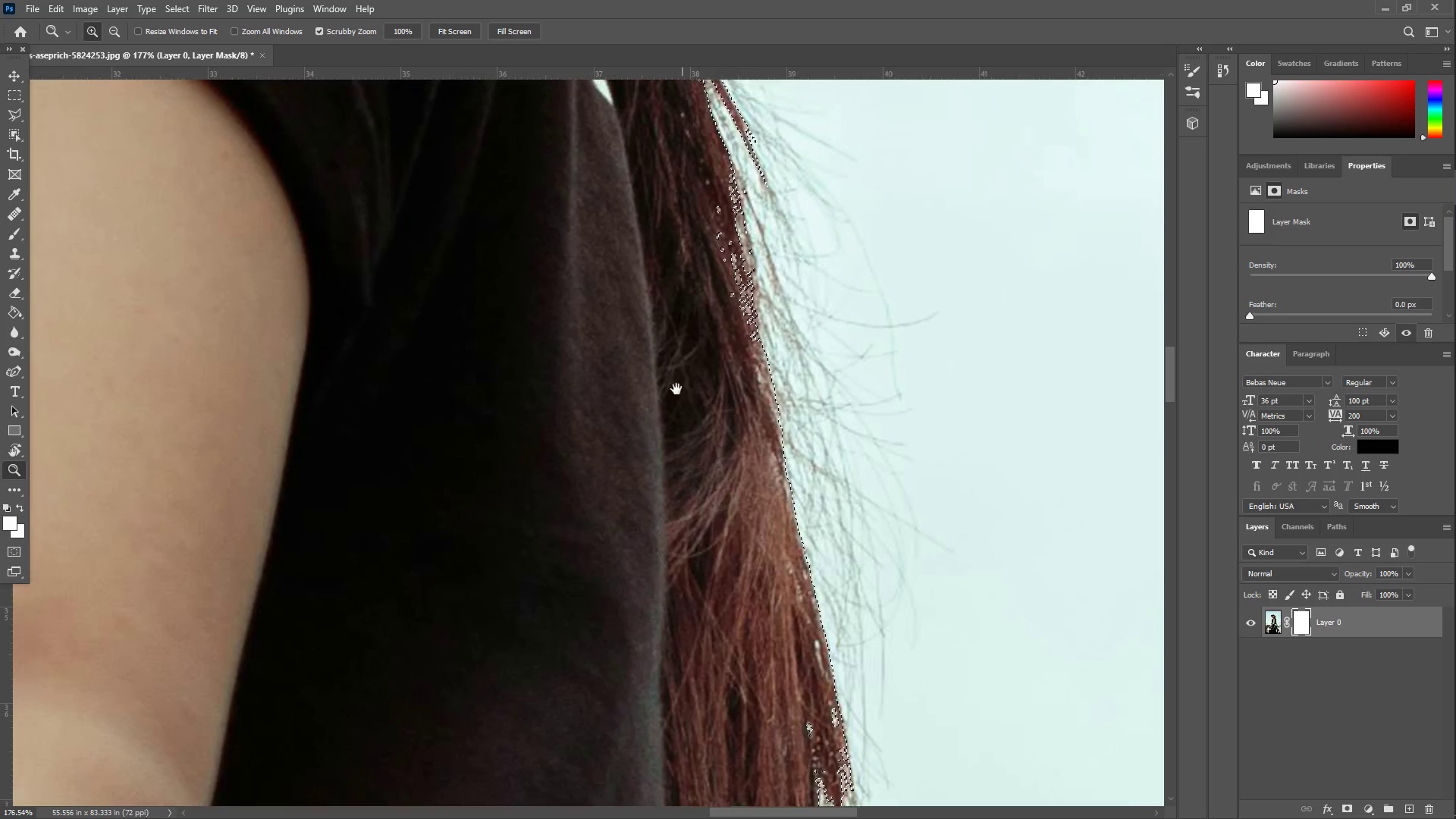 
hold_key(key=Space, duration=0.58)
 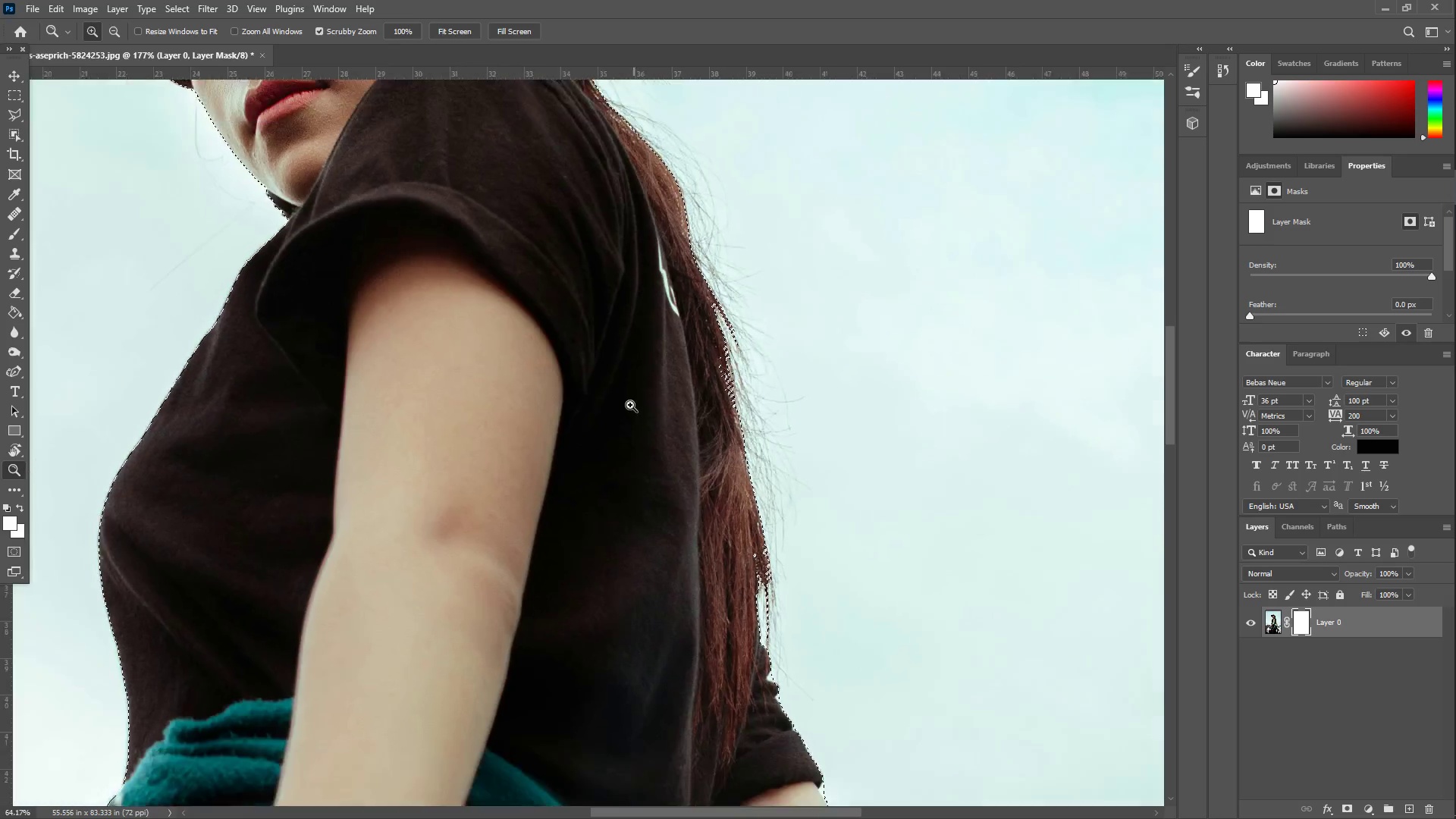 
left_click_drag(start_coordinate=[666, 372], to_coordinate=[682, 424])
 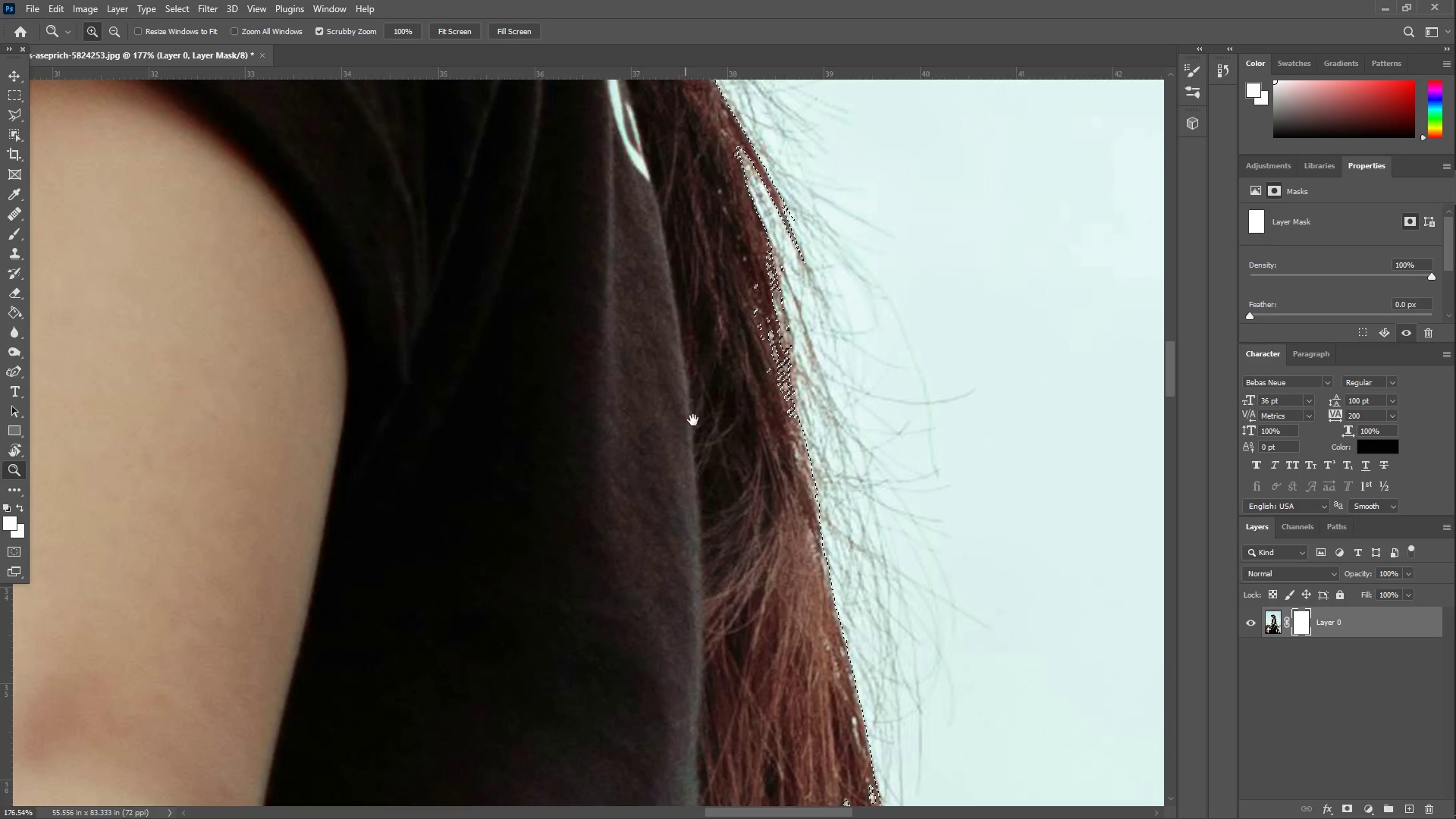 
key(Z)
 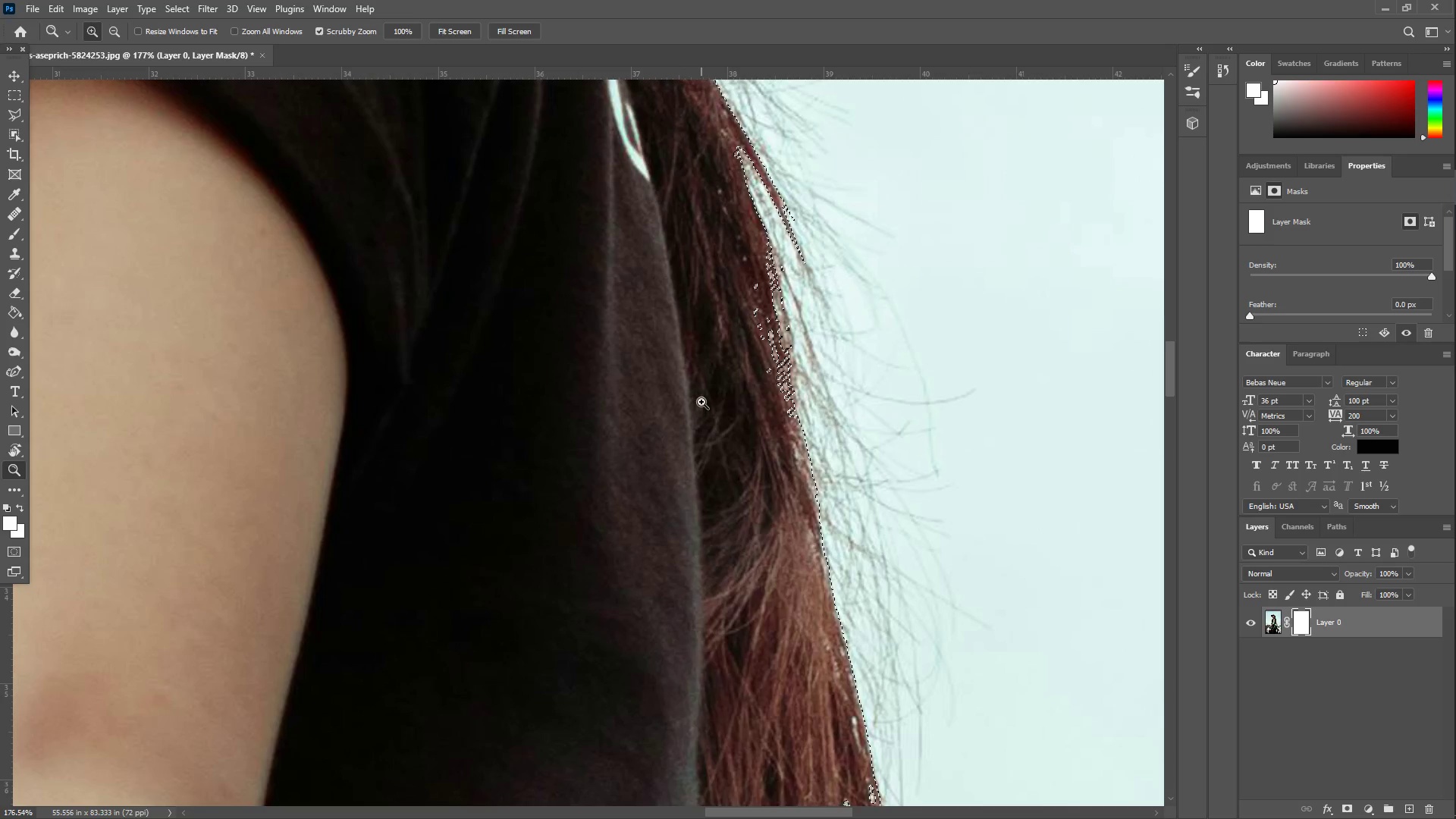 
left_click_drag(start_coordinate=[698, 402], to_coordinate=[627, 406])
 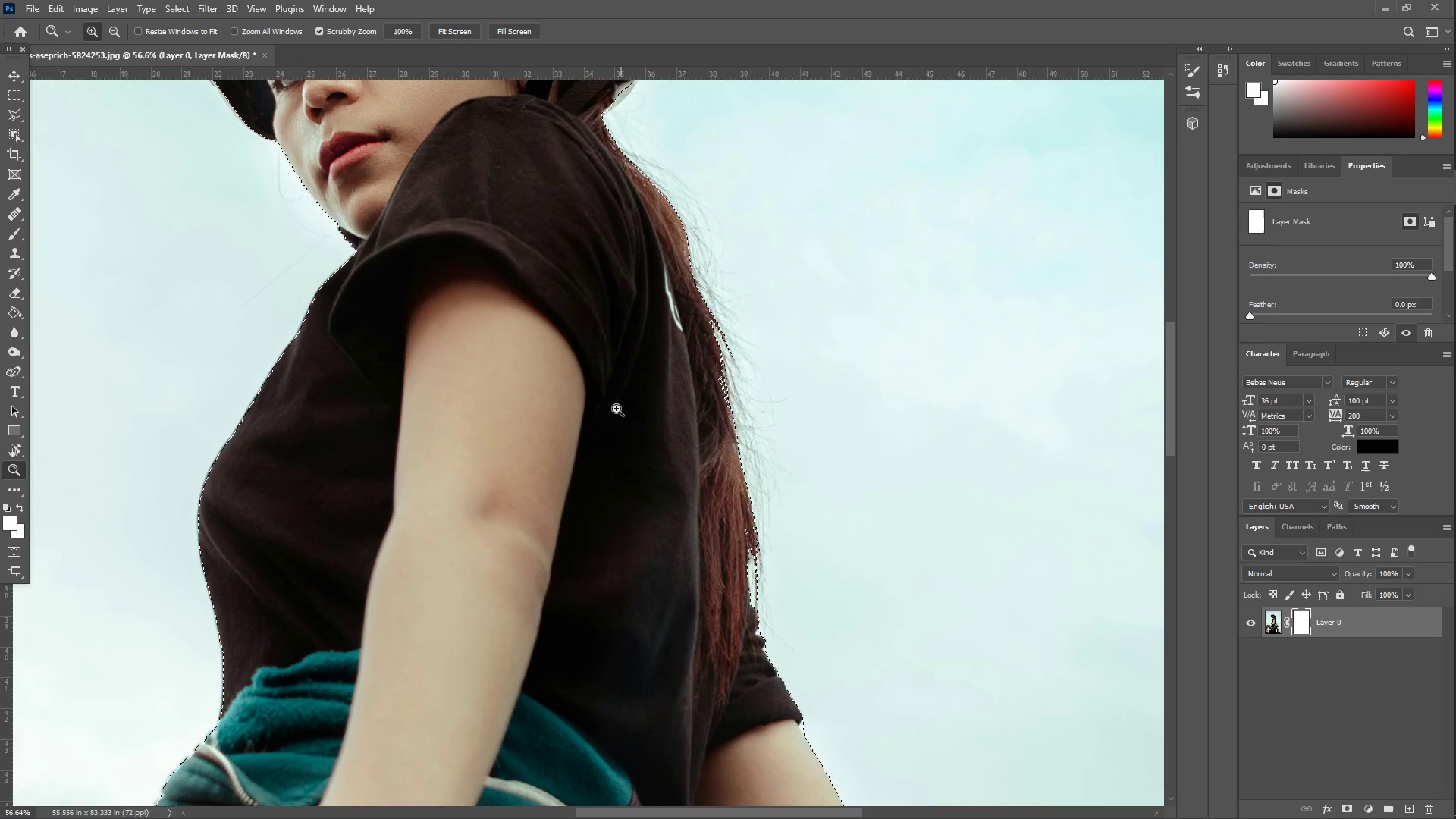 
scroll: coordinate [609, 411], scroll_direction: up, amount: 3.0
 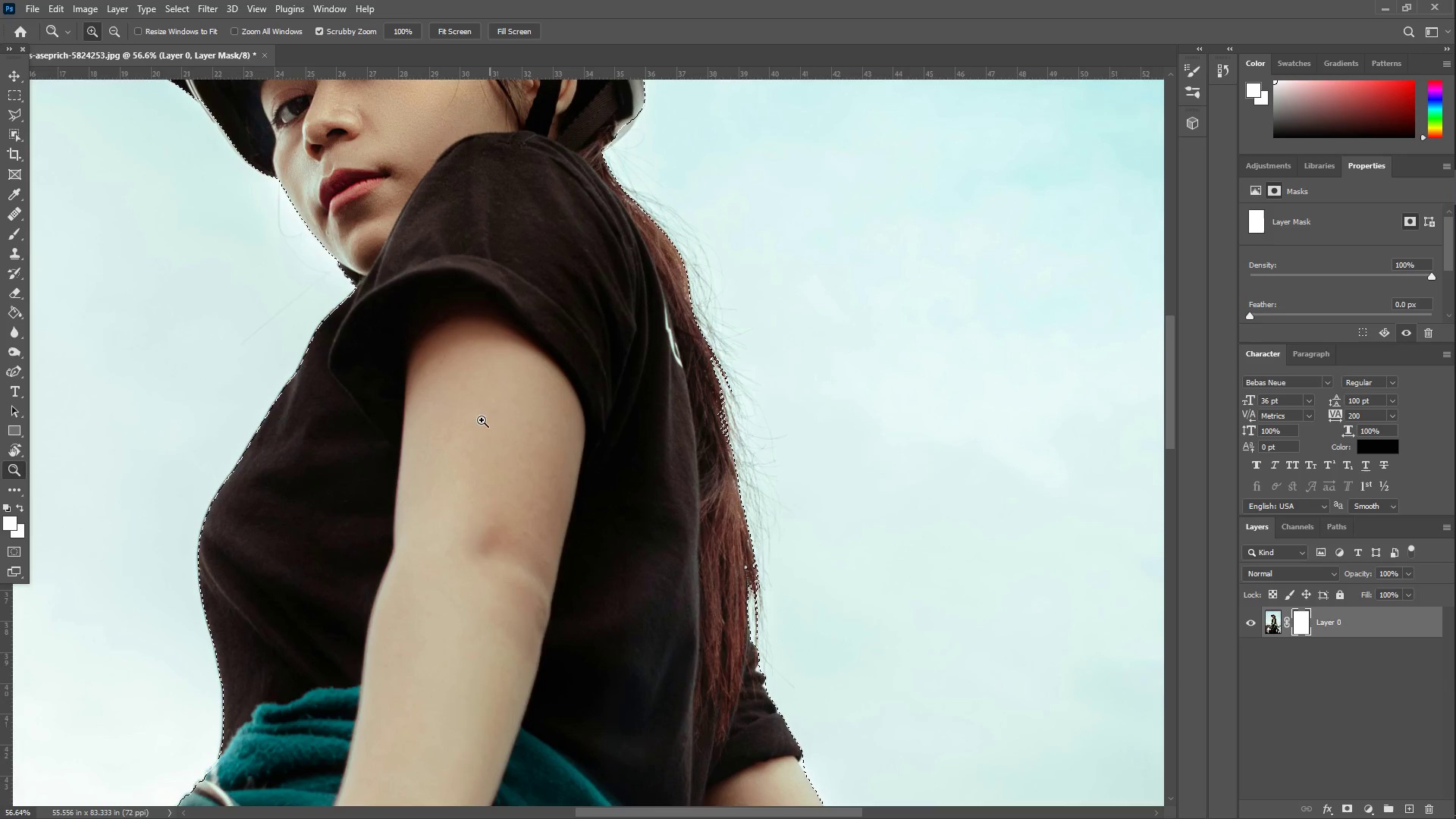 
hold_key(key=Space, duration=1.5)
 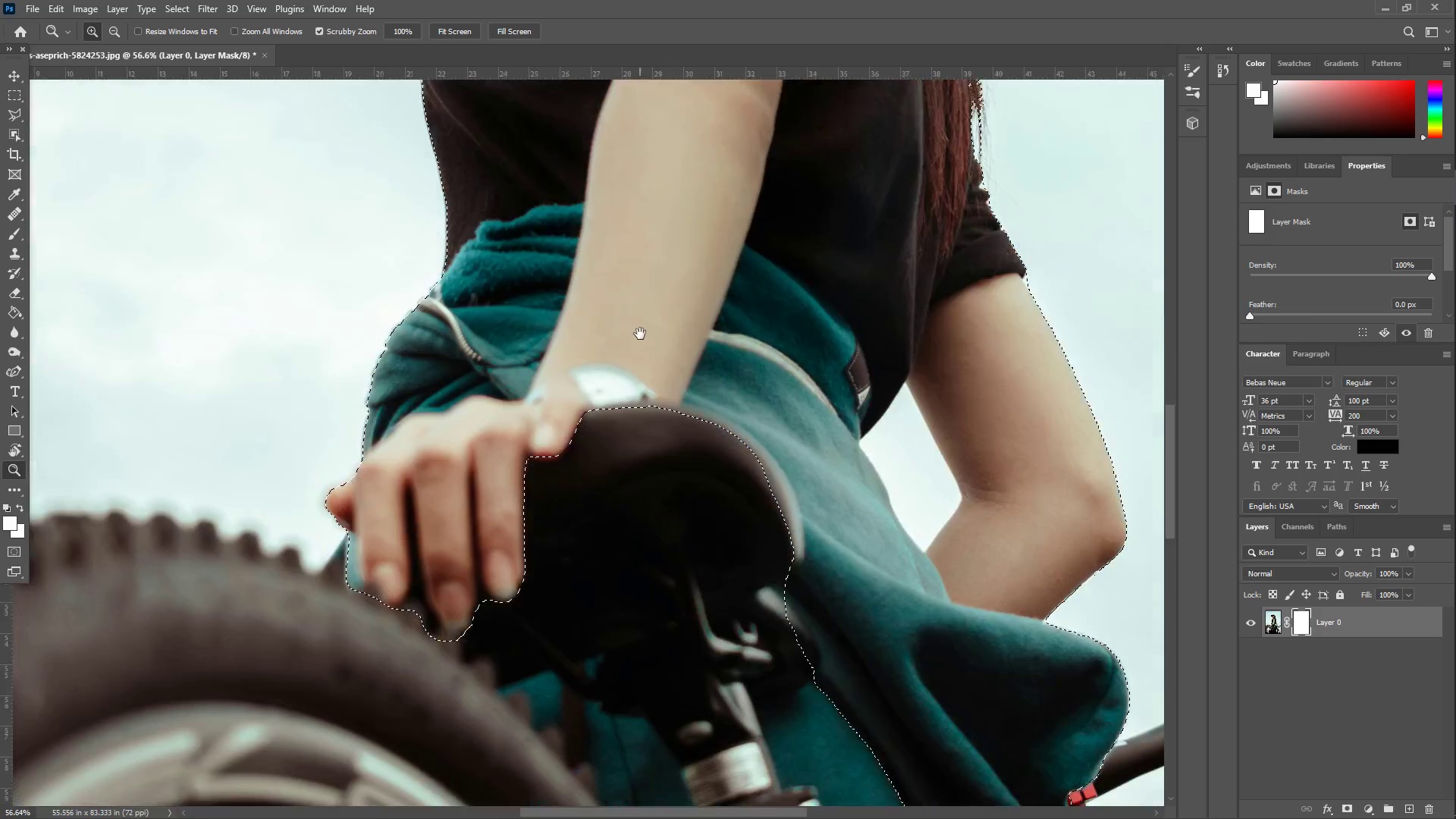 
left_click_drag(start_coordinate=[466, 420], to_coordinate=[727, 242])
 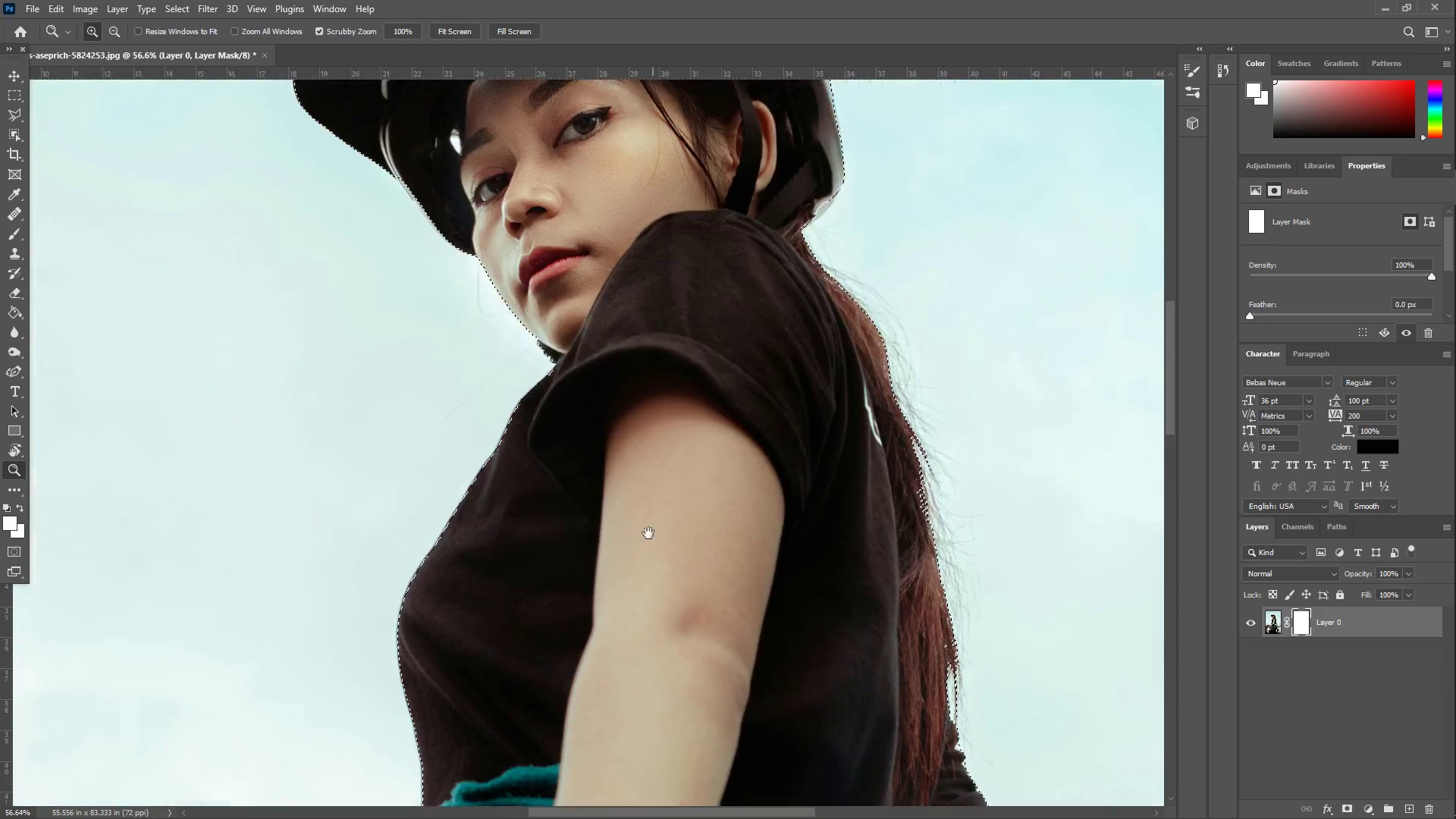 
left_click_drag(start_coordinate=[642, 557], to_coordinate=[706, 338])
 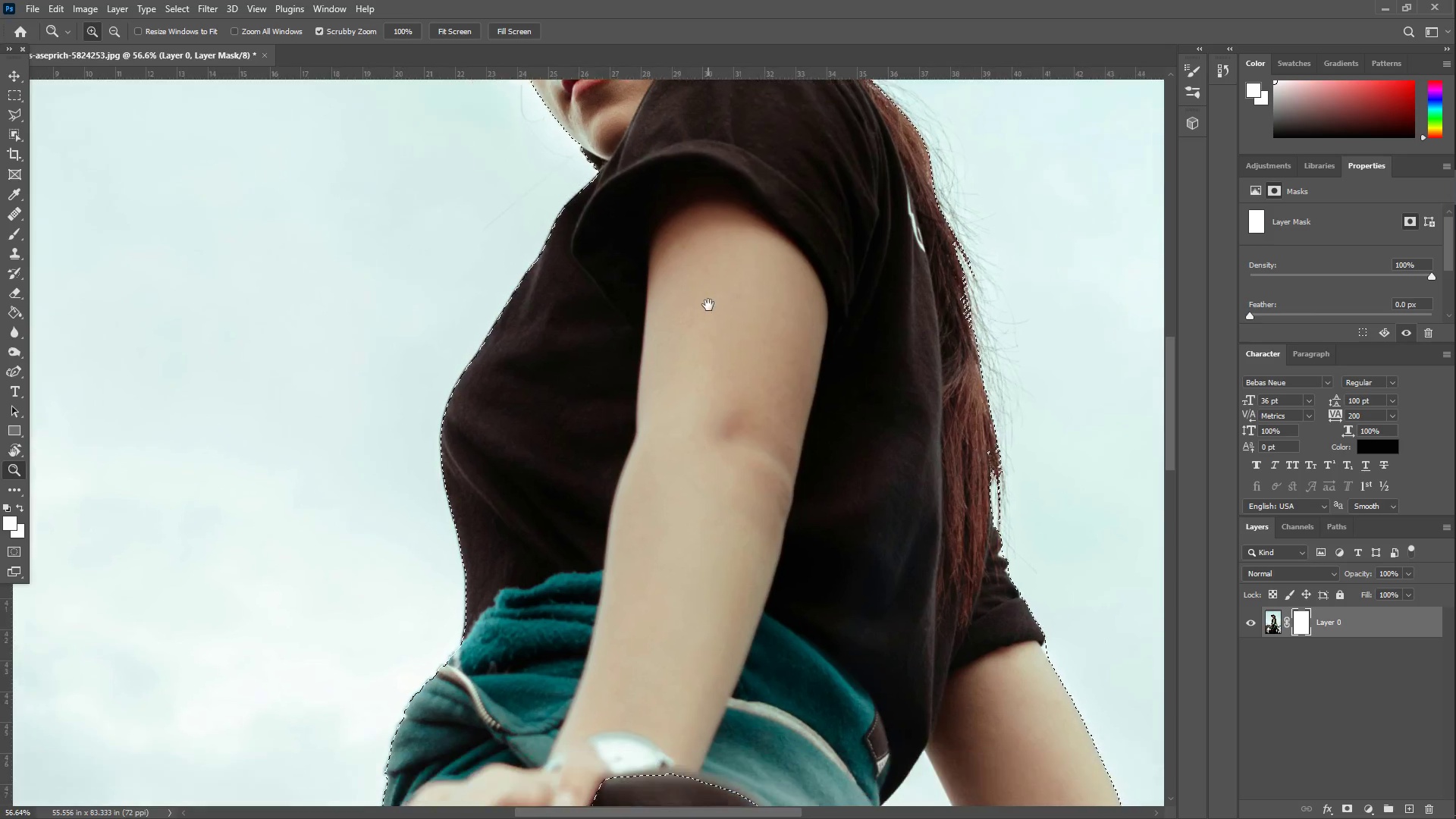 
hold_key(key=Space, duration=1.53)
 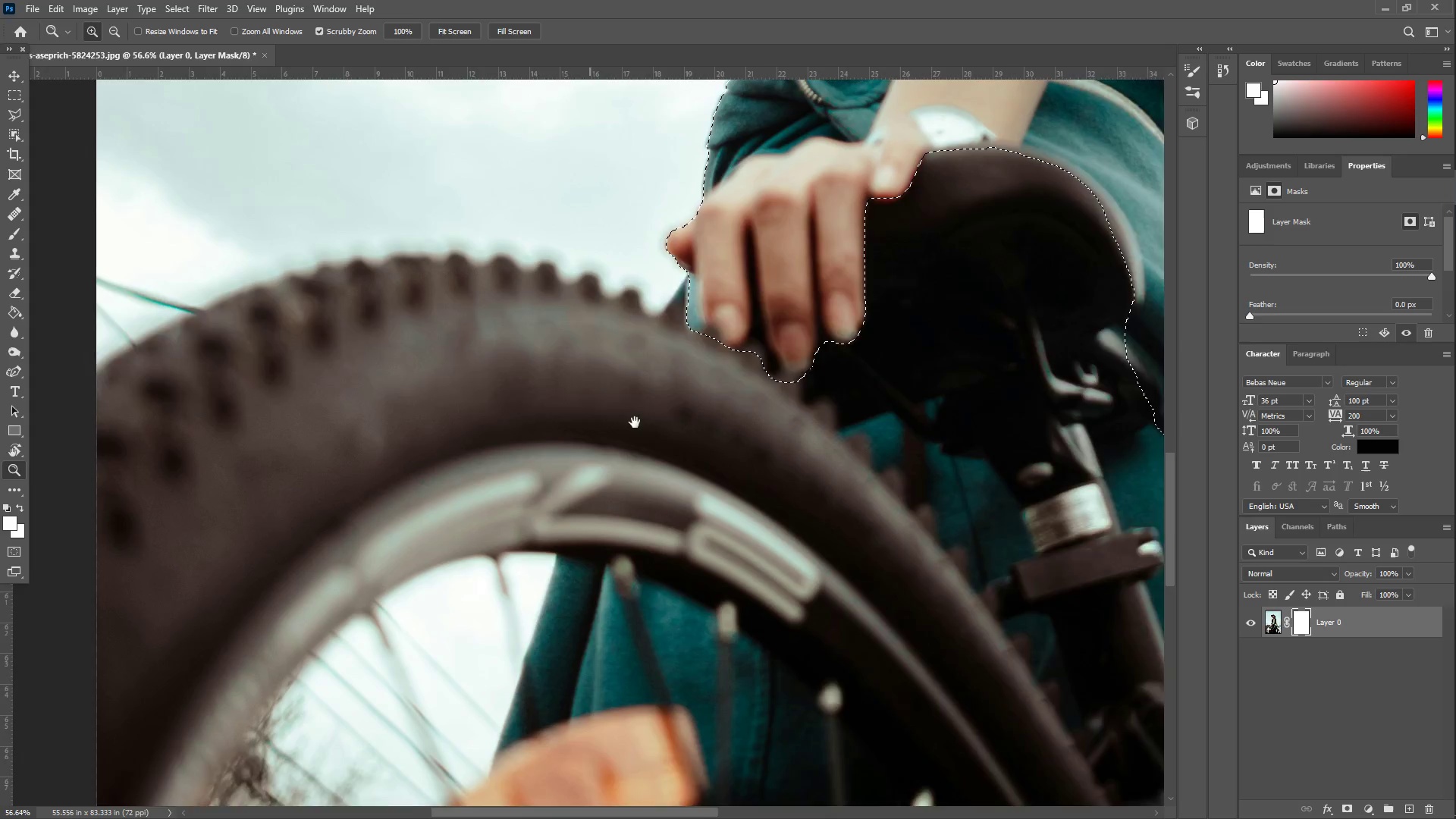 
left_click_drag(start_coordinate=[670, 598], to_coordinate=[640, 334])
 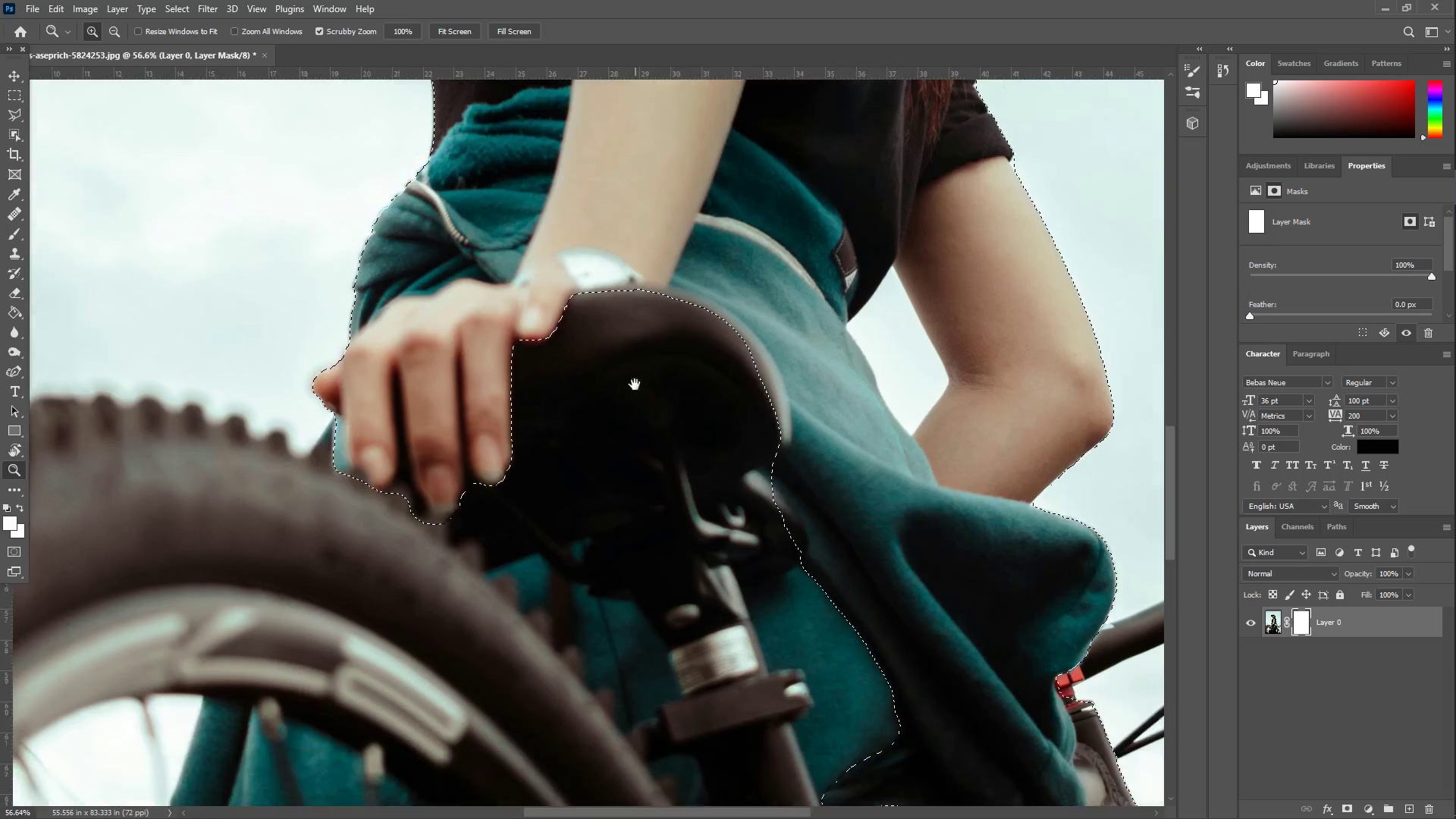 
left_click_drag(start_coordinate=[639, 472], to_coordinate=[648, 449])
 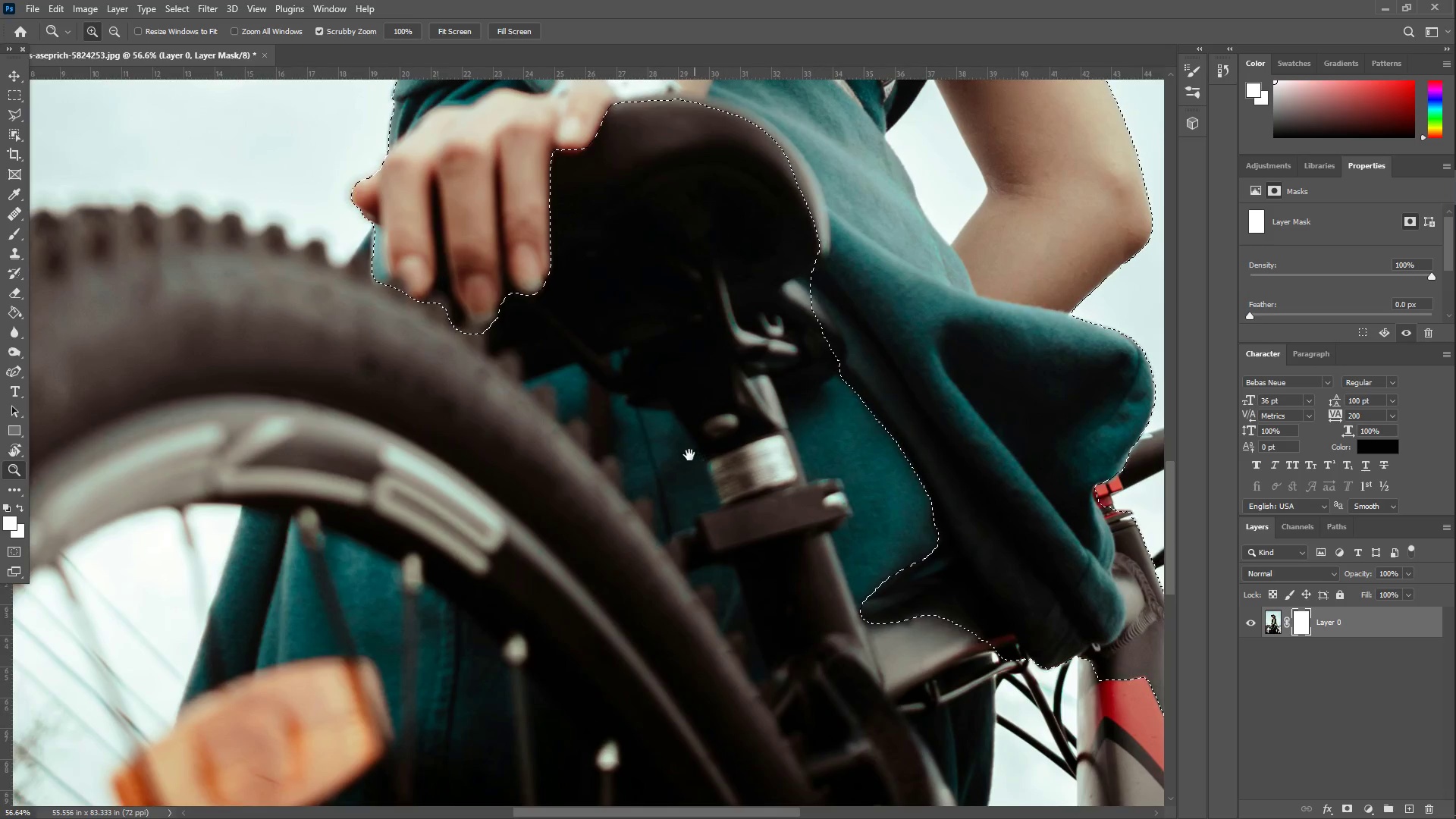 
left_click_drag(start_coordinate=[454, 398], to_coordinate=[685, 444])
 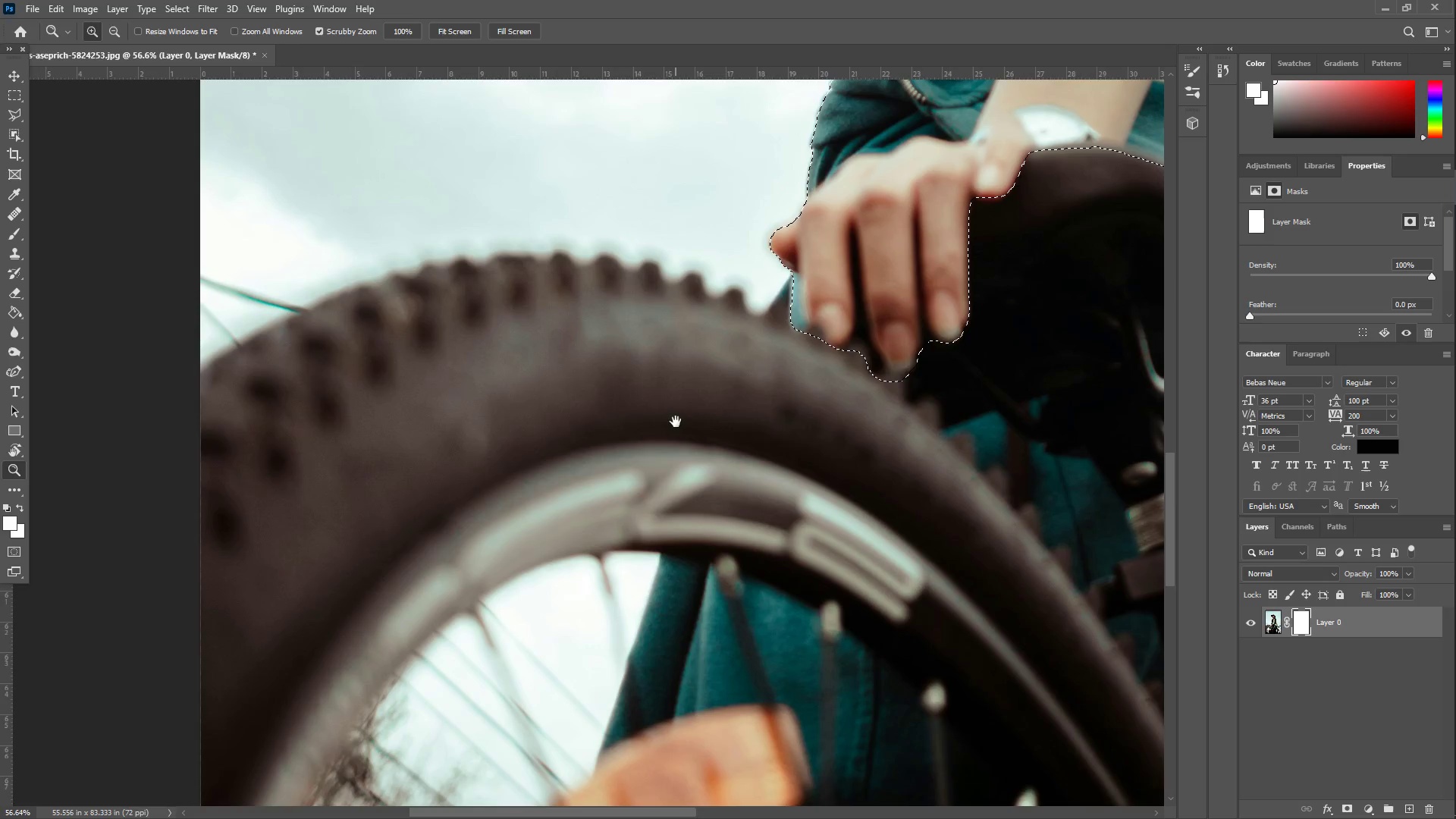 
hold_key(key=Space, duration=0.75)
 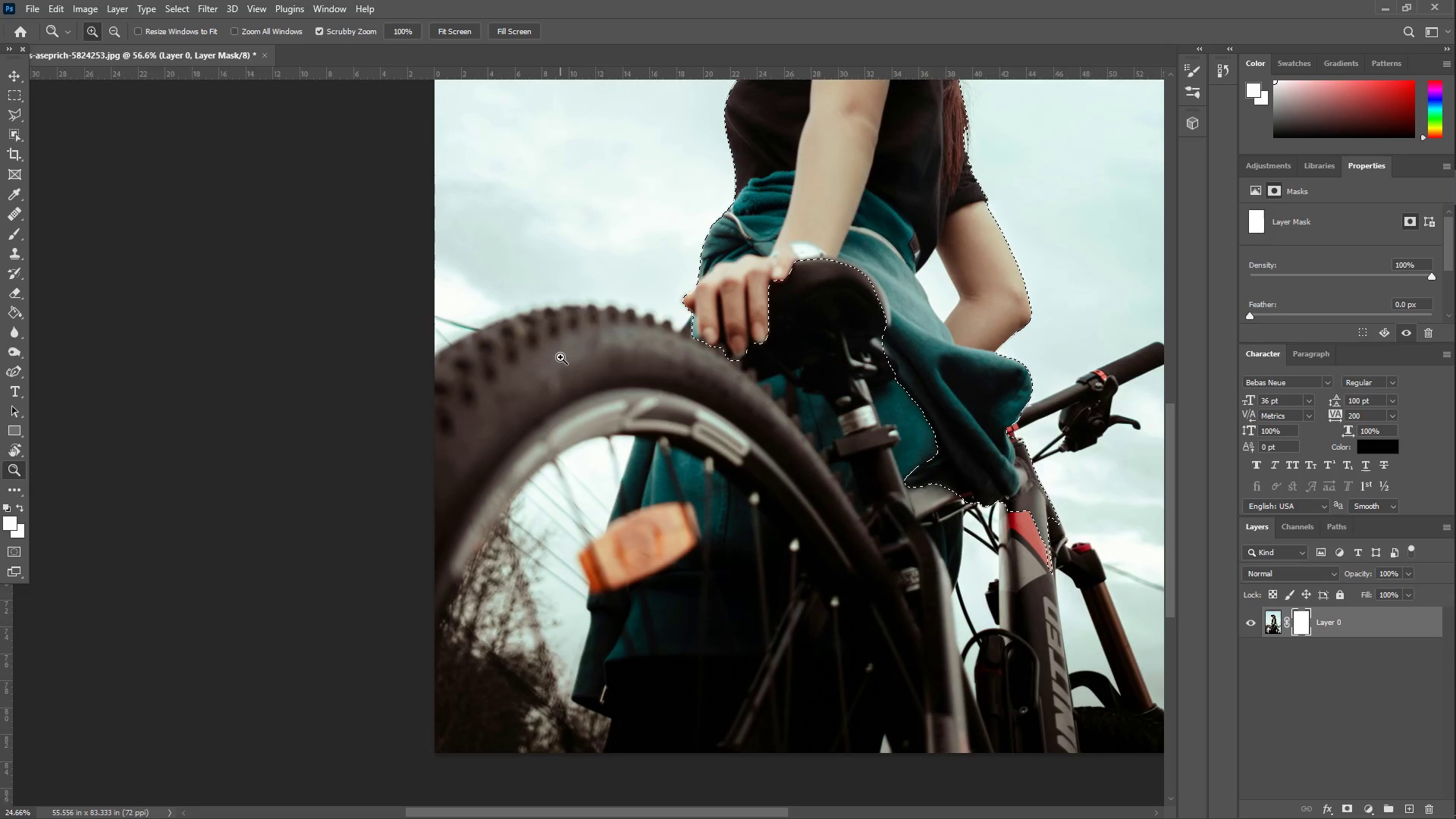 
left_click_drag(start_coordinate=[488, 419], to_coordinate=[676, 421])
 